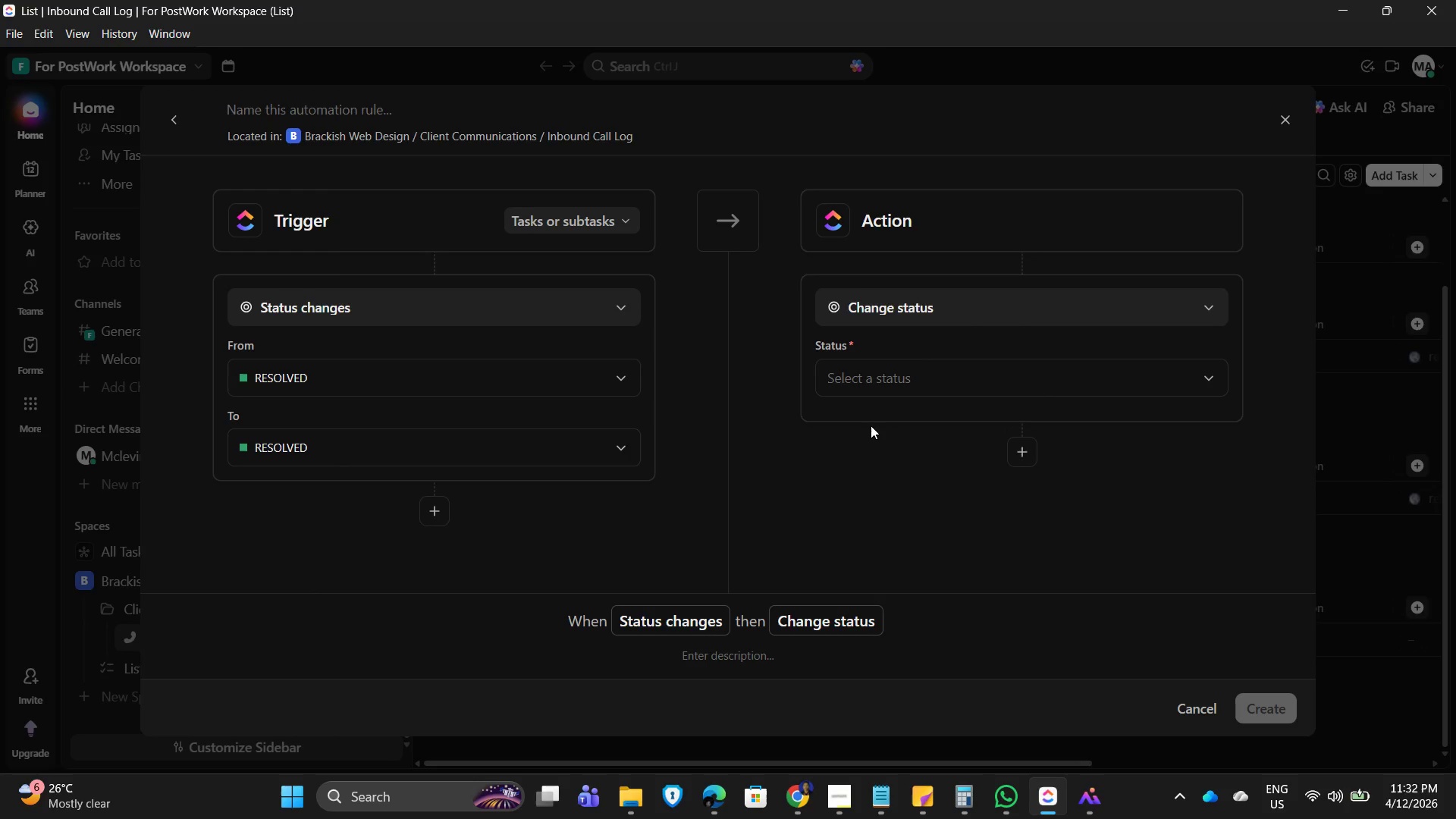 
wait(11.16)
 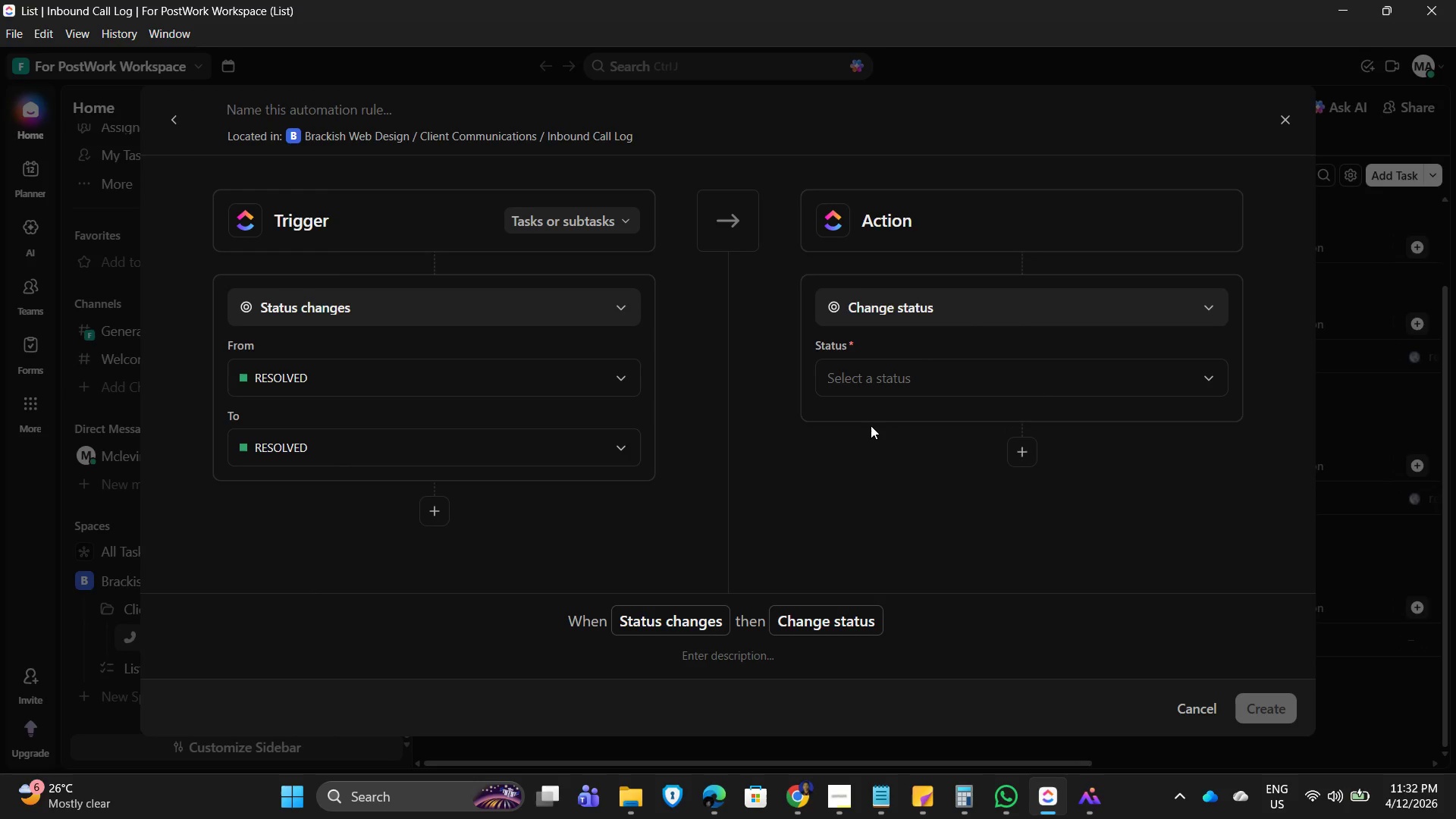 
scroll: coordinate [979, 613], scroll_direction: down, amount: 7.0
 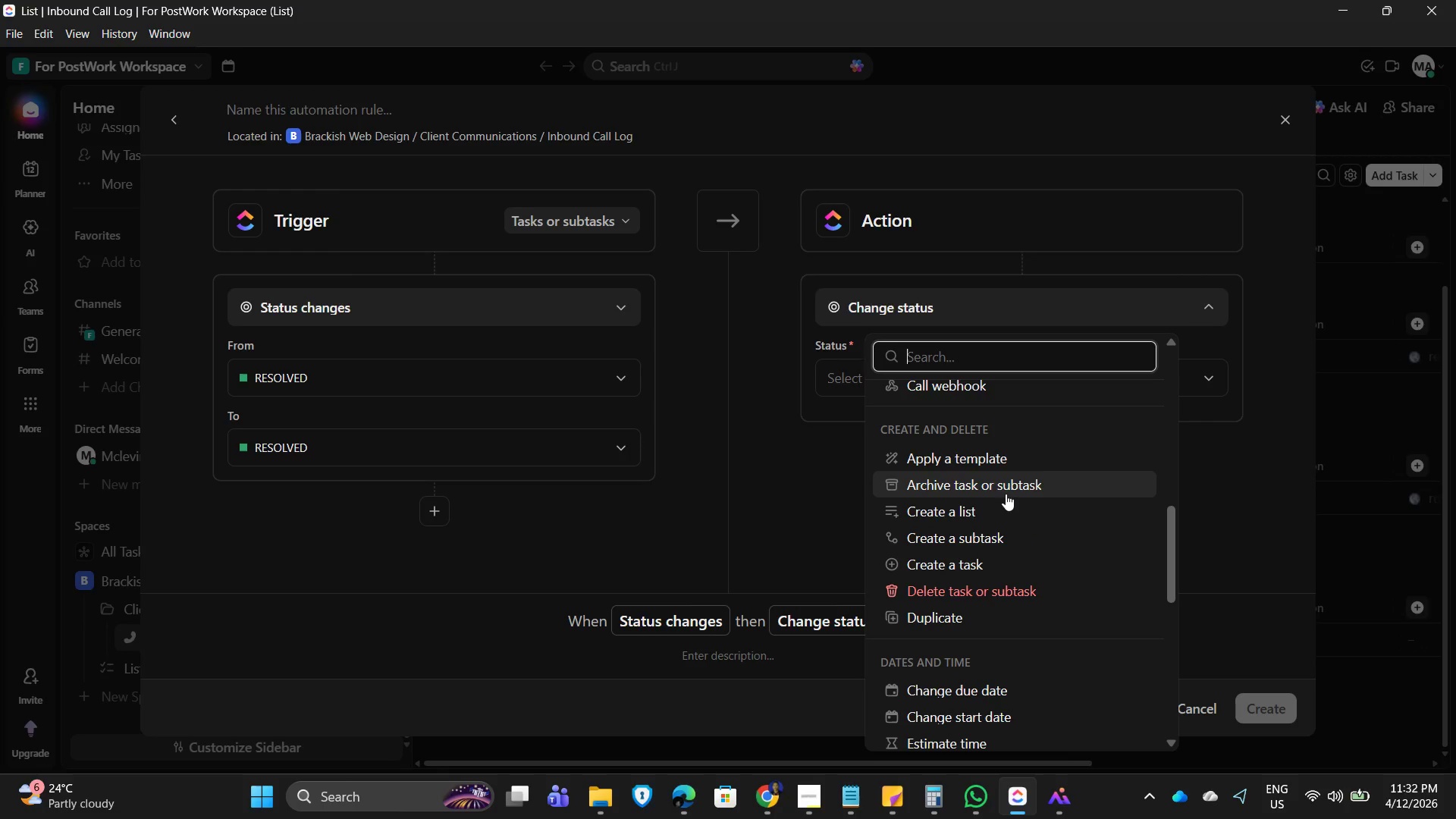 
left_click([976, 485])
 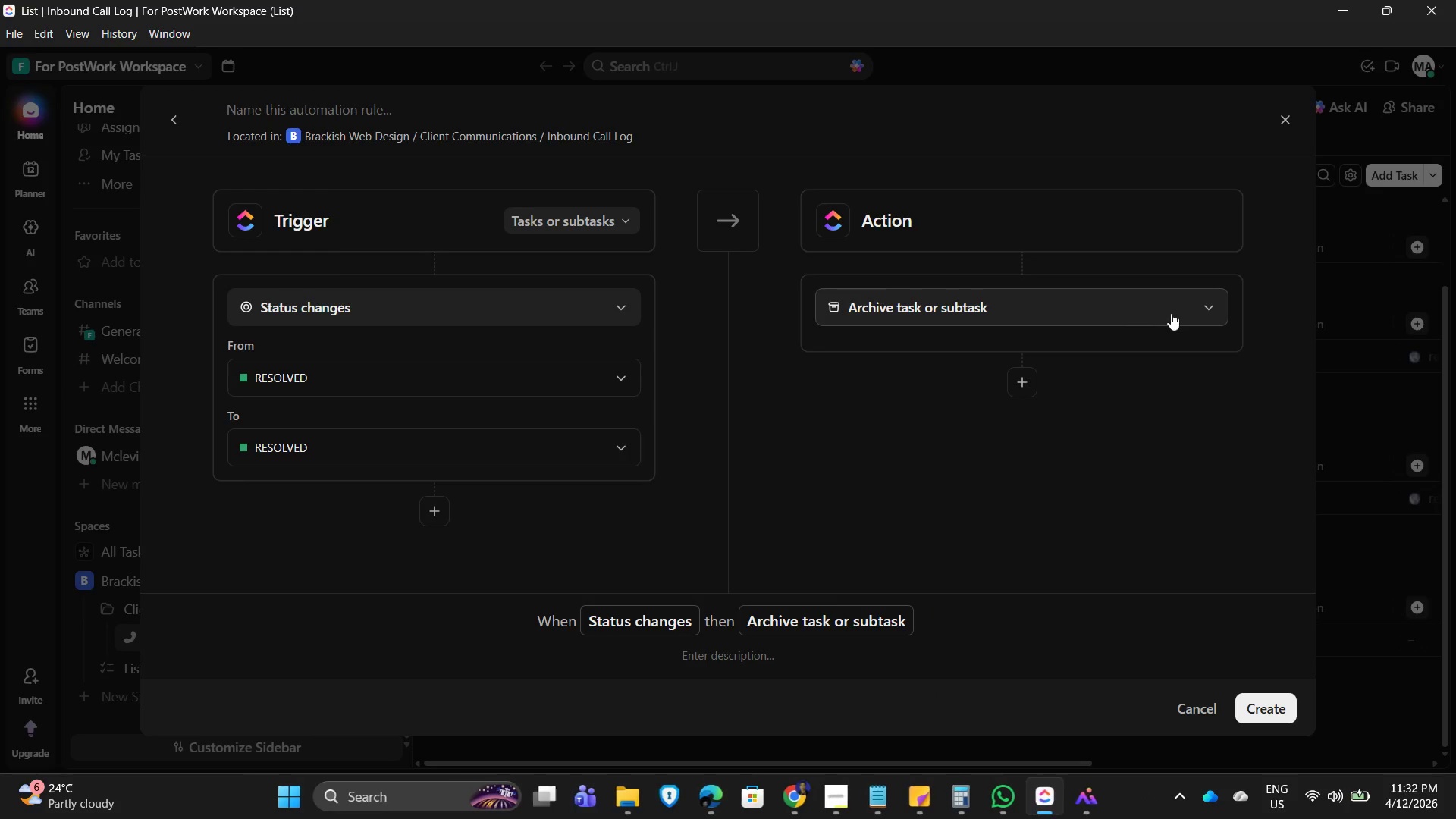 
left_click([1171, 312])
 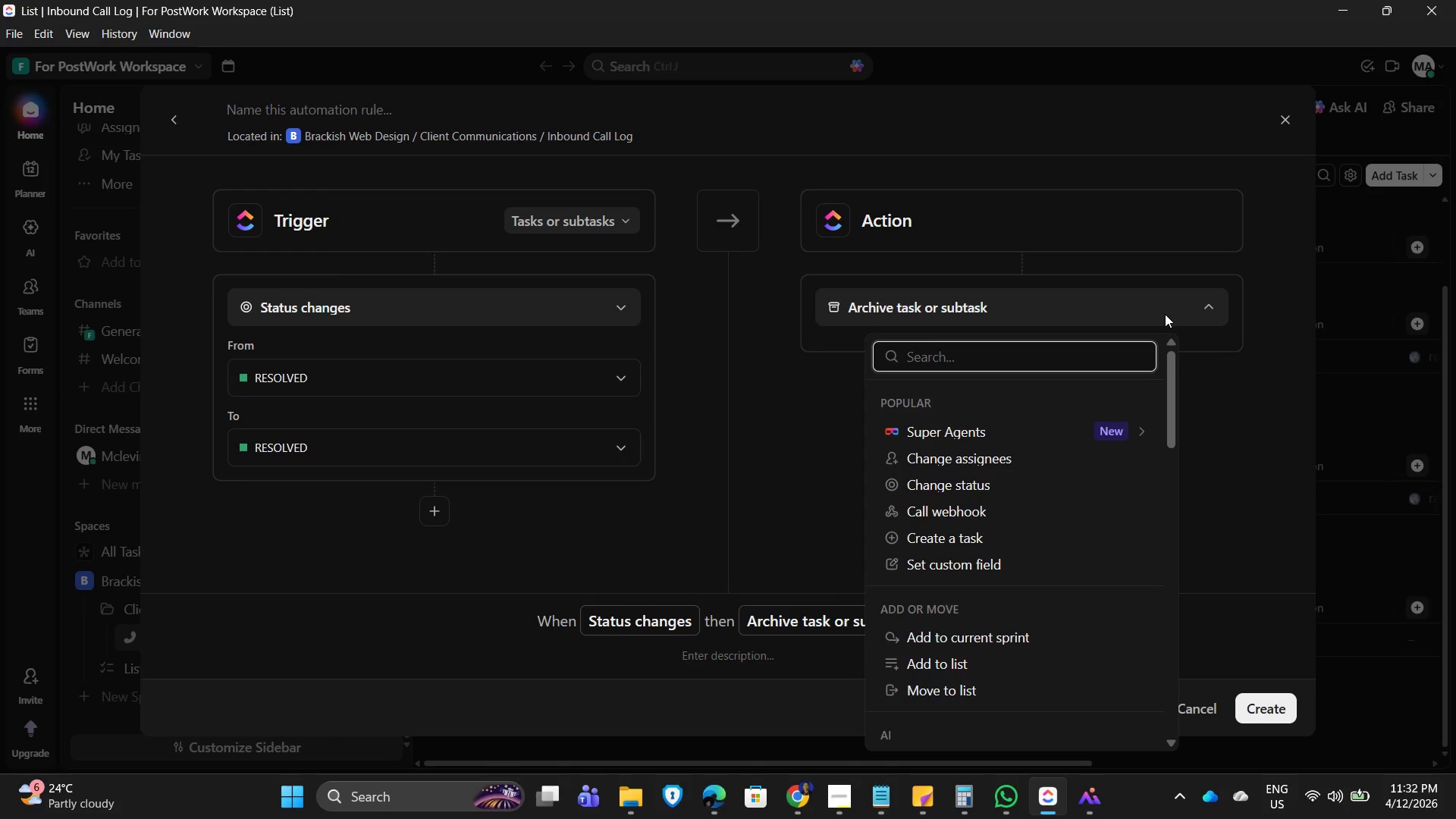 
wait(6.17)
 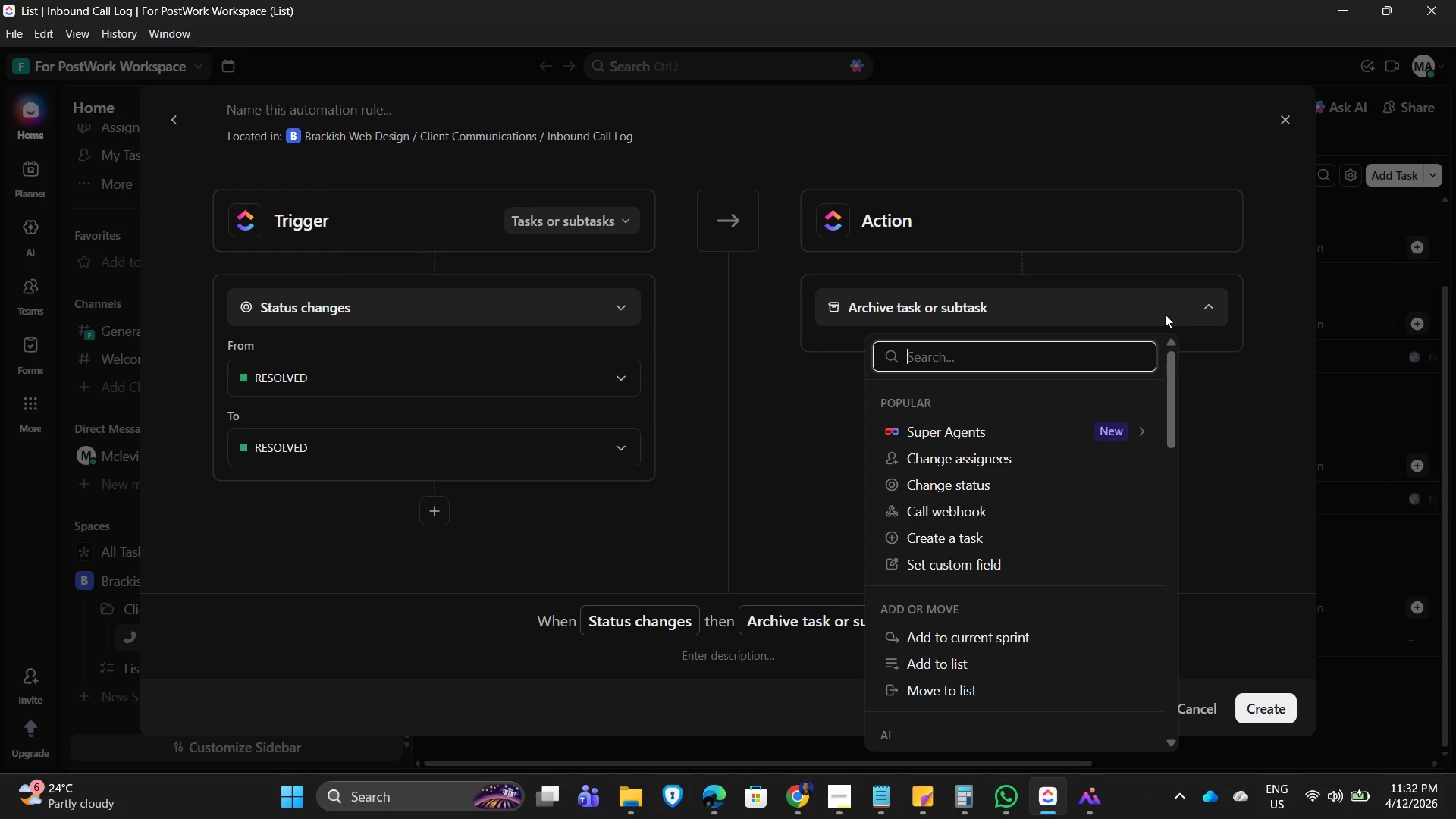 
left_click([748, 498])
 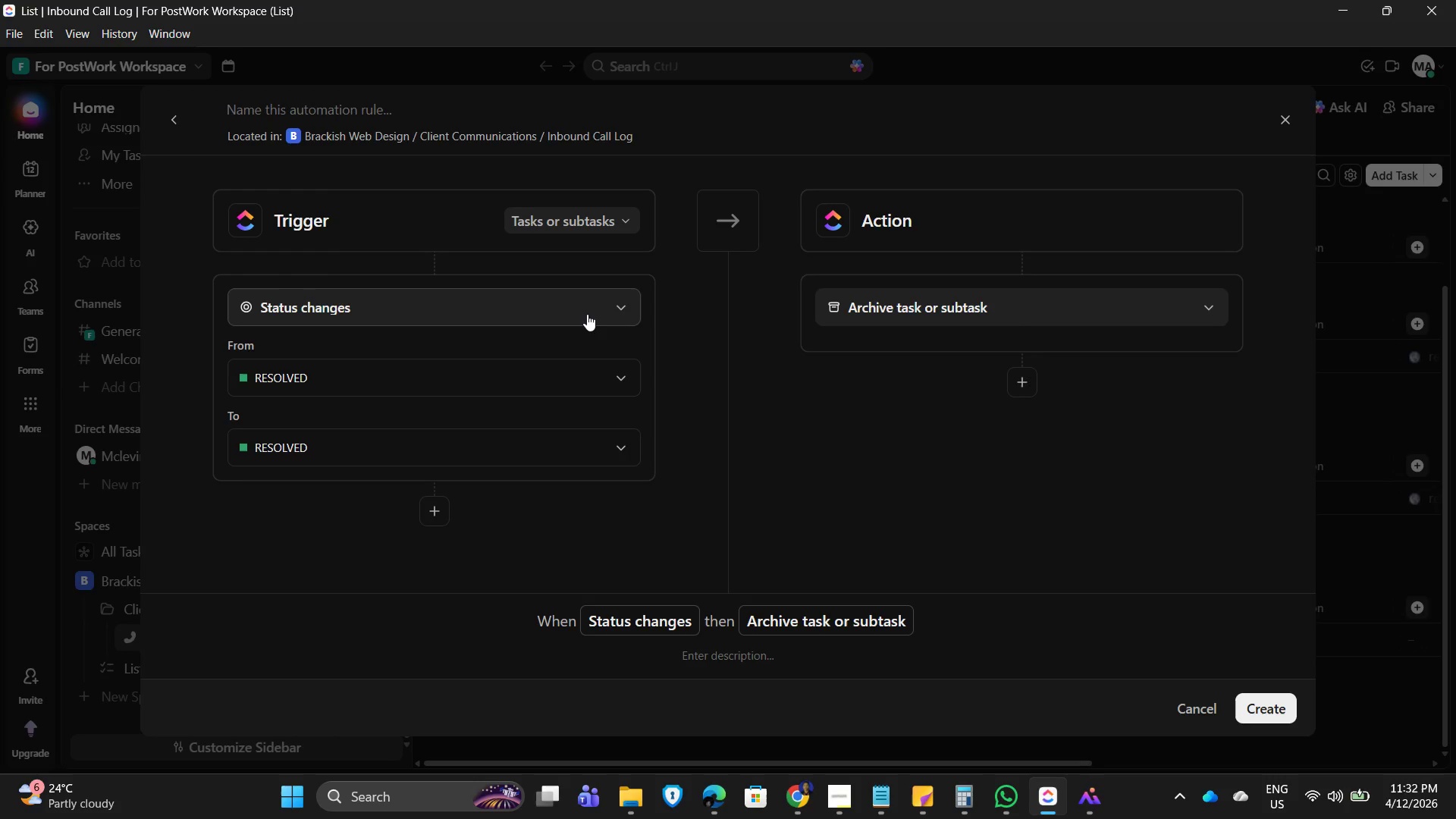 
left_click([587, 314])
 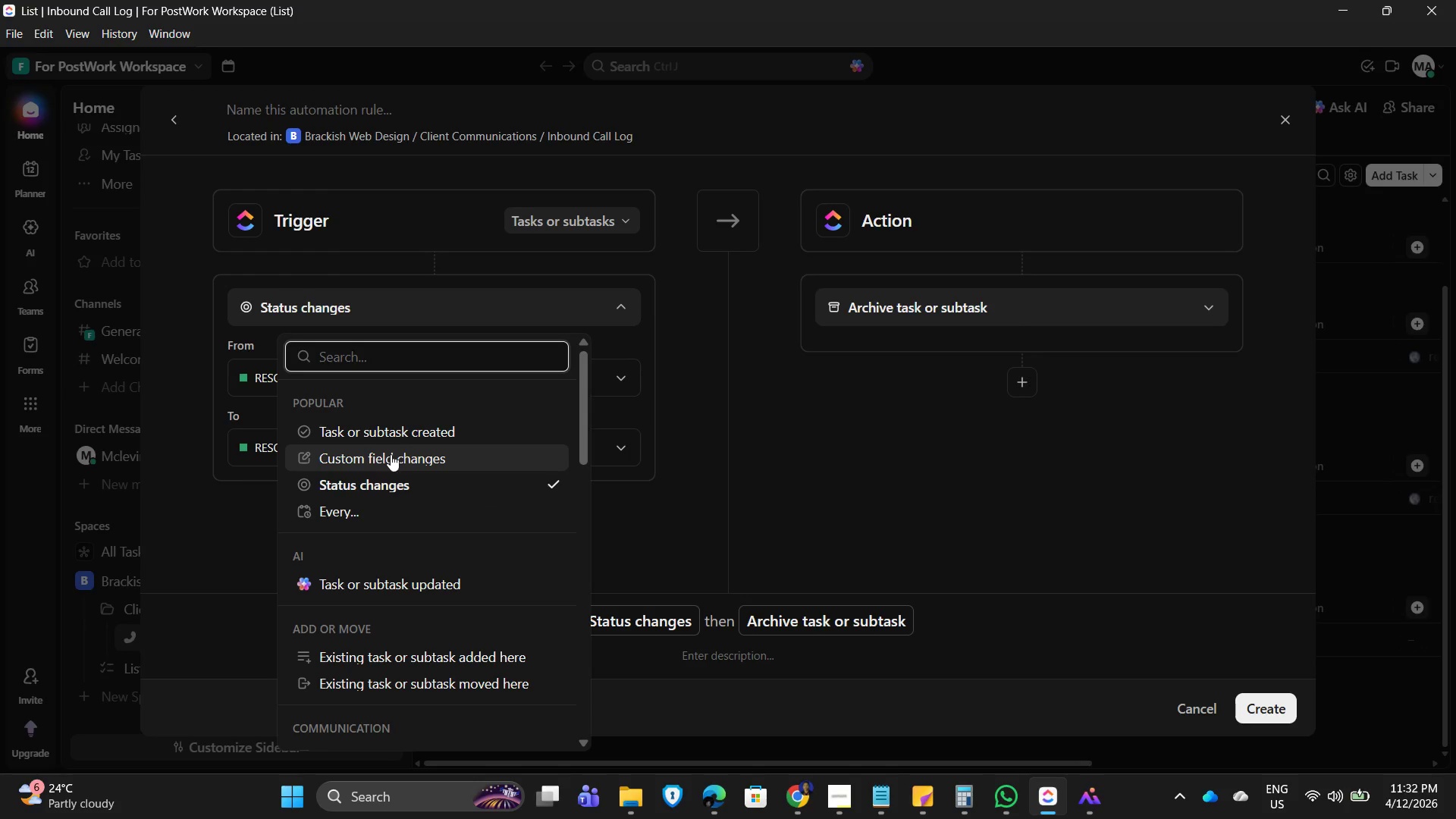 
left_click([407, 431])
 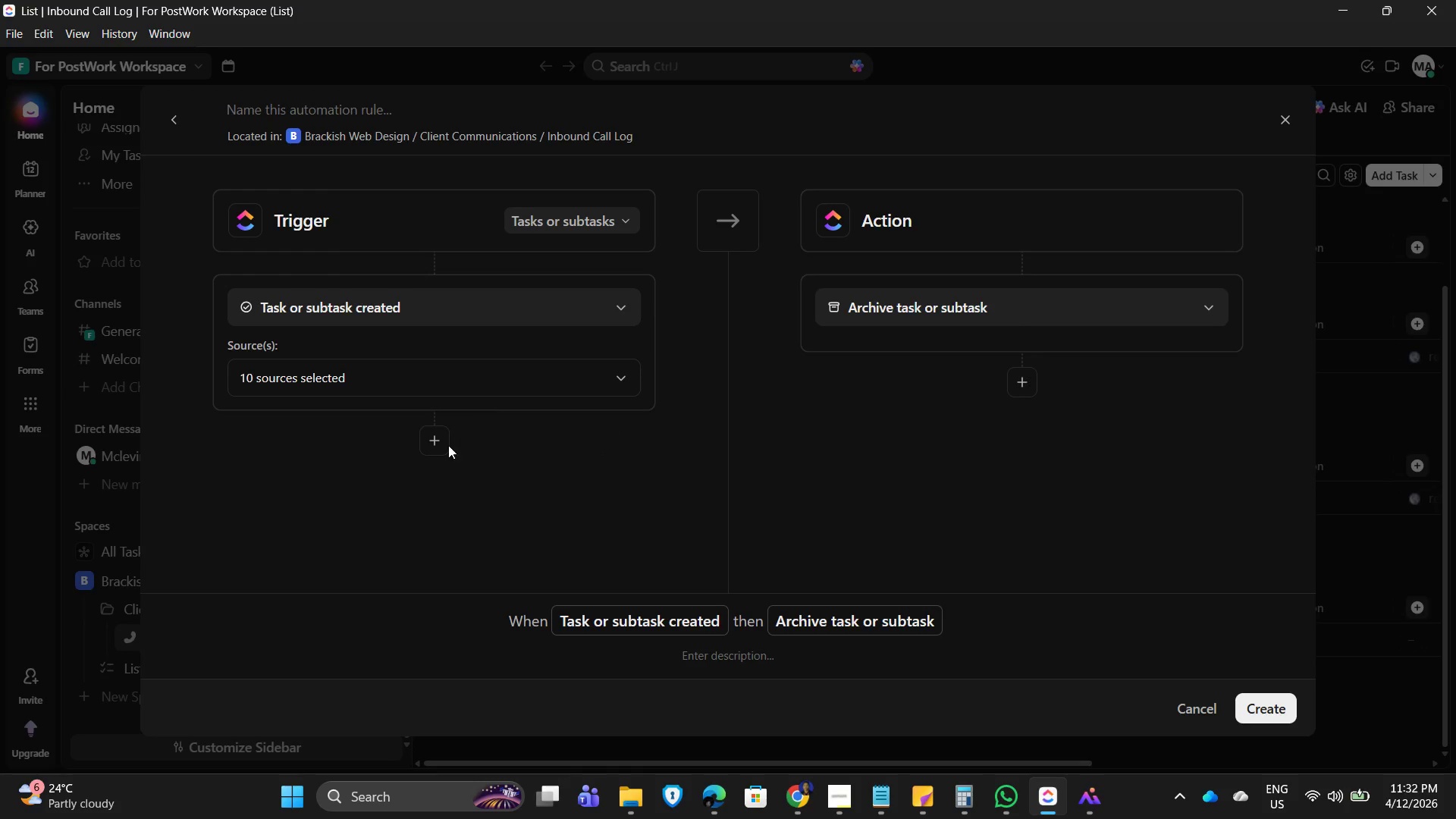 
left_click([589, 306])
 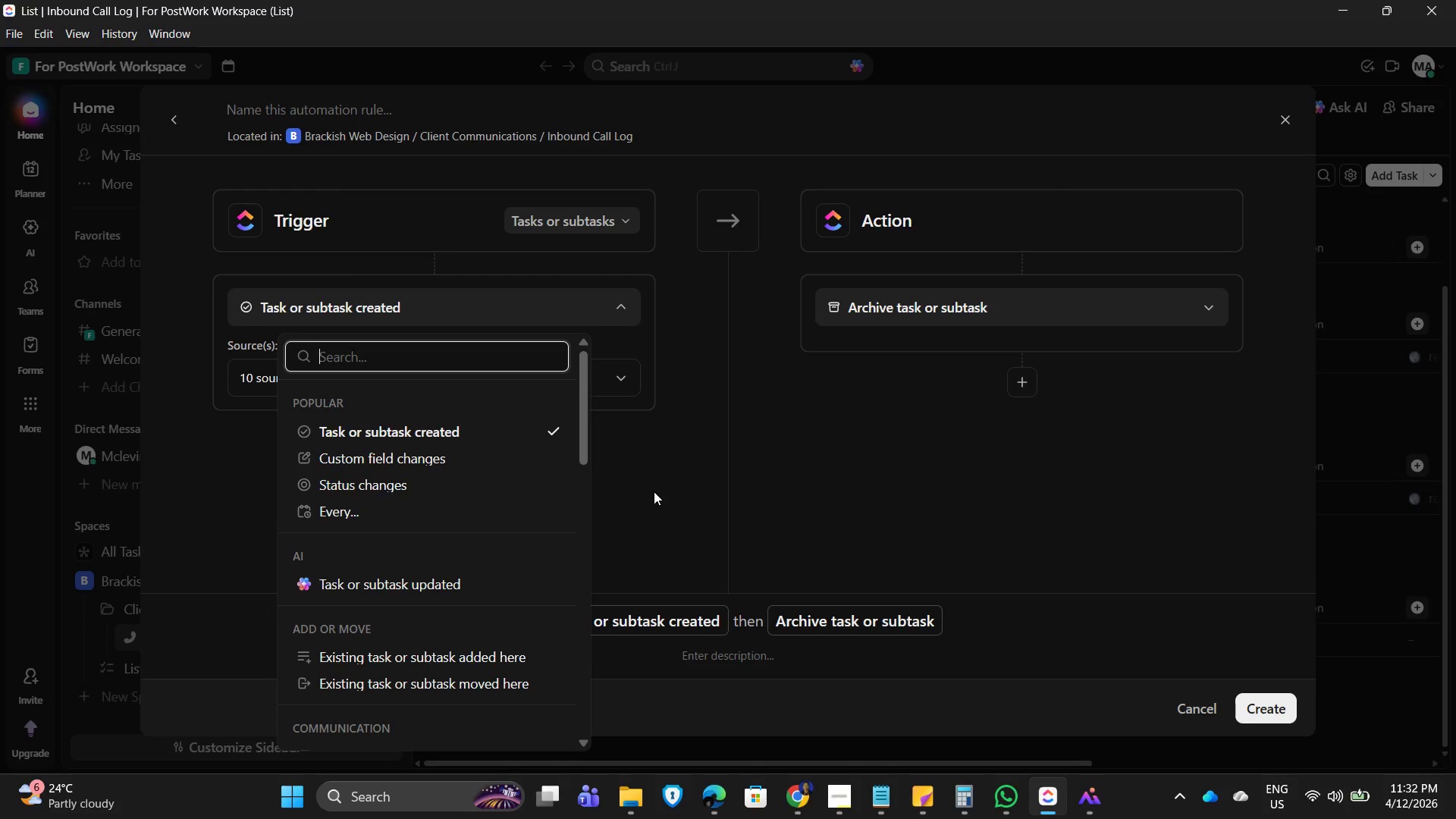 
left_click([664, 461])
 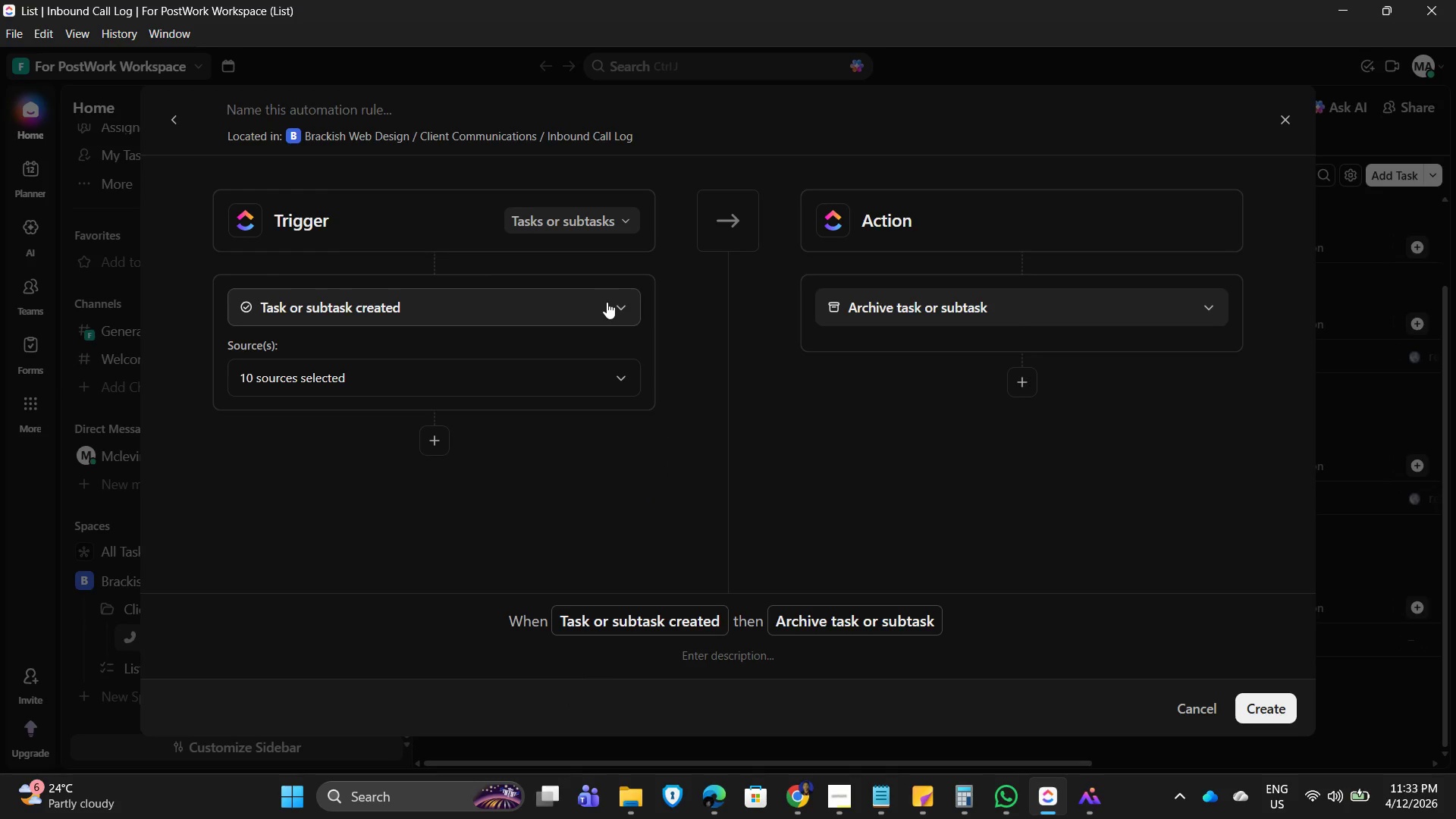 
left_click([607, 302])
 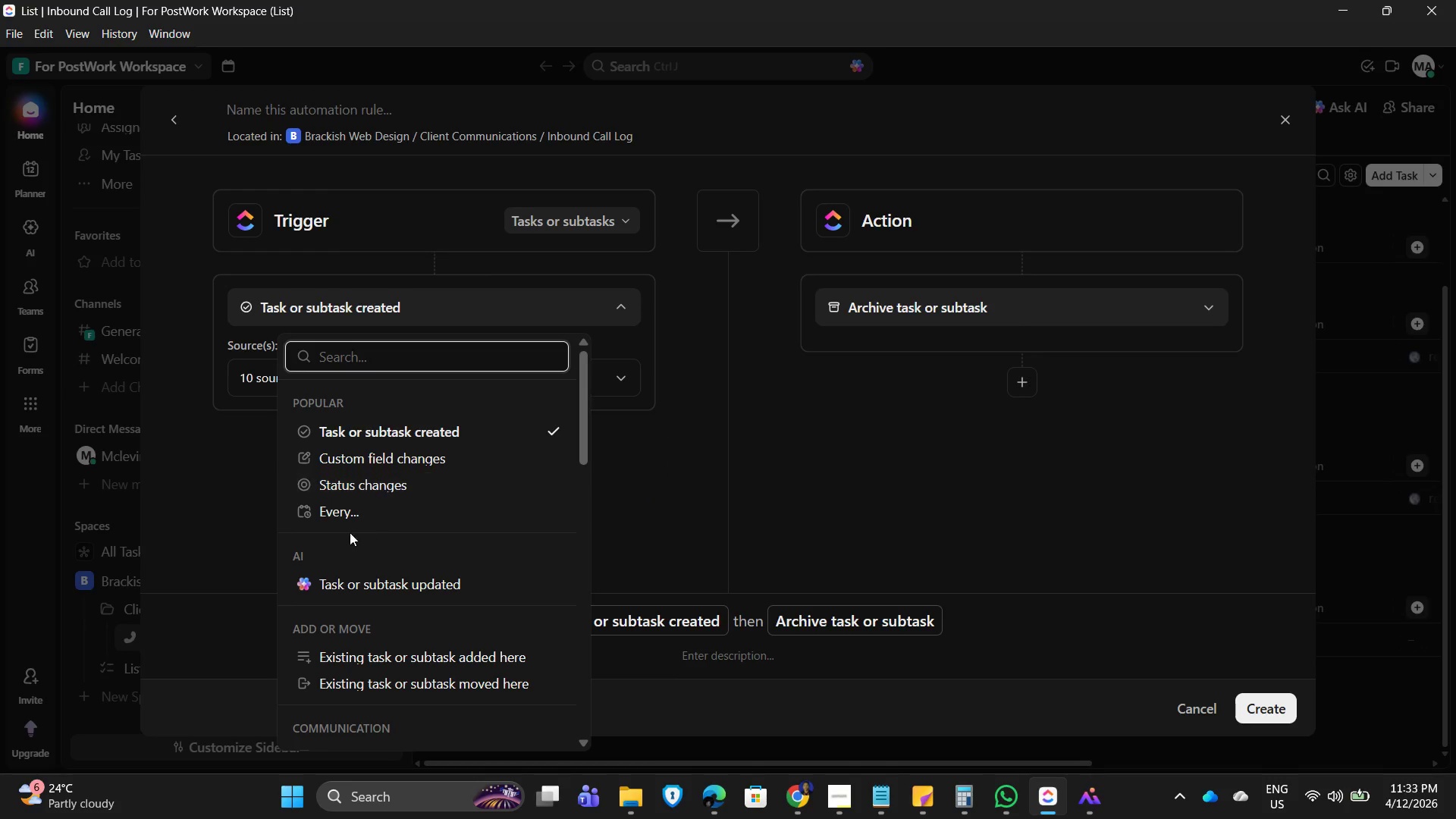 
left_click([341, 509])
 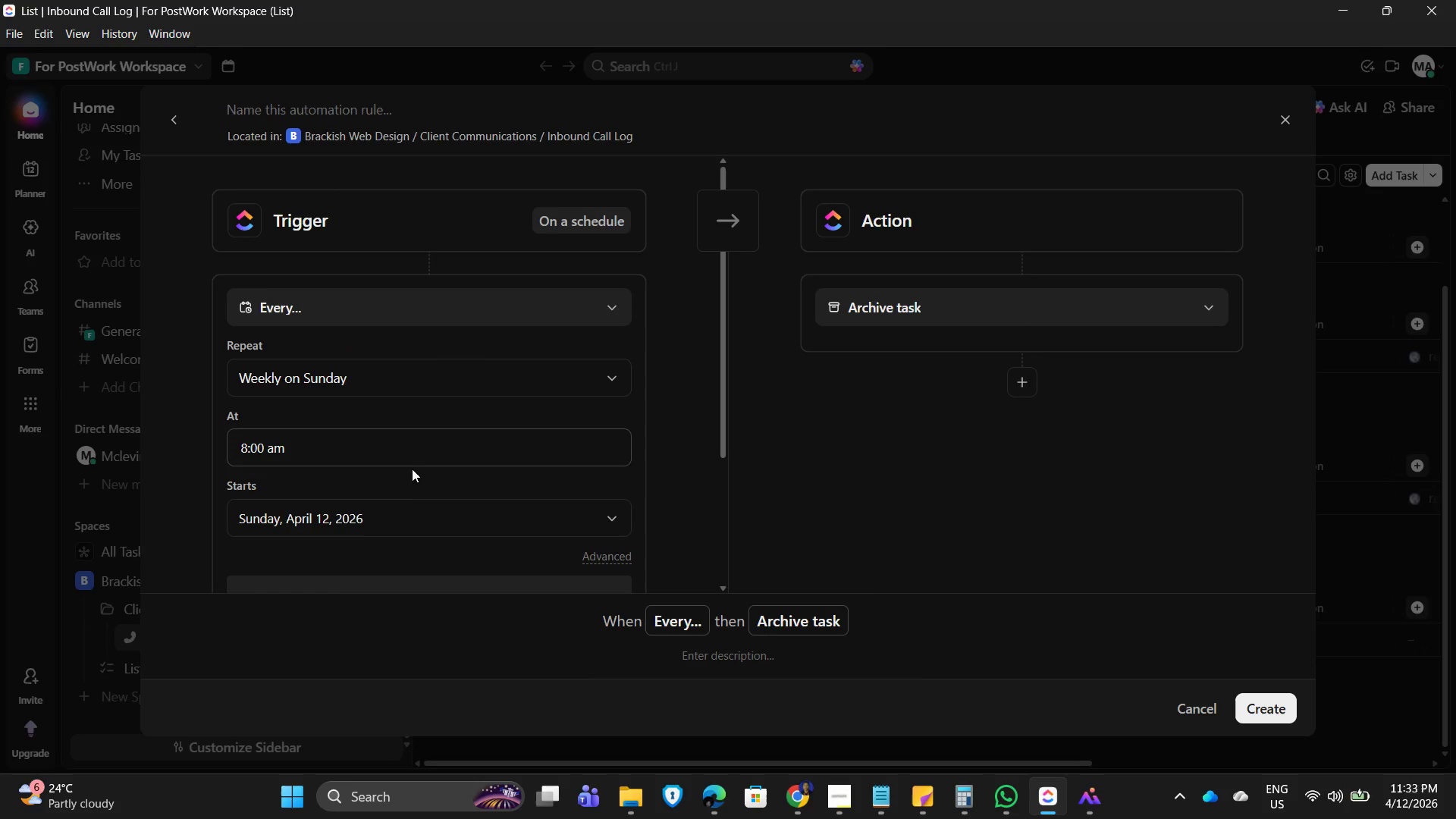 
scroll: coordinate [395, 550], scroll_direction: down, amount: 5.0
 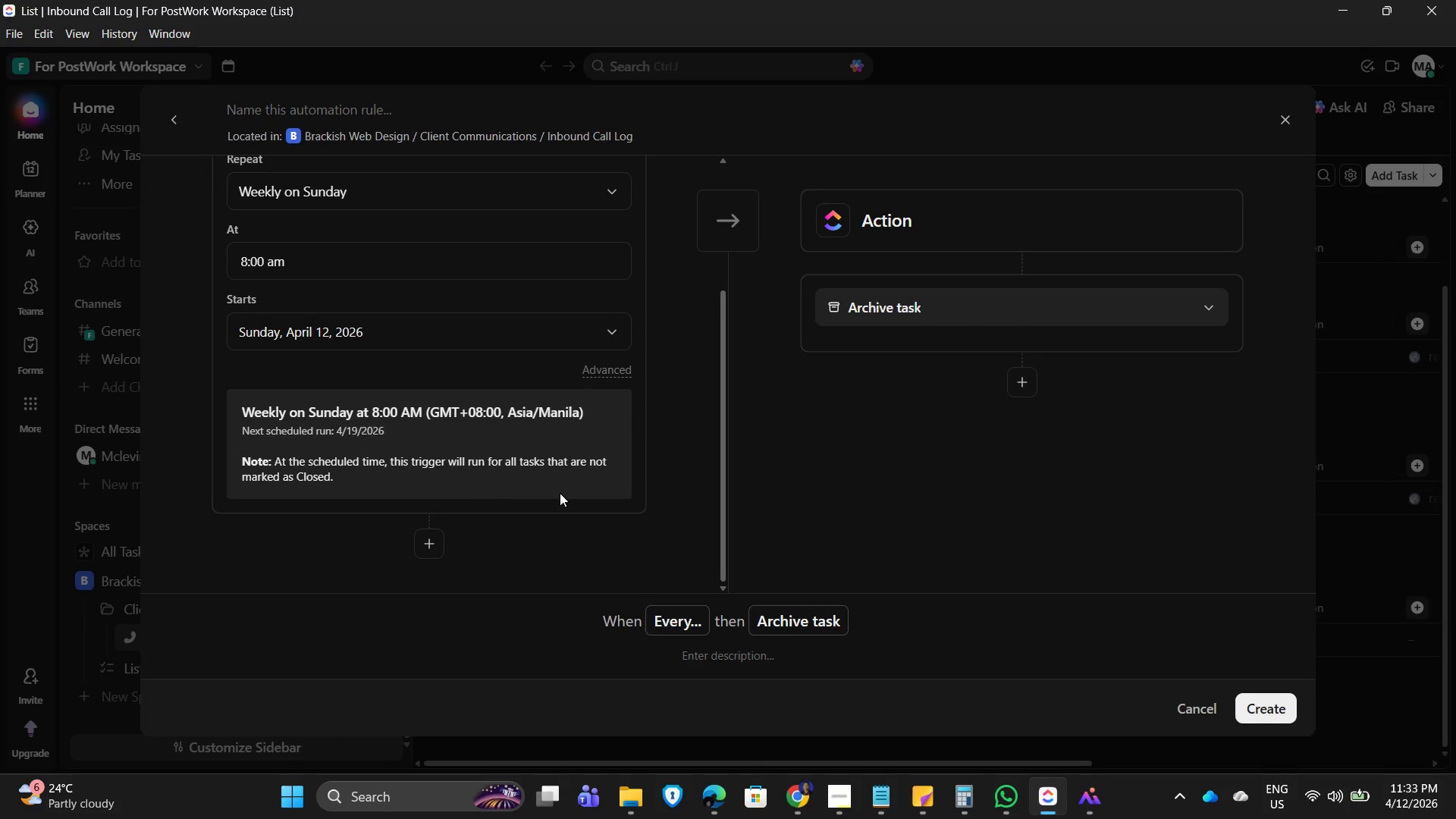 
scroll: coordinate [573, 492], scroll_direction: up, amount: 3.0
 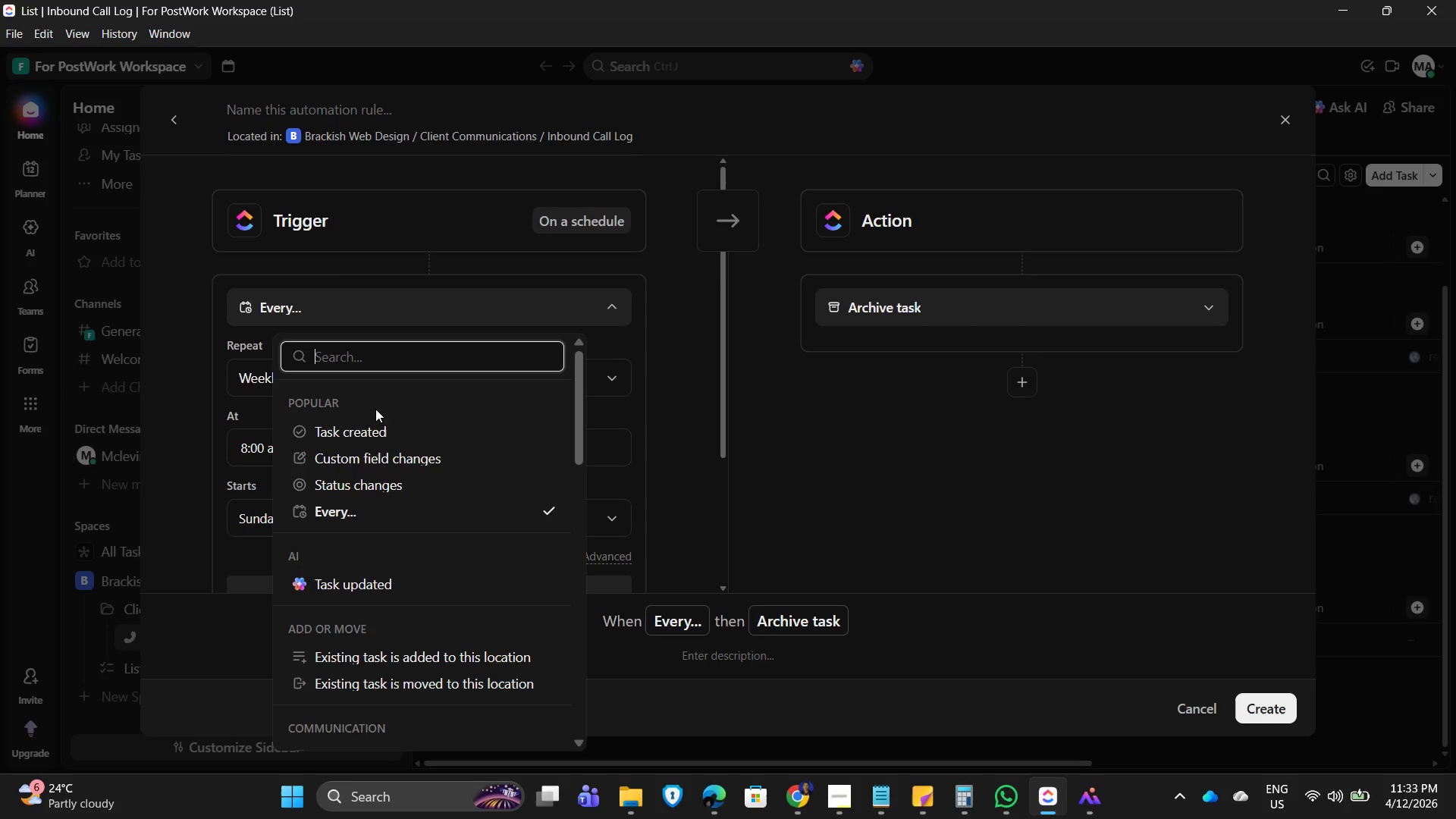 
scroll: coordinate [422, 553], scroll_direction: down, amount: 3.0
 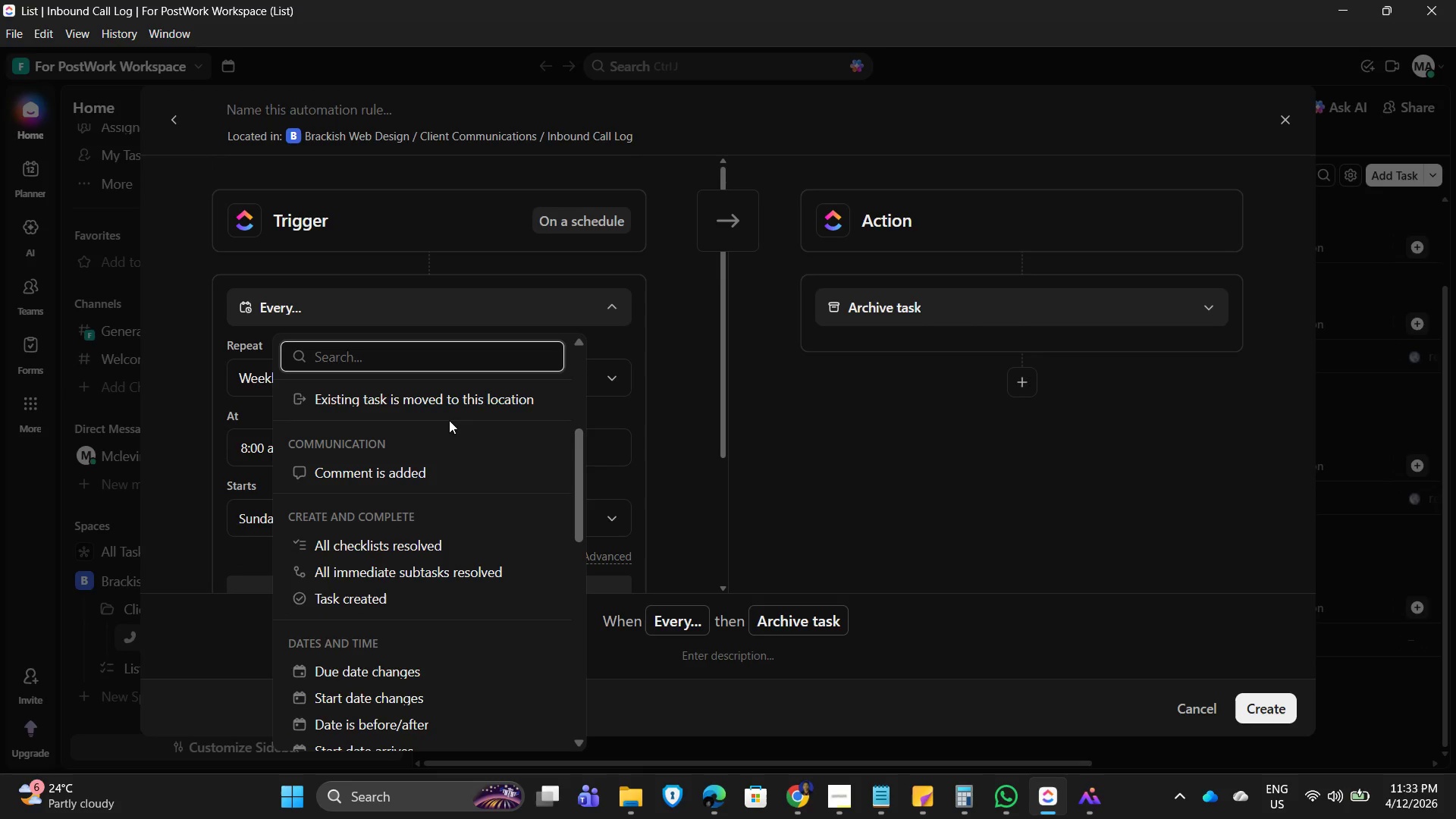 
scroll: coordinate [439, 479], scroll_direction: up, amount: 1.0
 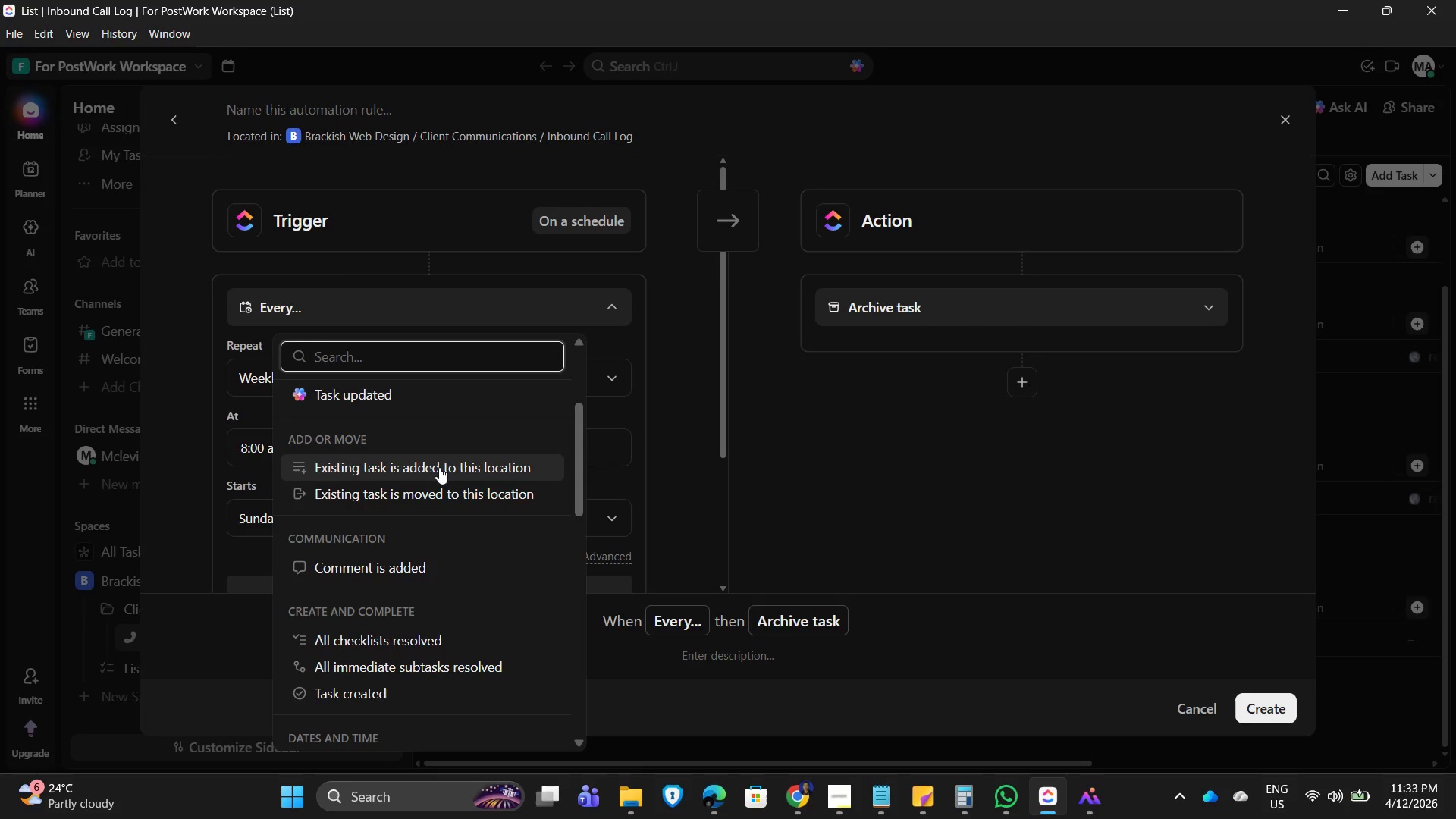 
left_click([440, 467])
 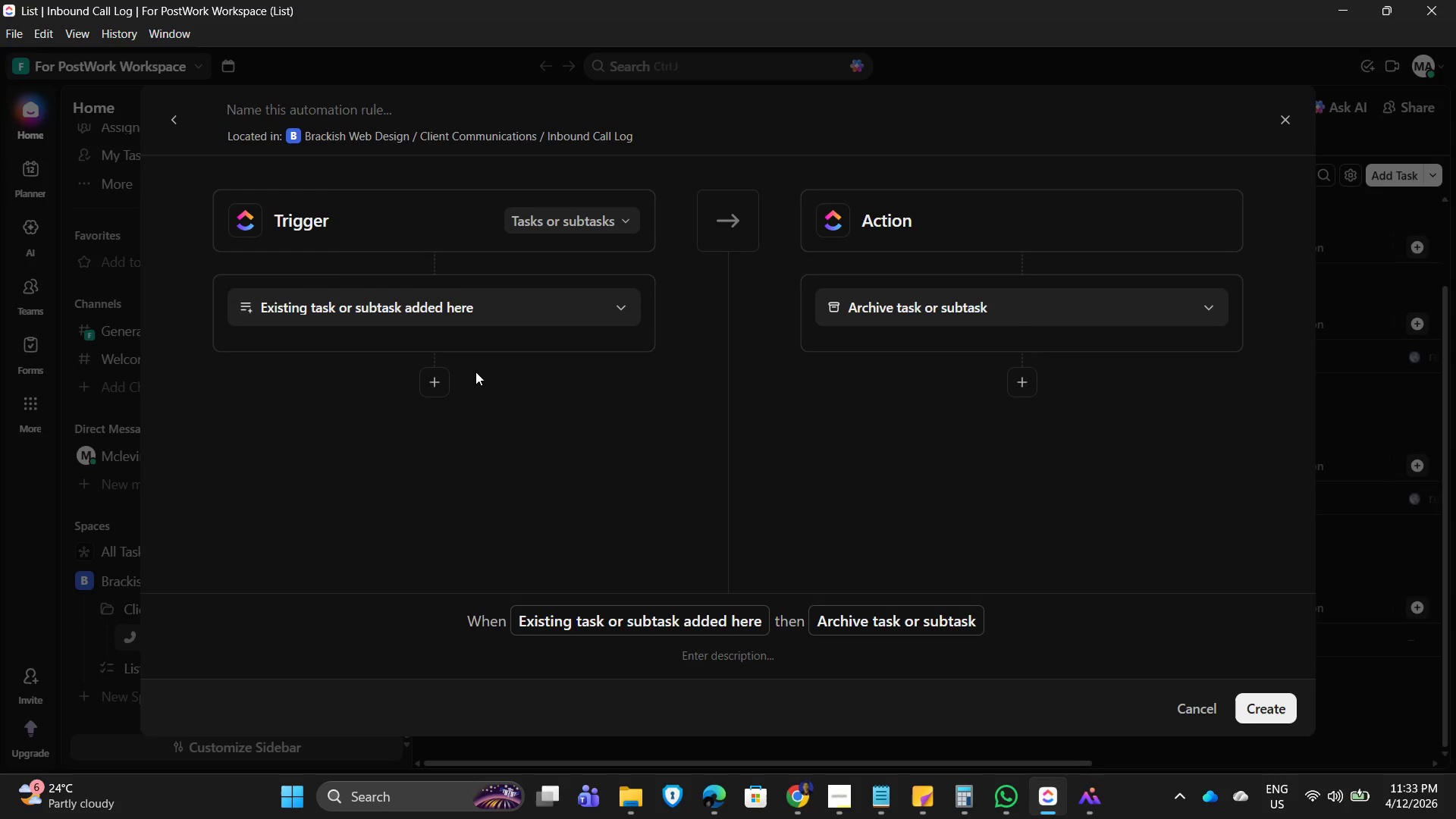 
left_click([433, 375])
 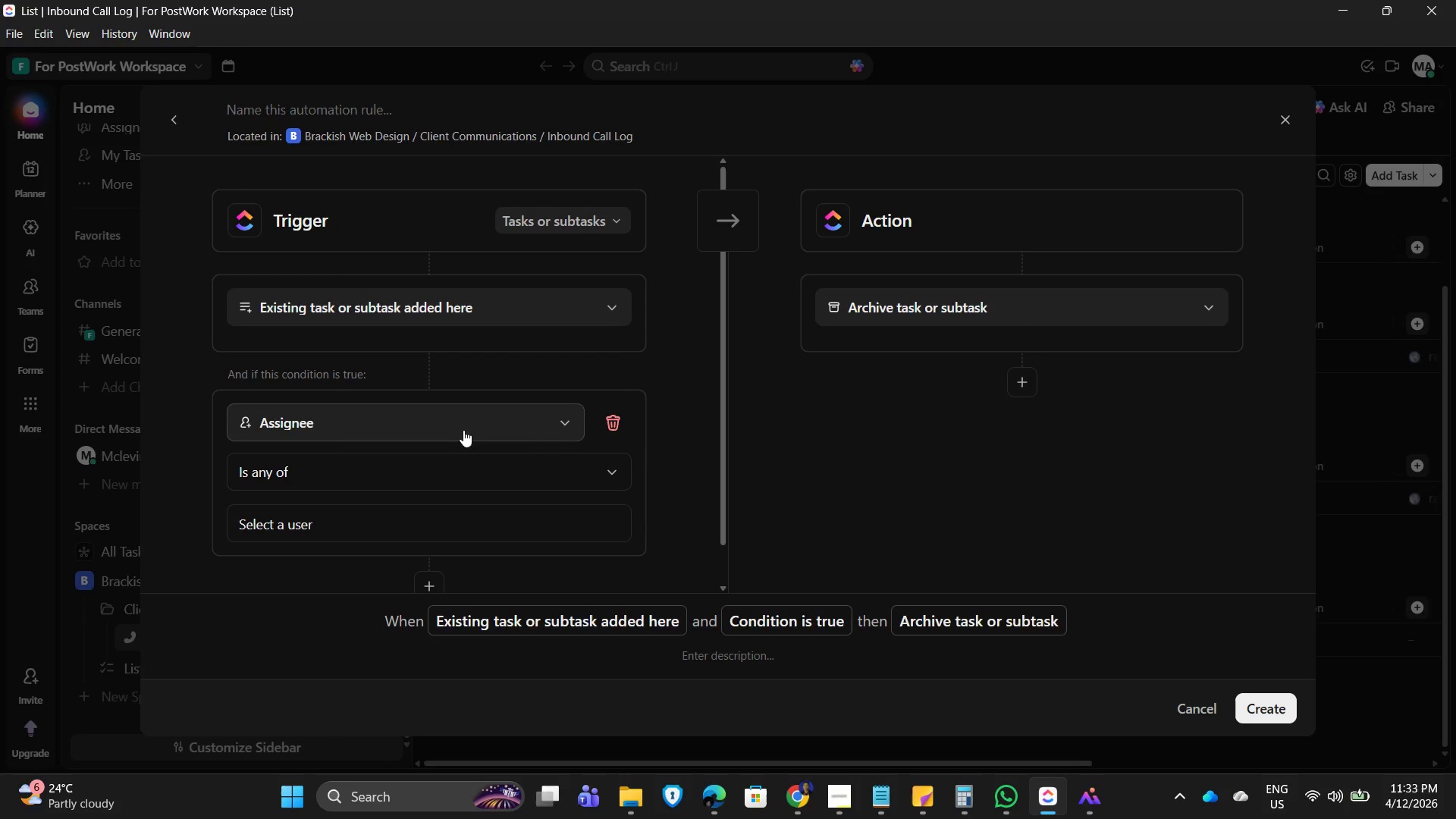 
left_click([549, 416])
 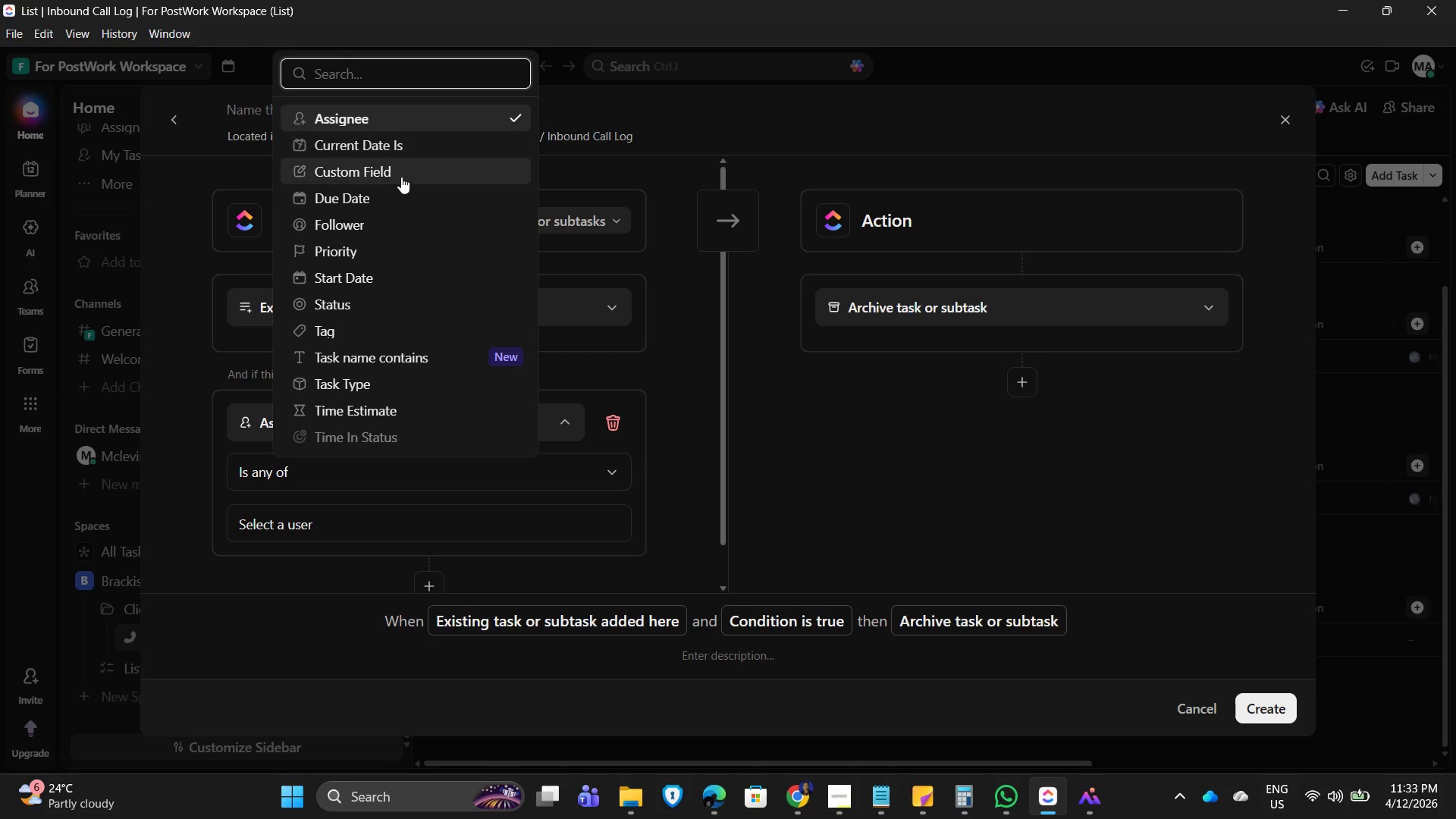 
left_click([391, 312])
 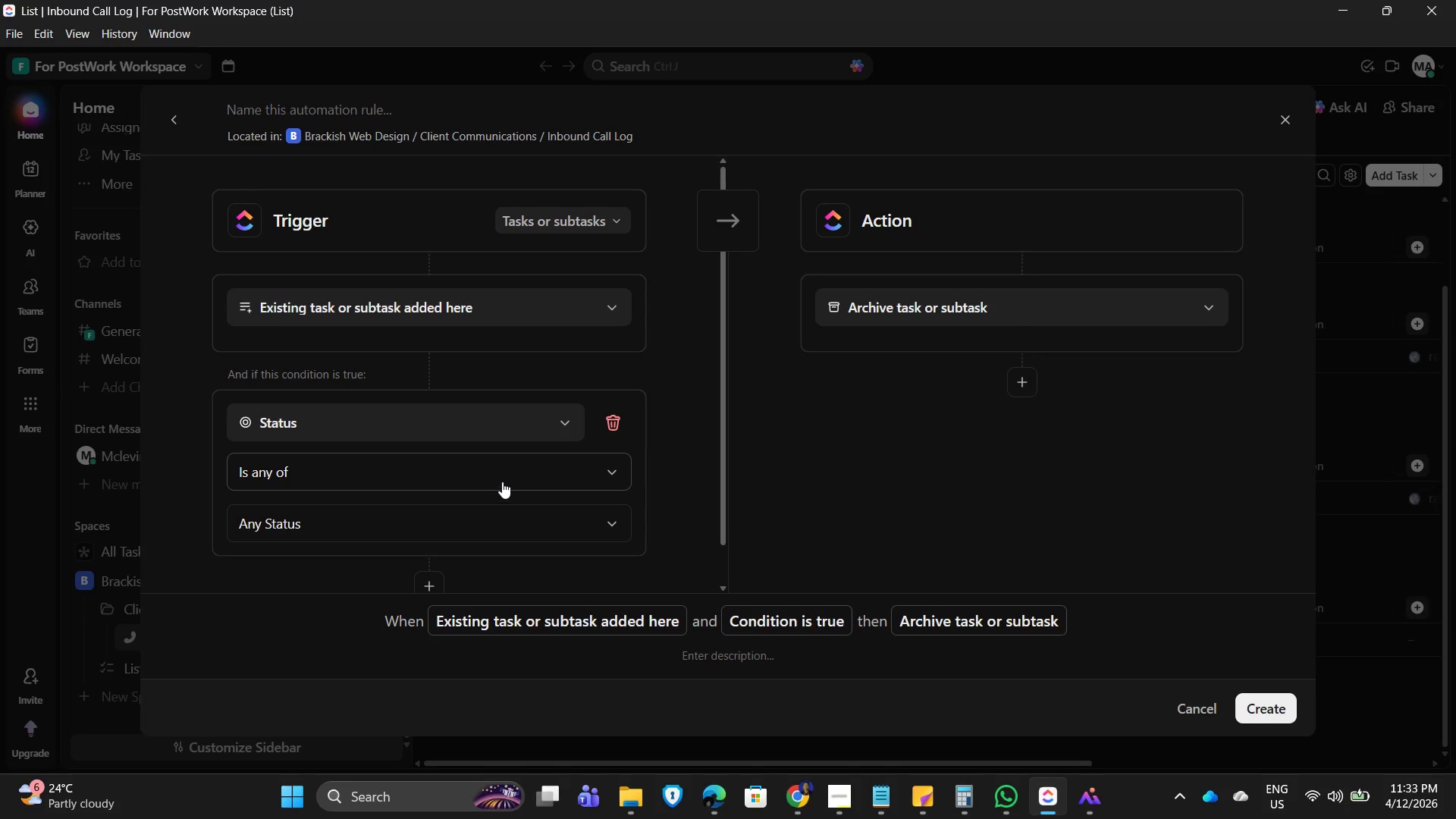 
left_click([475, 538])
 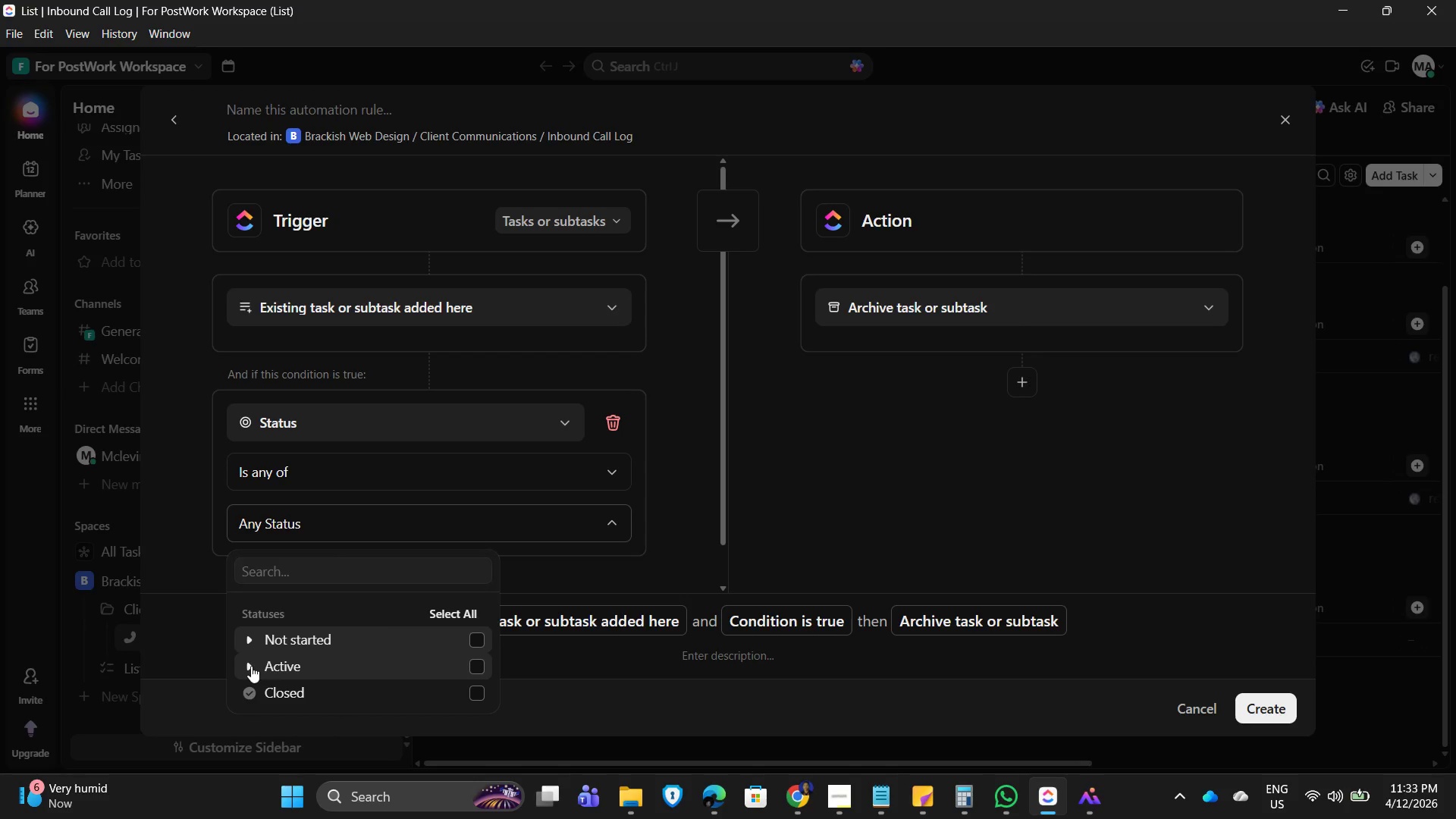 
scroll: coordinate [345, 664], scroll_direction: down, amount: 3.0
 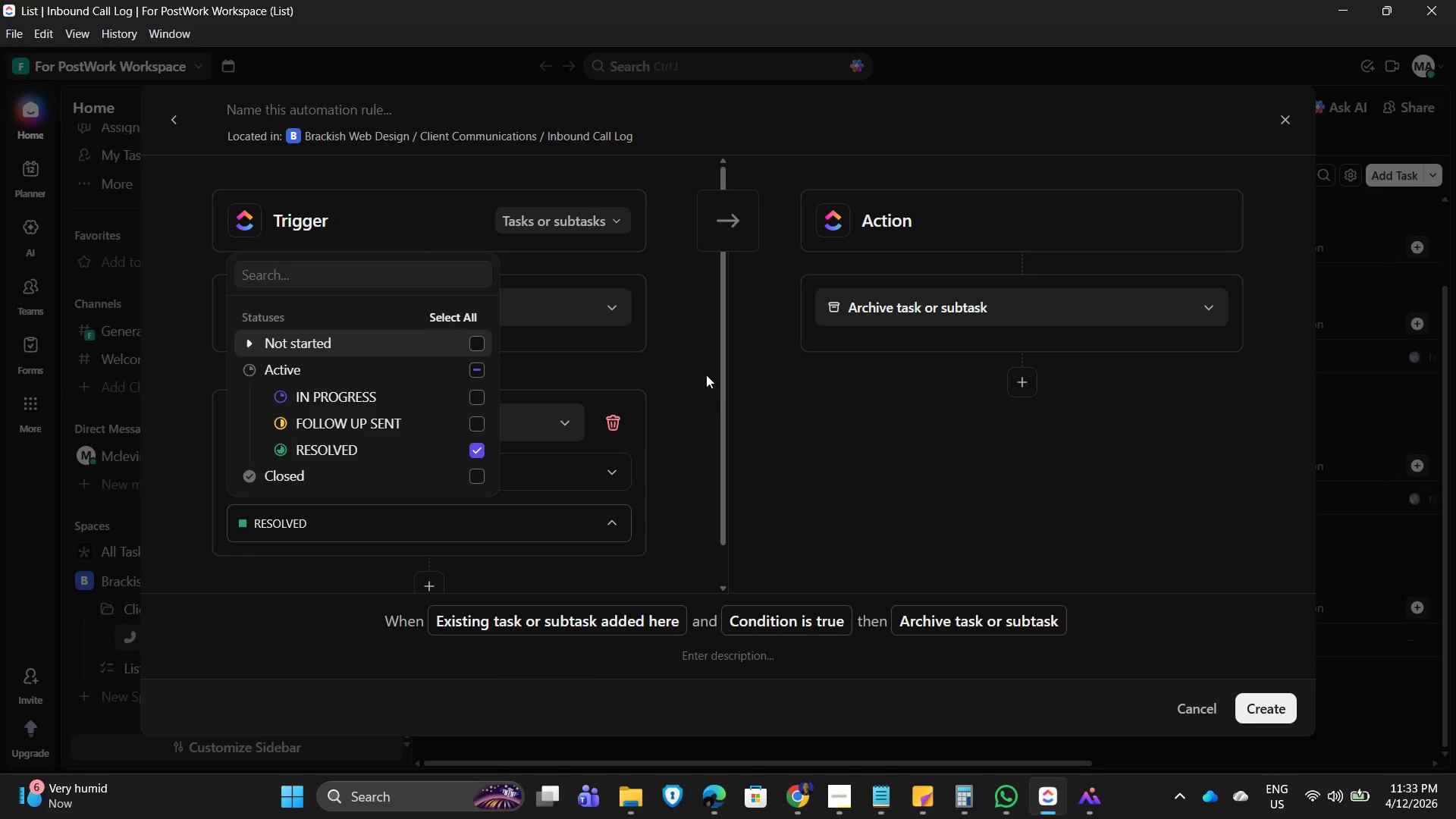 
left_click([697, 345])
 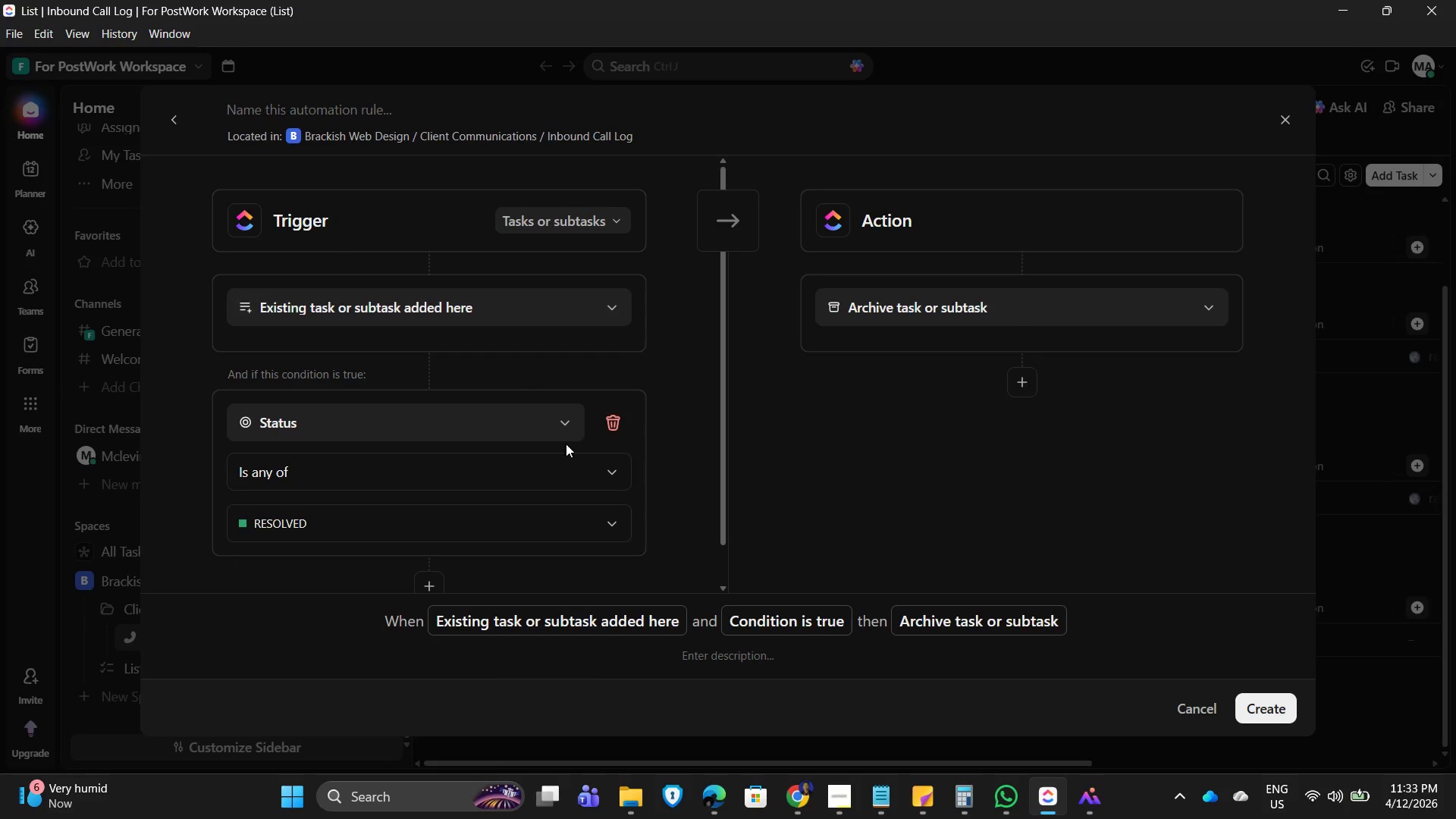 
scroll: coordinate [399, 478], scroll_direction: down, amount: 3.0
 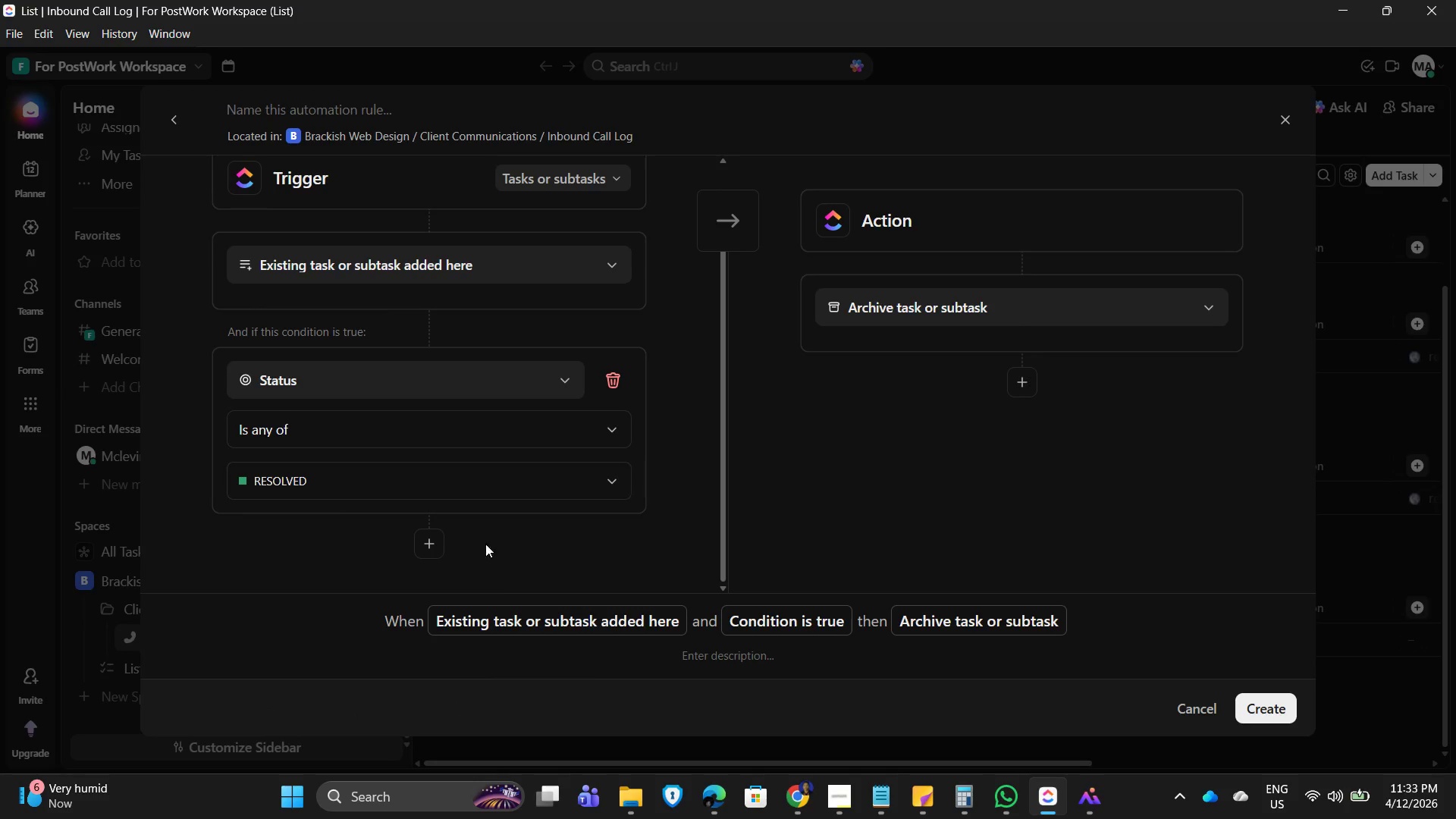 
mouse_move([424, 541])
 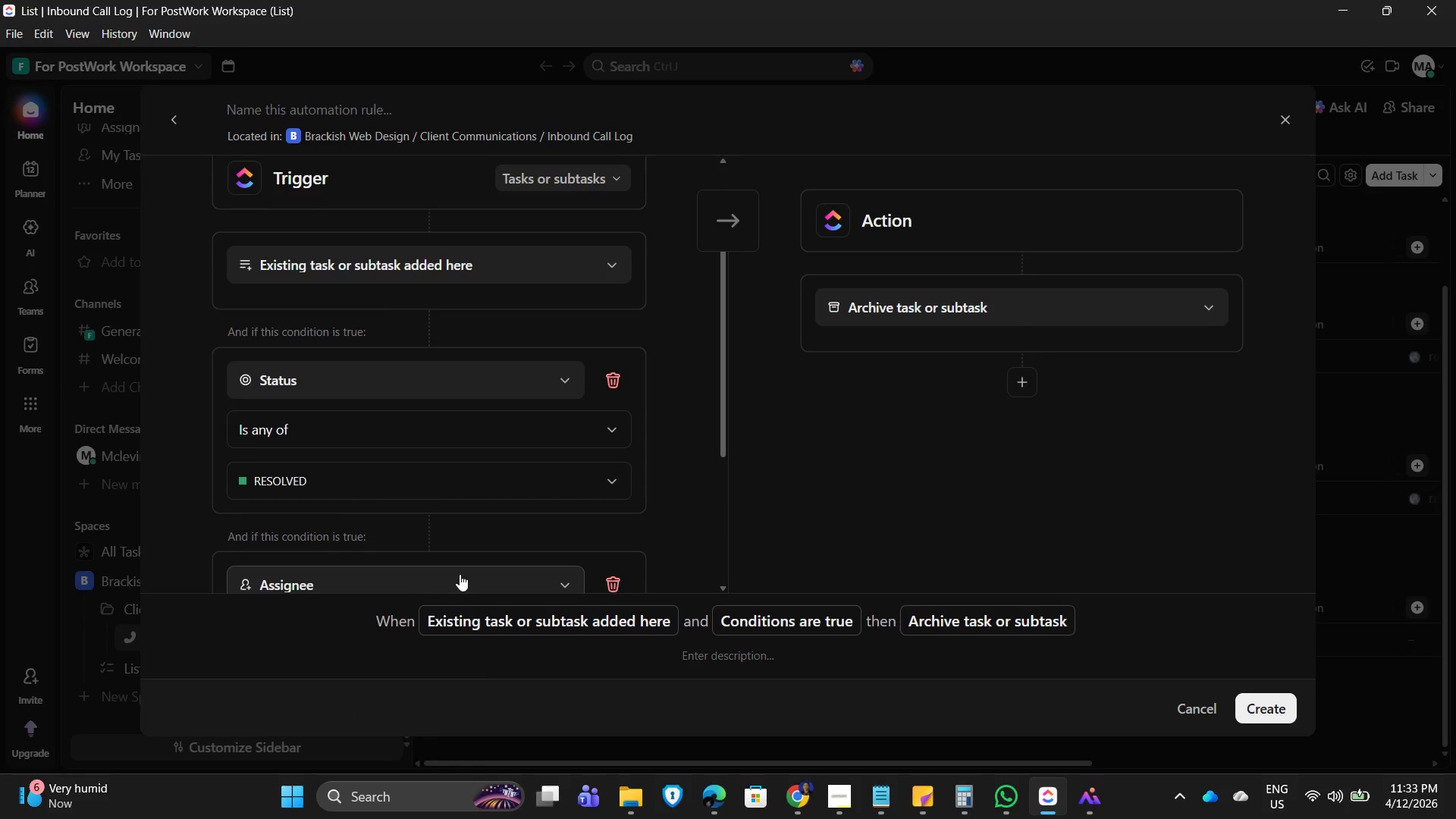 
left_click([526, 373])
 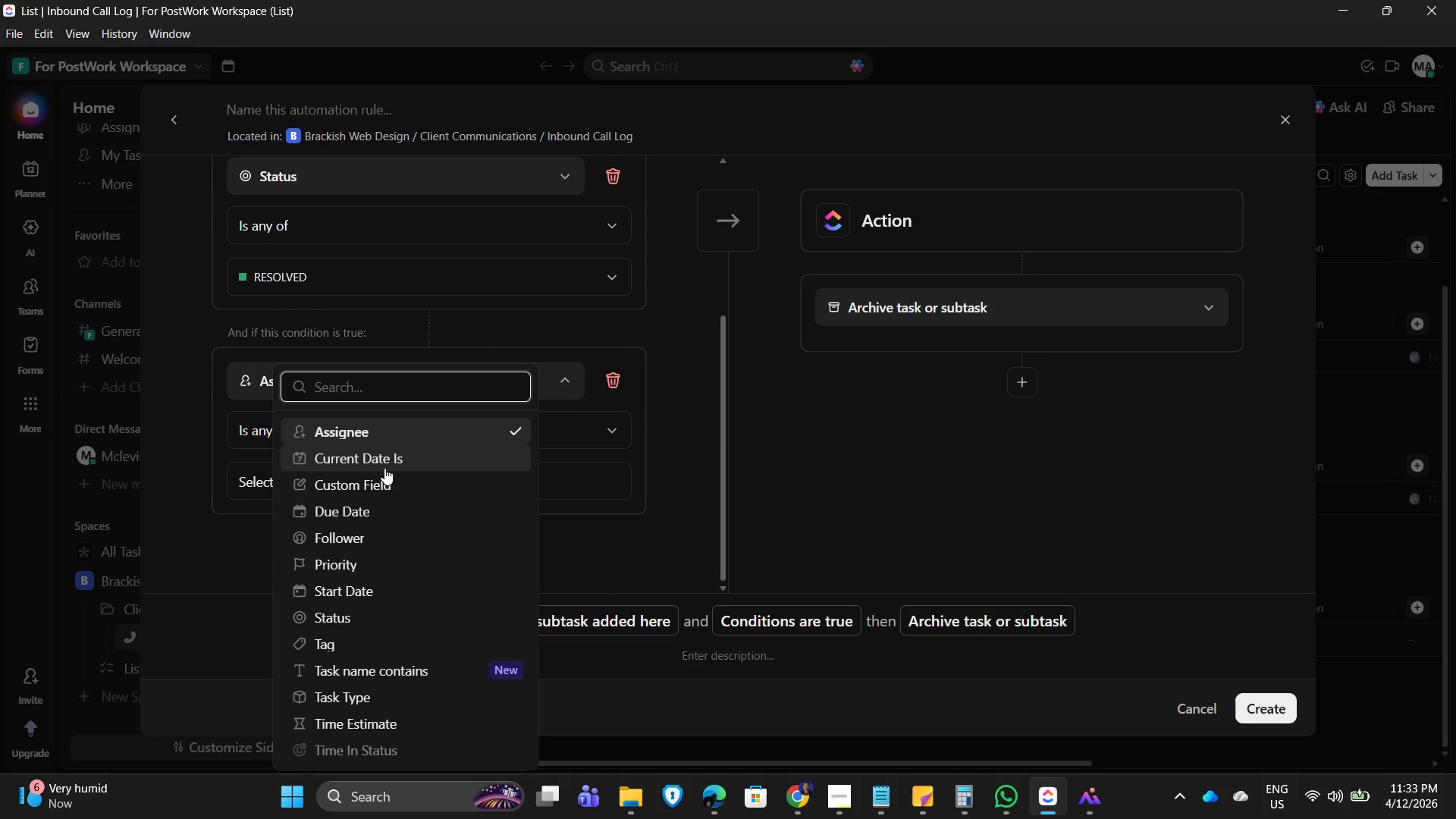 
scroll: coordinate [472, 564], scroll_direction: down, amount: 3.0
 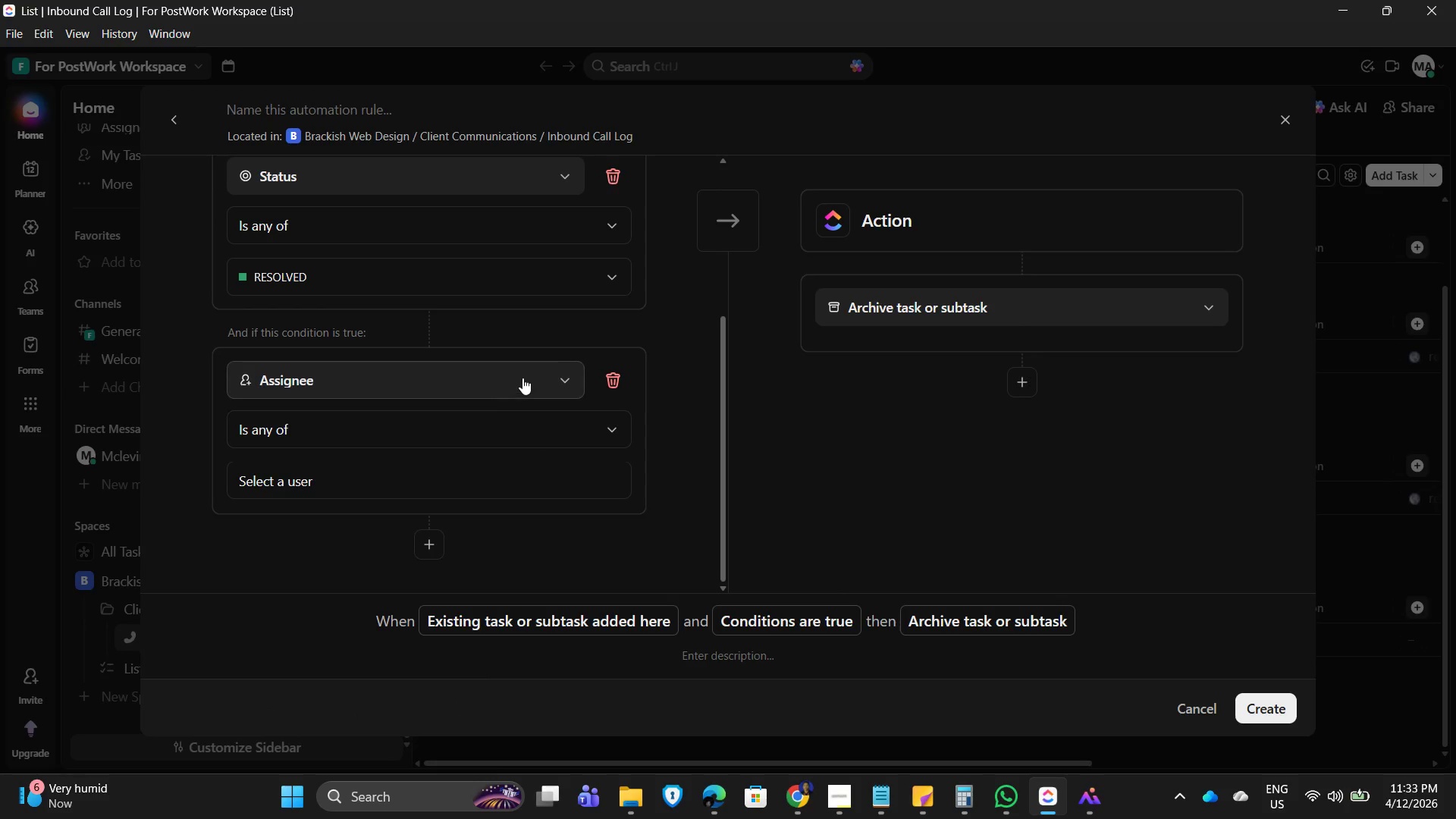 
left_click([380, 506])
 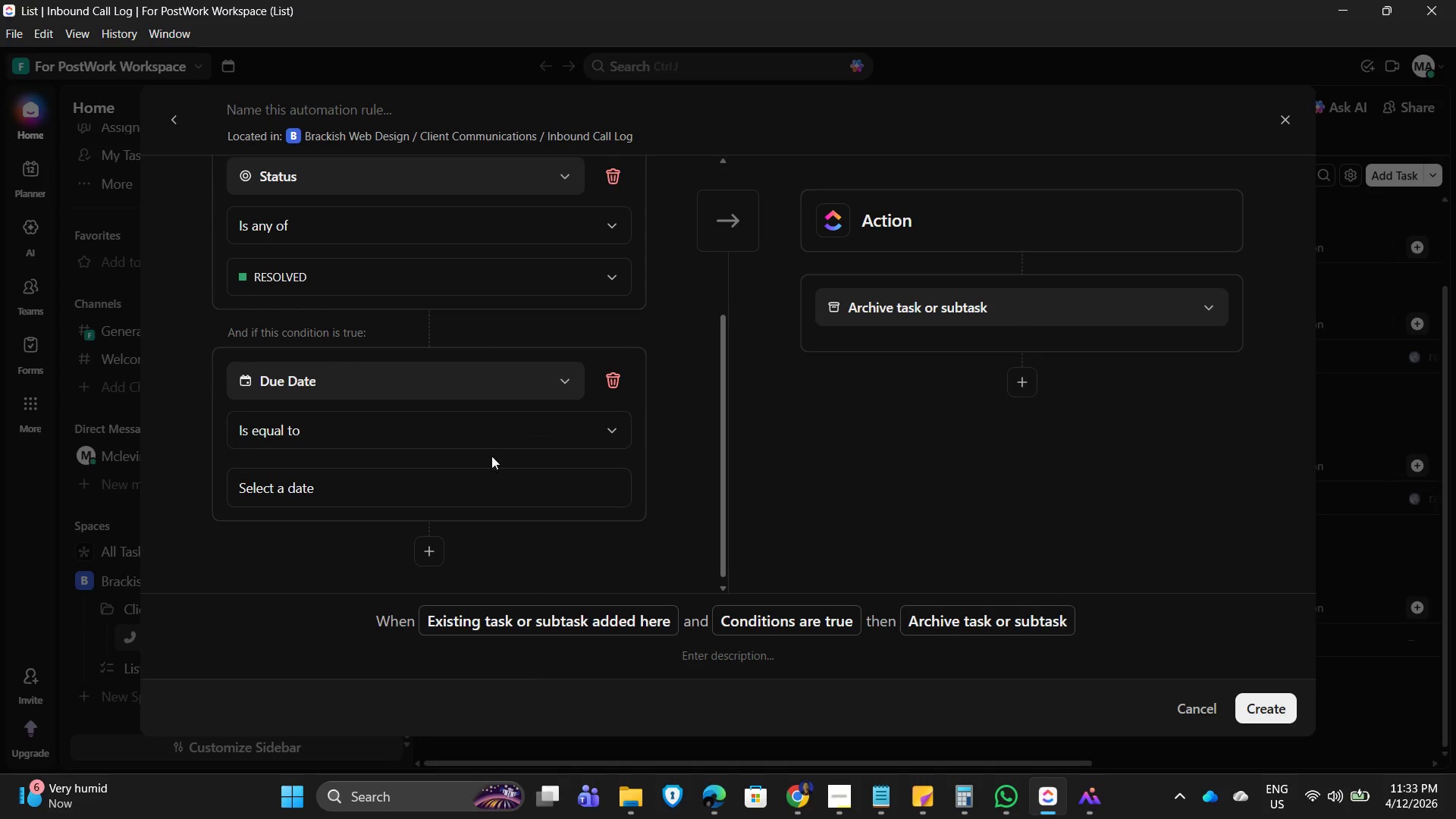 
left_click([416, 497])
 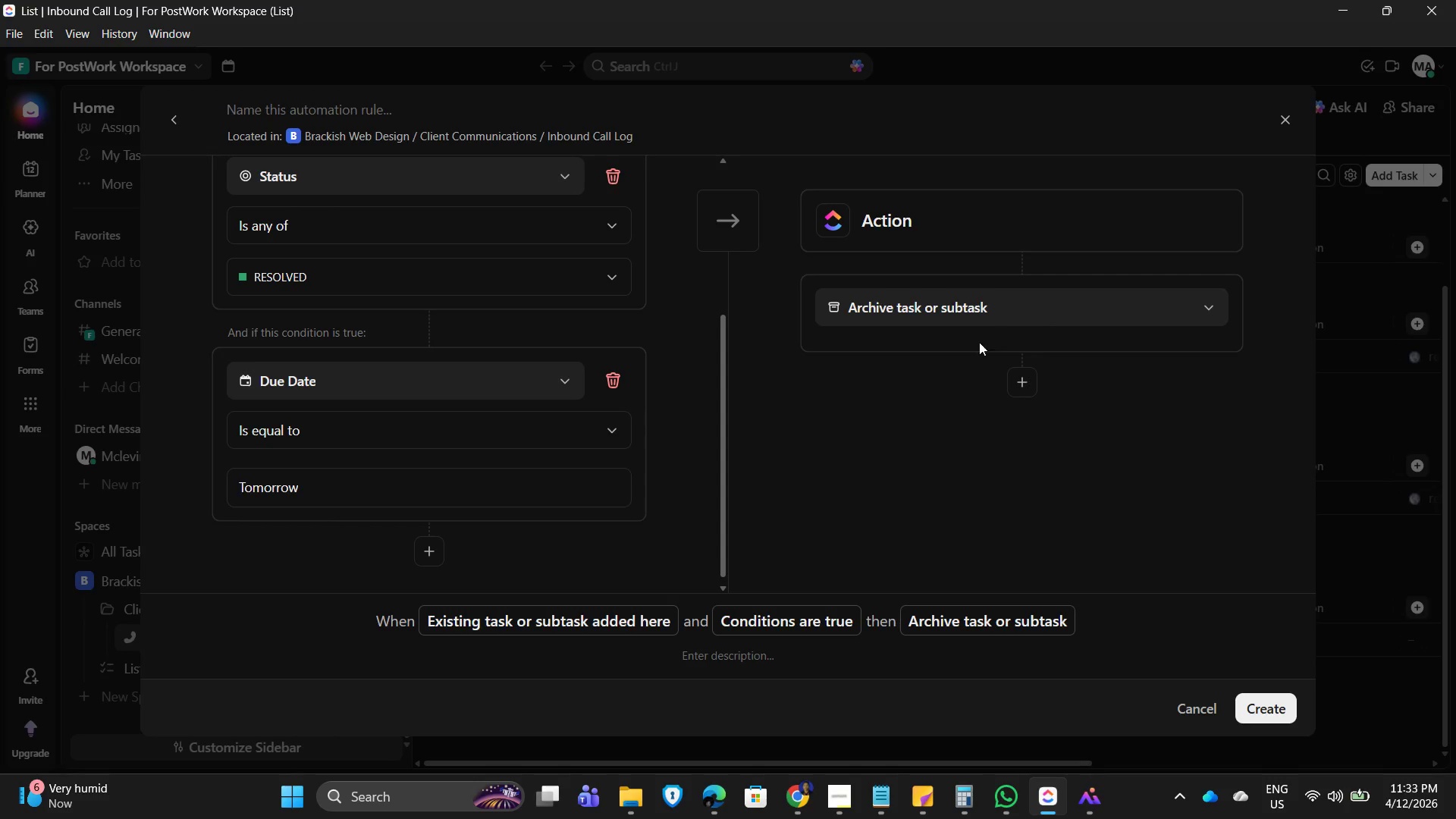 
wait(19.69)
 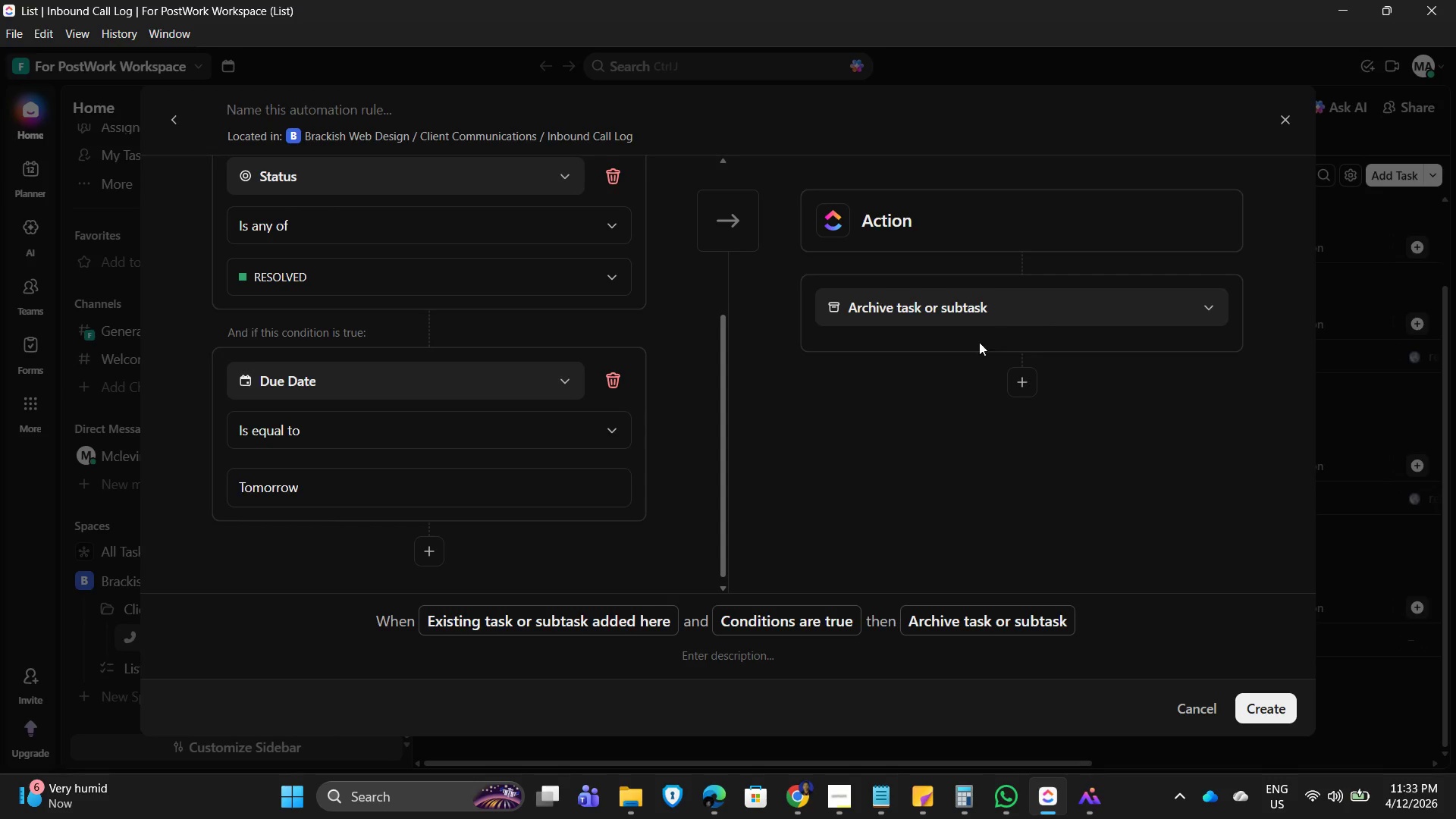 
scroll: coordinate [532, 544], scroll_direction: down, amount: 2.0
 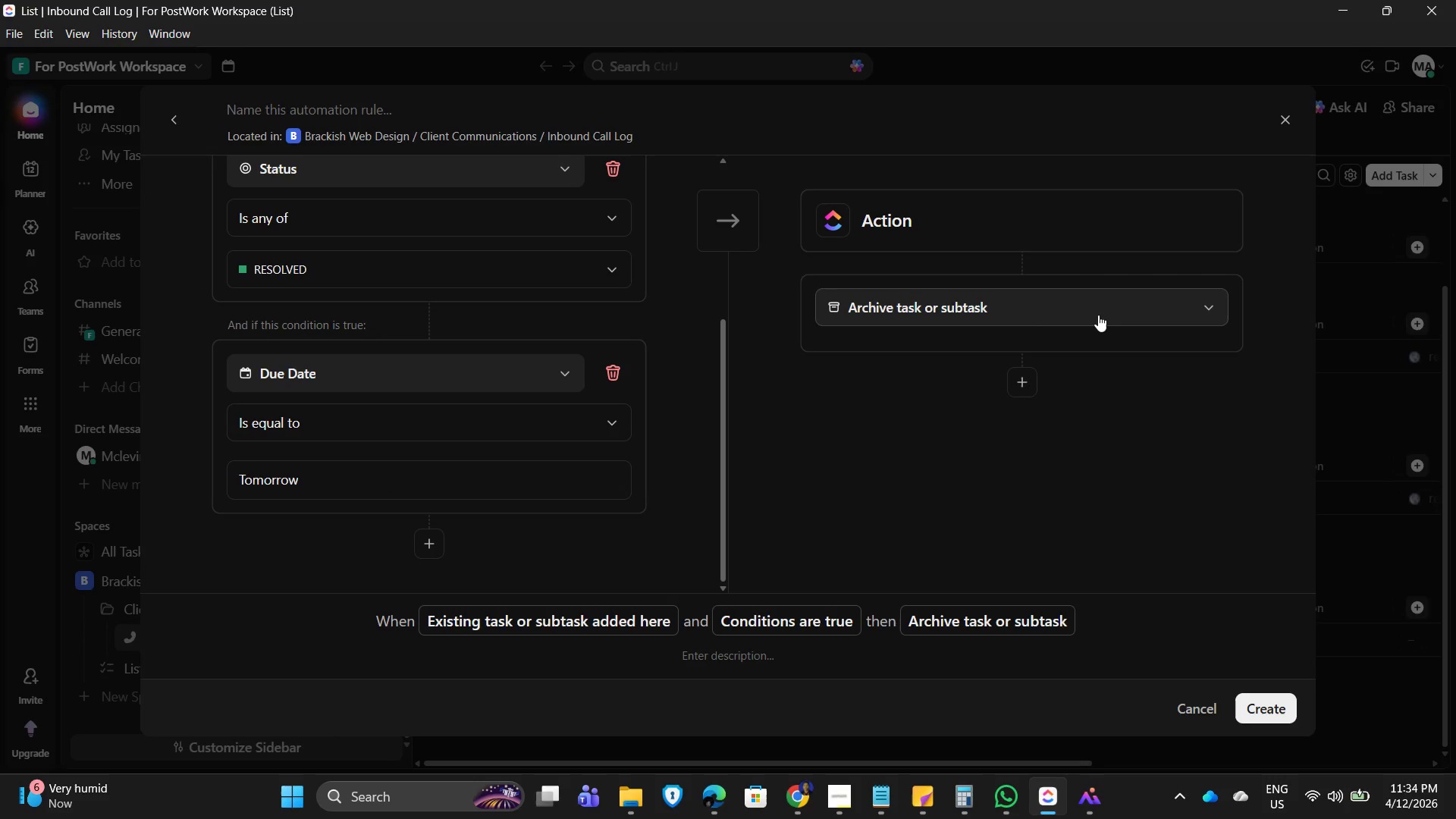 
left_click([1026, 381])
 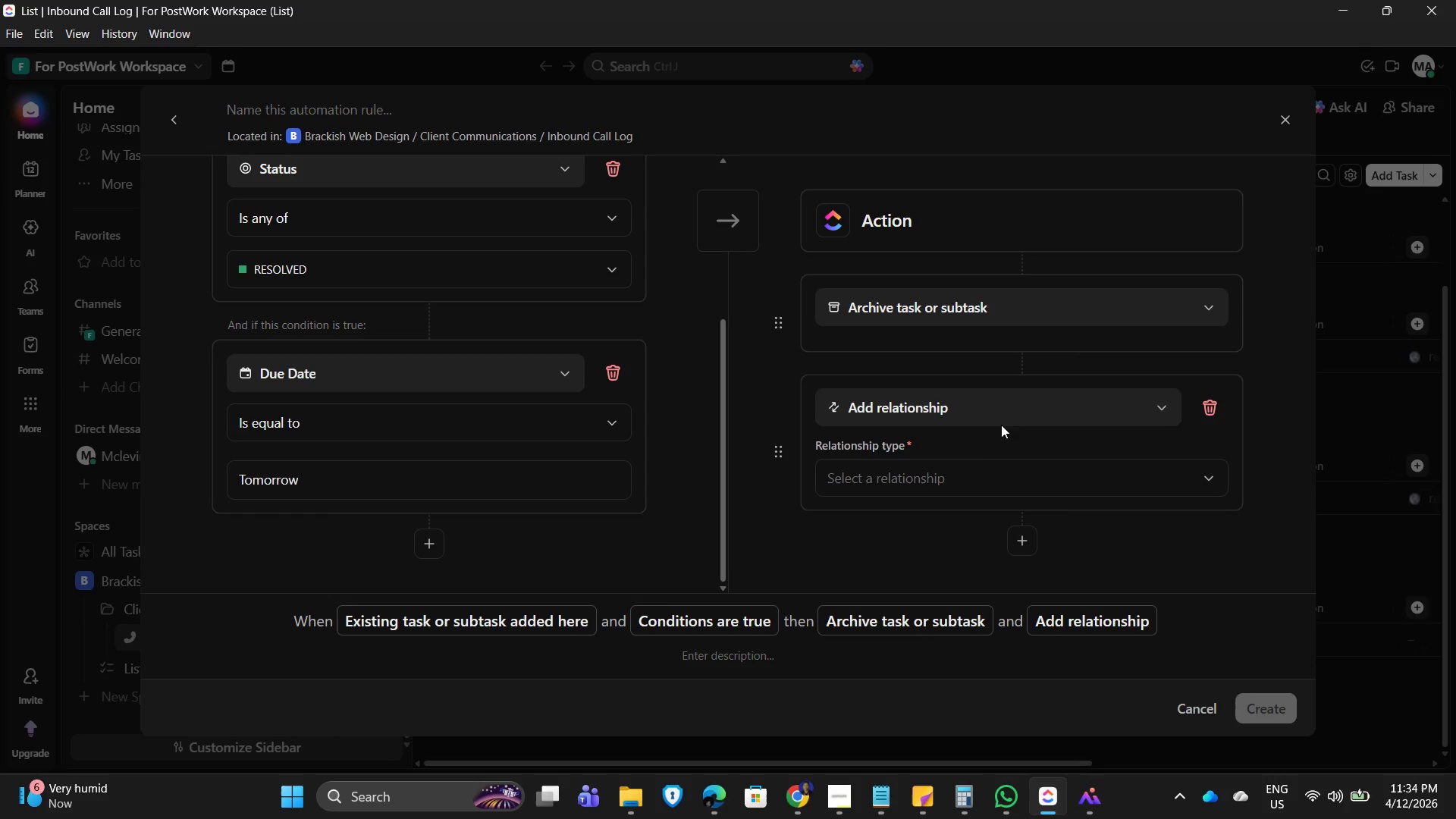 
left_click([1069, 397])
 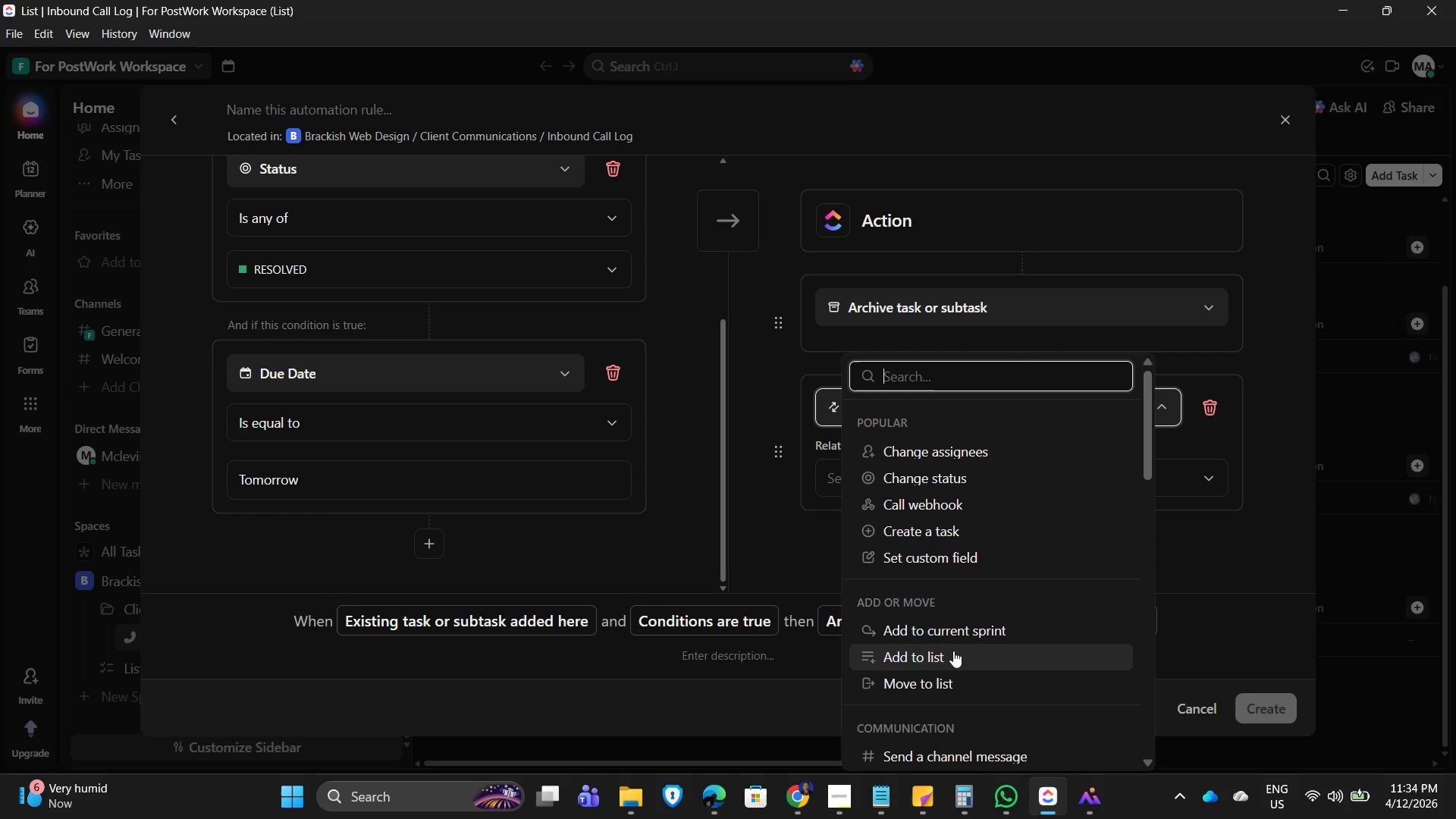 
scroll: coordinate [970, 608], scroll_direction: down, amount: 7.0
 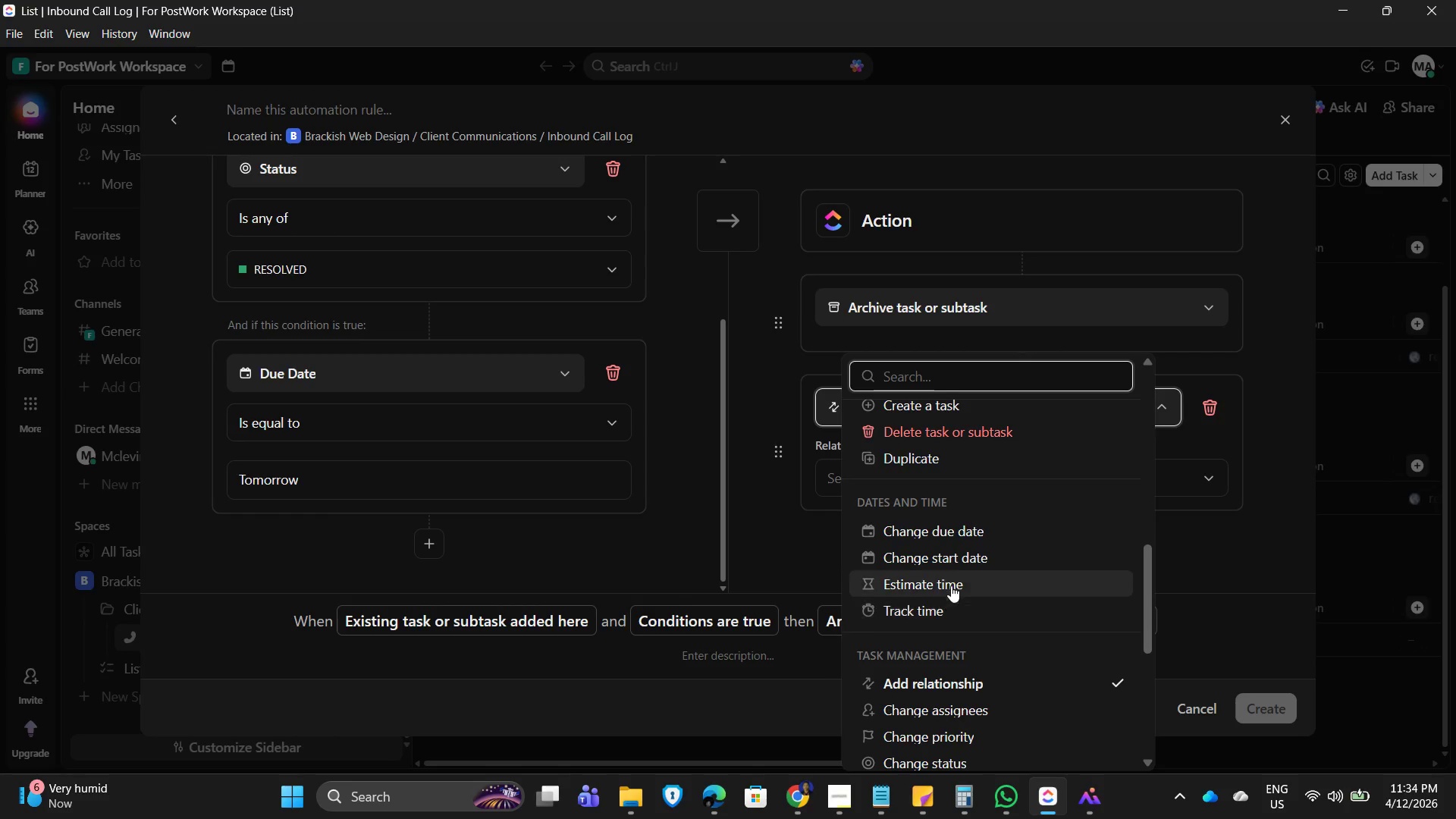 
scroll: coordinate [959, 538], scroll_direction: up, amount: 1.0
 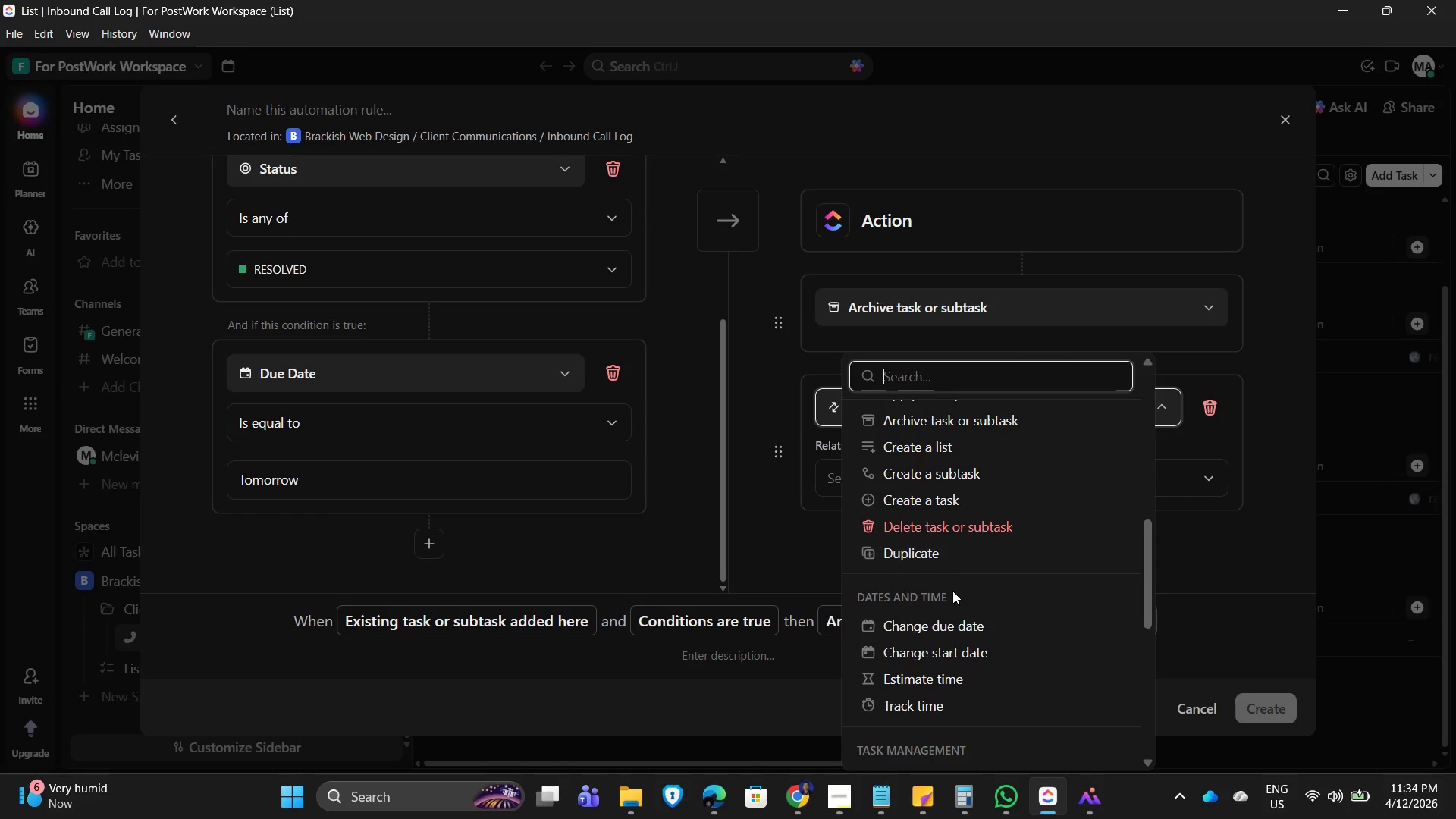 
scroll: coordinate [947, 631], scroll_direction: down, amount: 4.0
 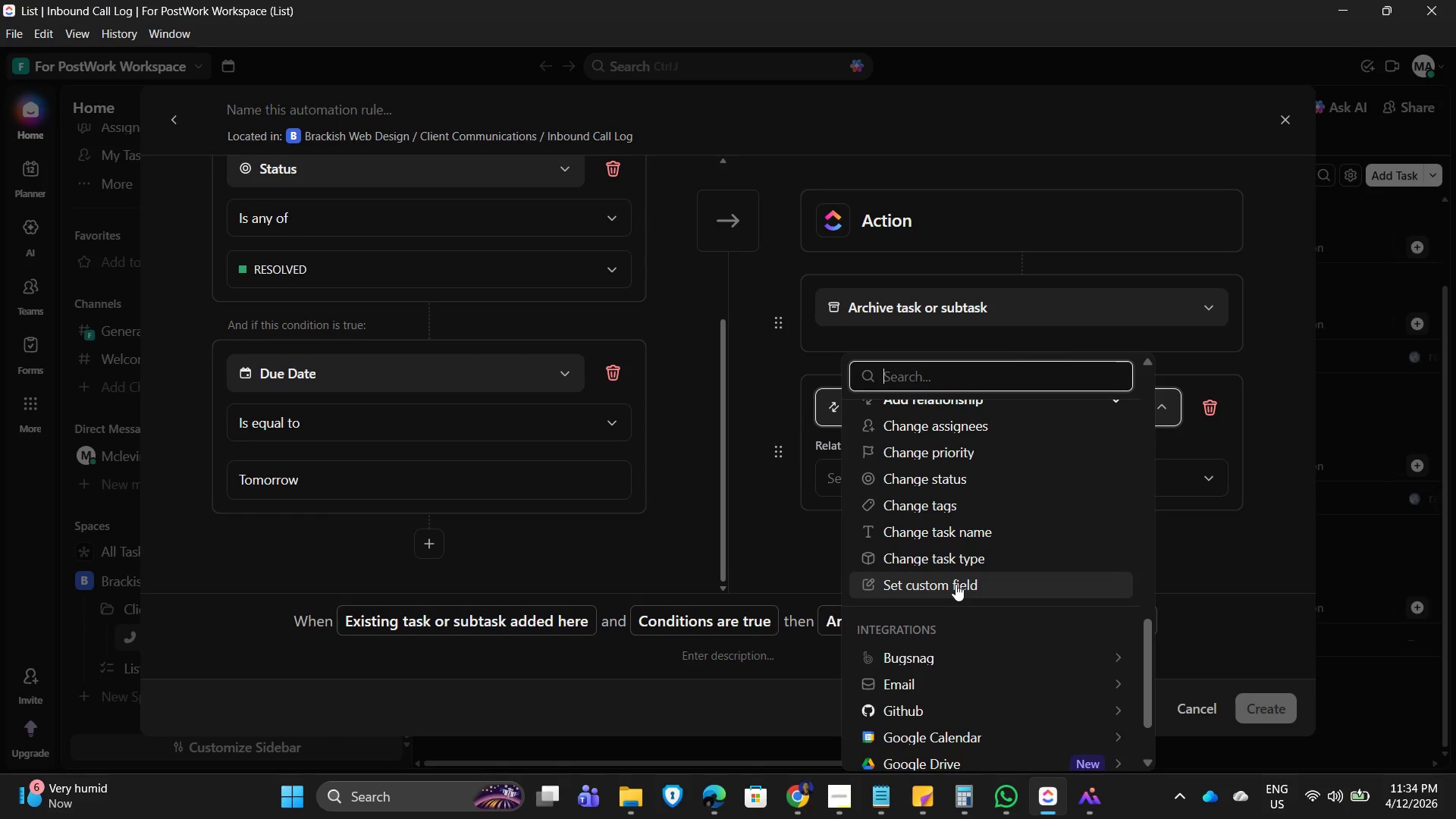 
left_click([1232, 529])
 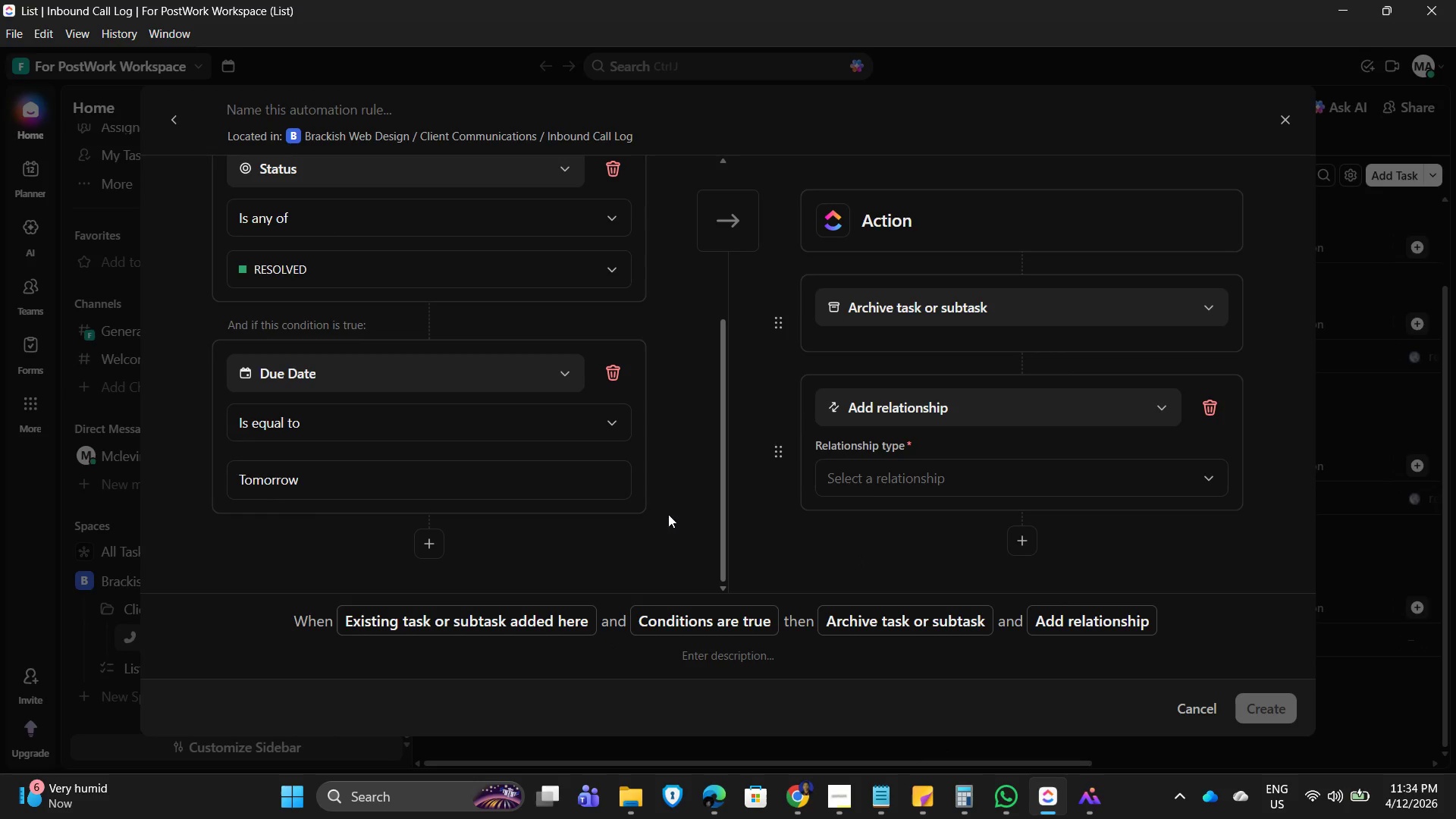 
scroll: coordinate [953, 608], scroll_direction: down, amount: 5.0
 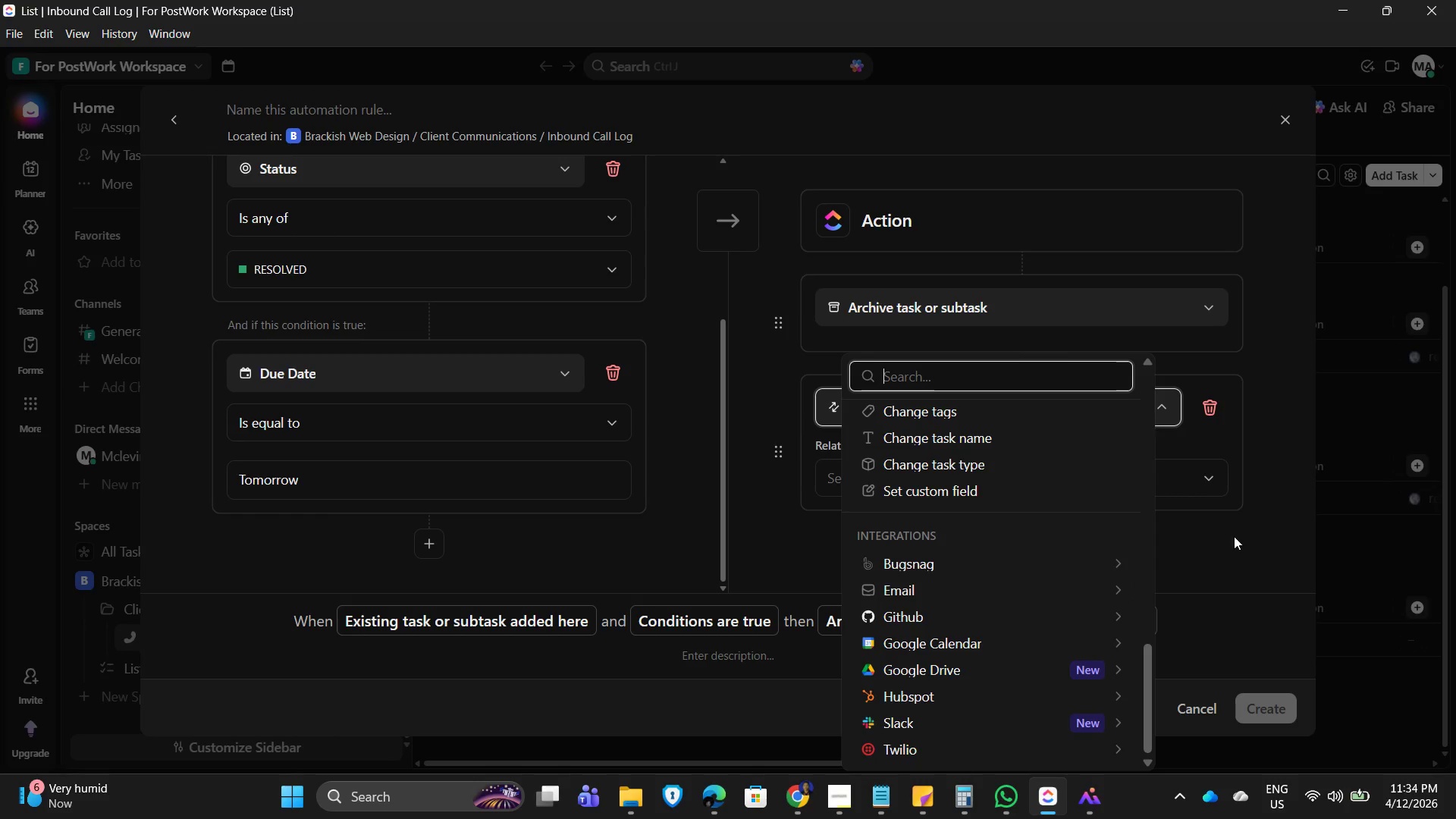 
wait(21.97)
 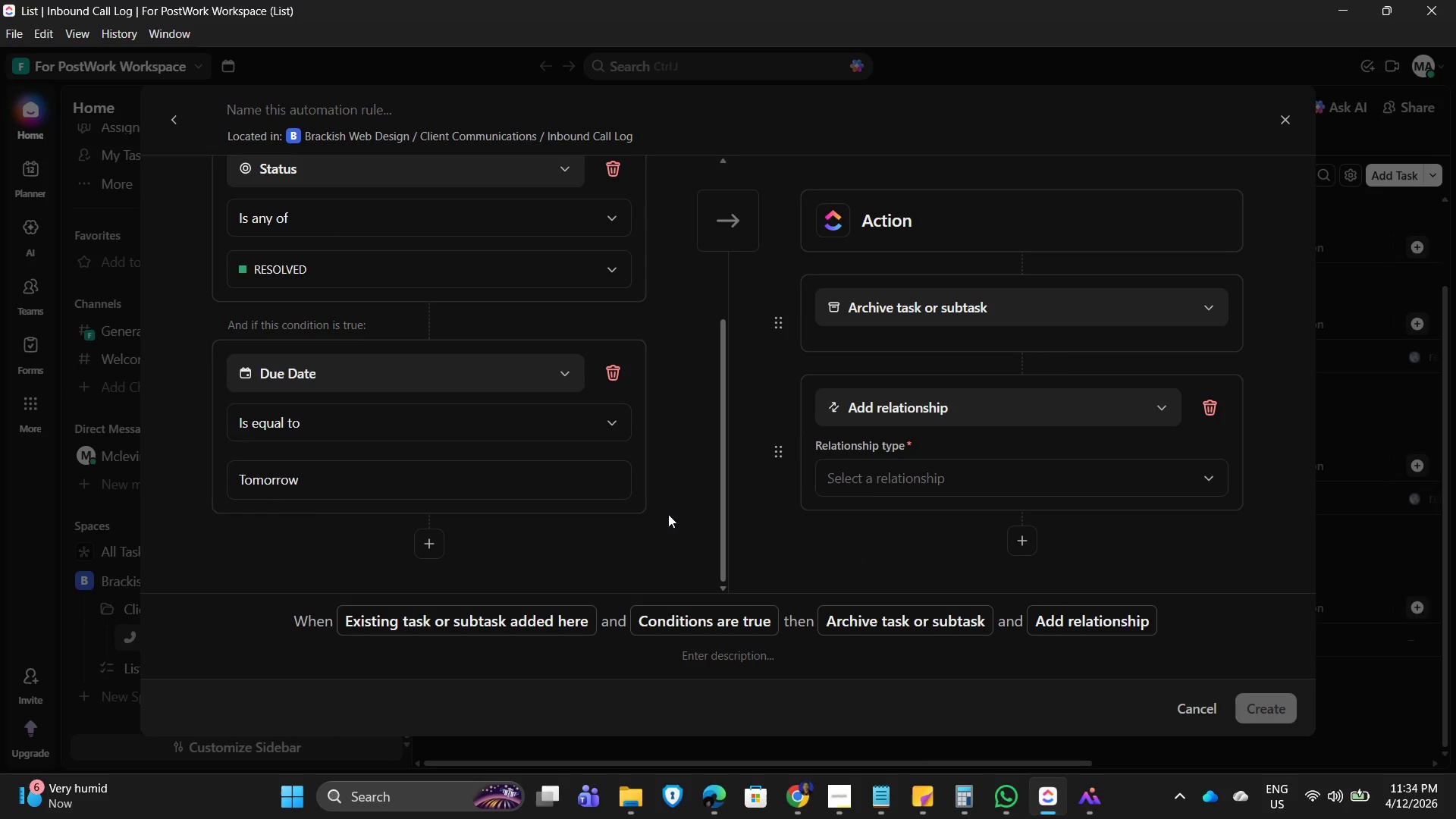 
scroll: coordinate [463, 385], scroll_direction: up, amount: 3.0
 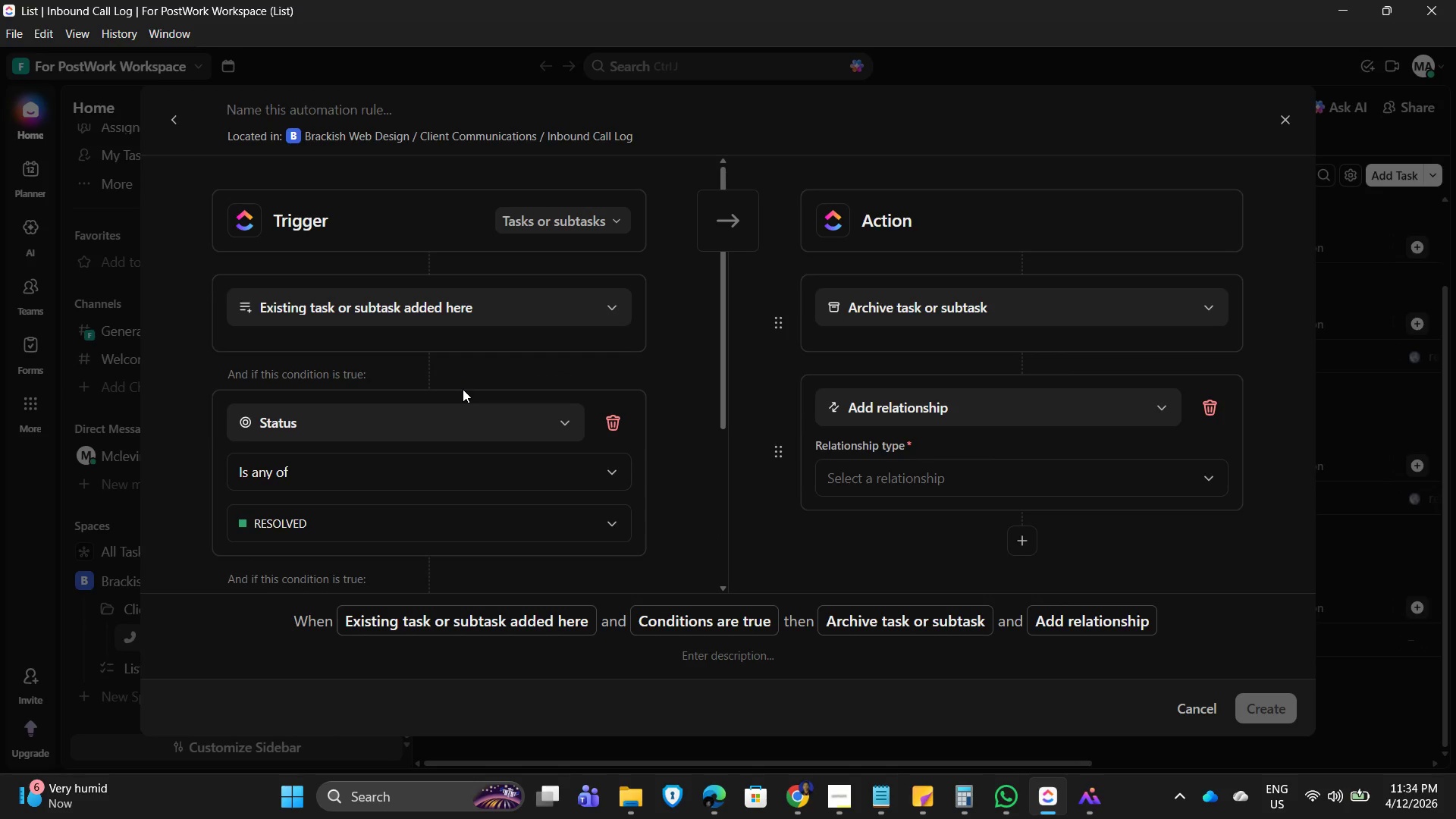 
scroll: coordinate [599, 482], scroll_direction: down, amount: 1.0
 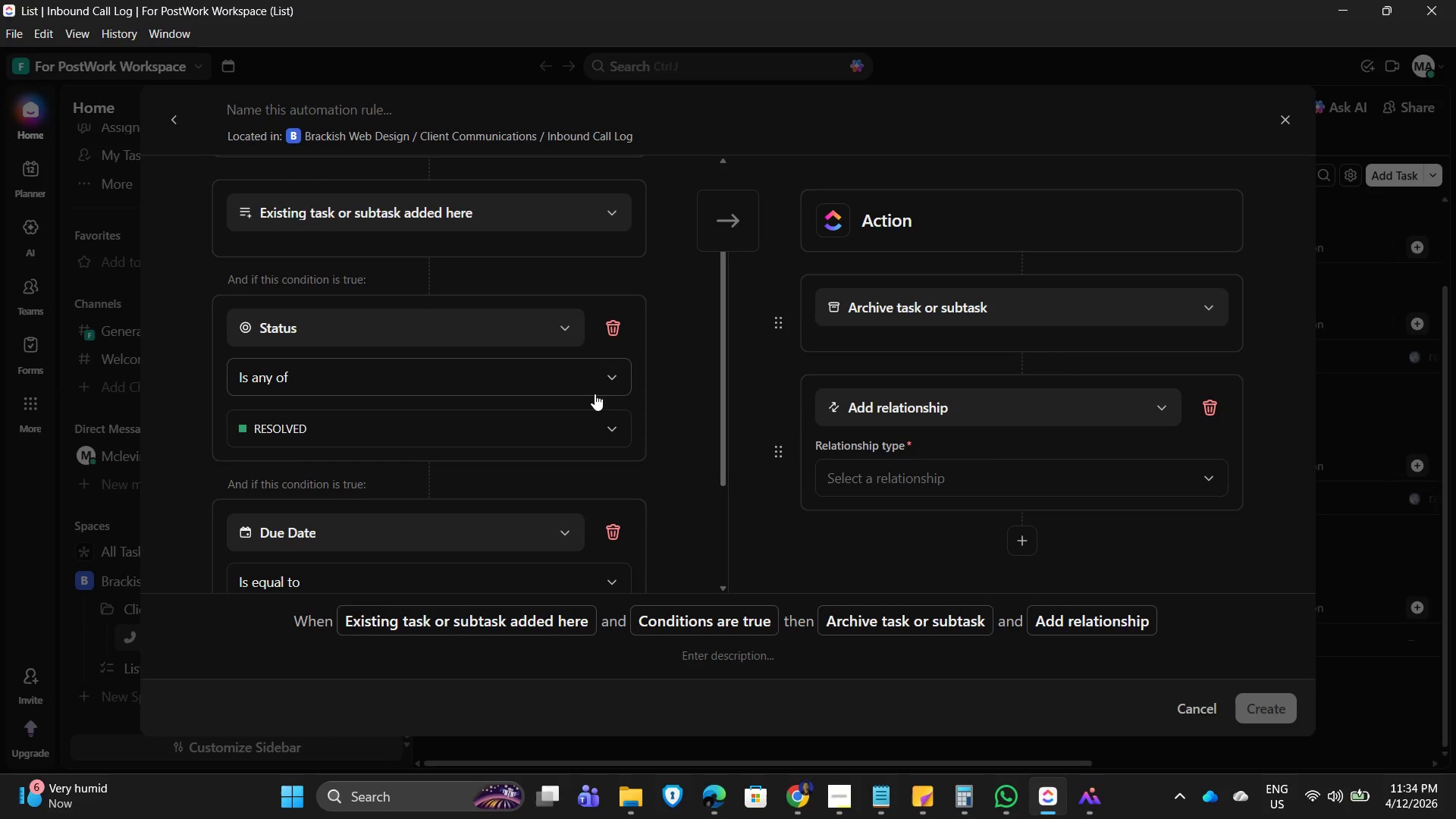 
left_click([603, 388])
 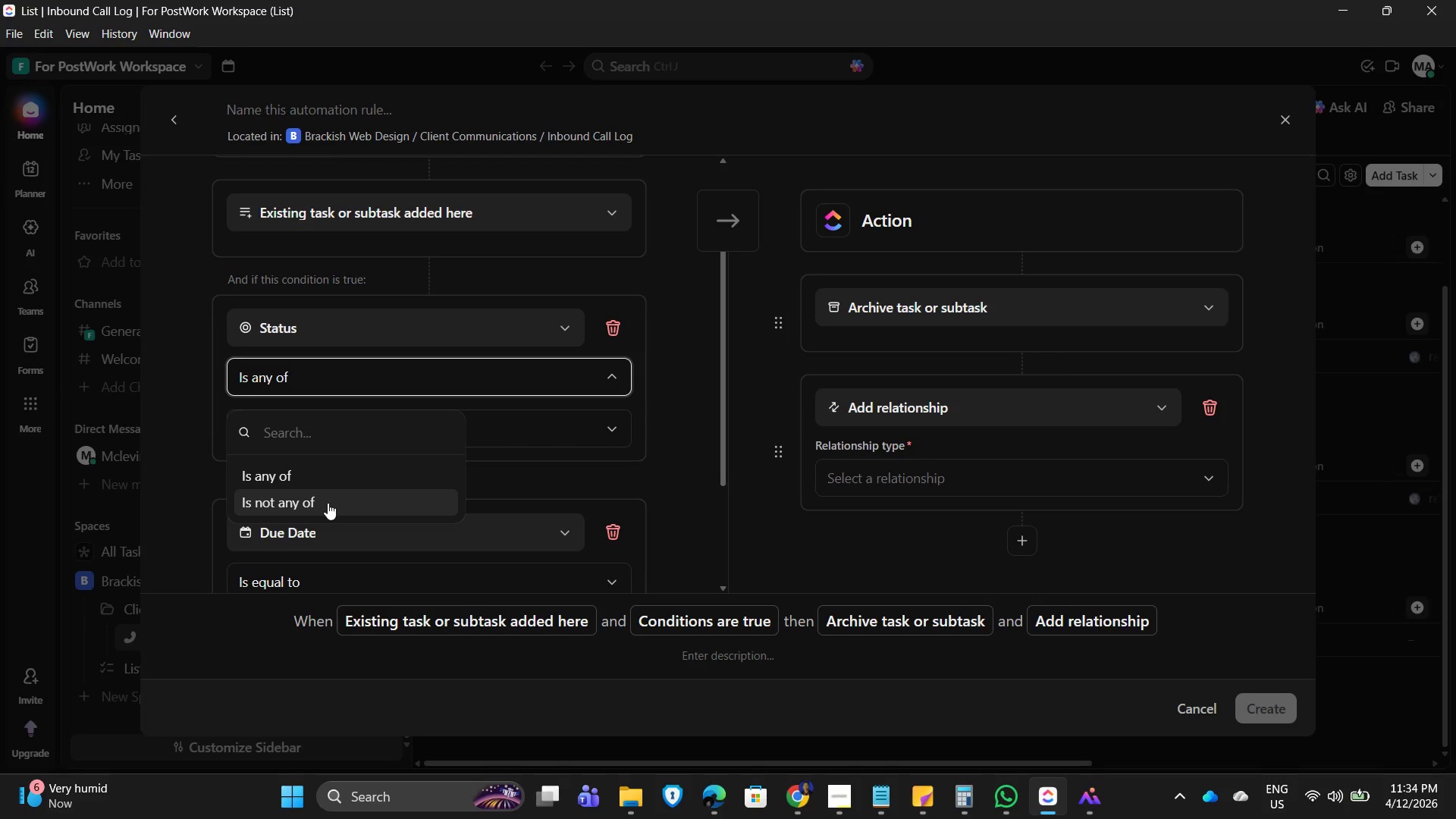 
left_click([684, 441])
 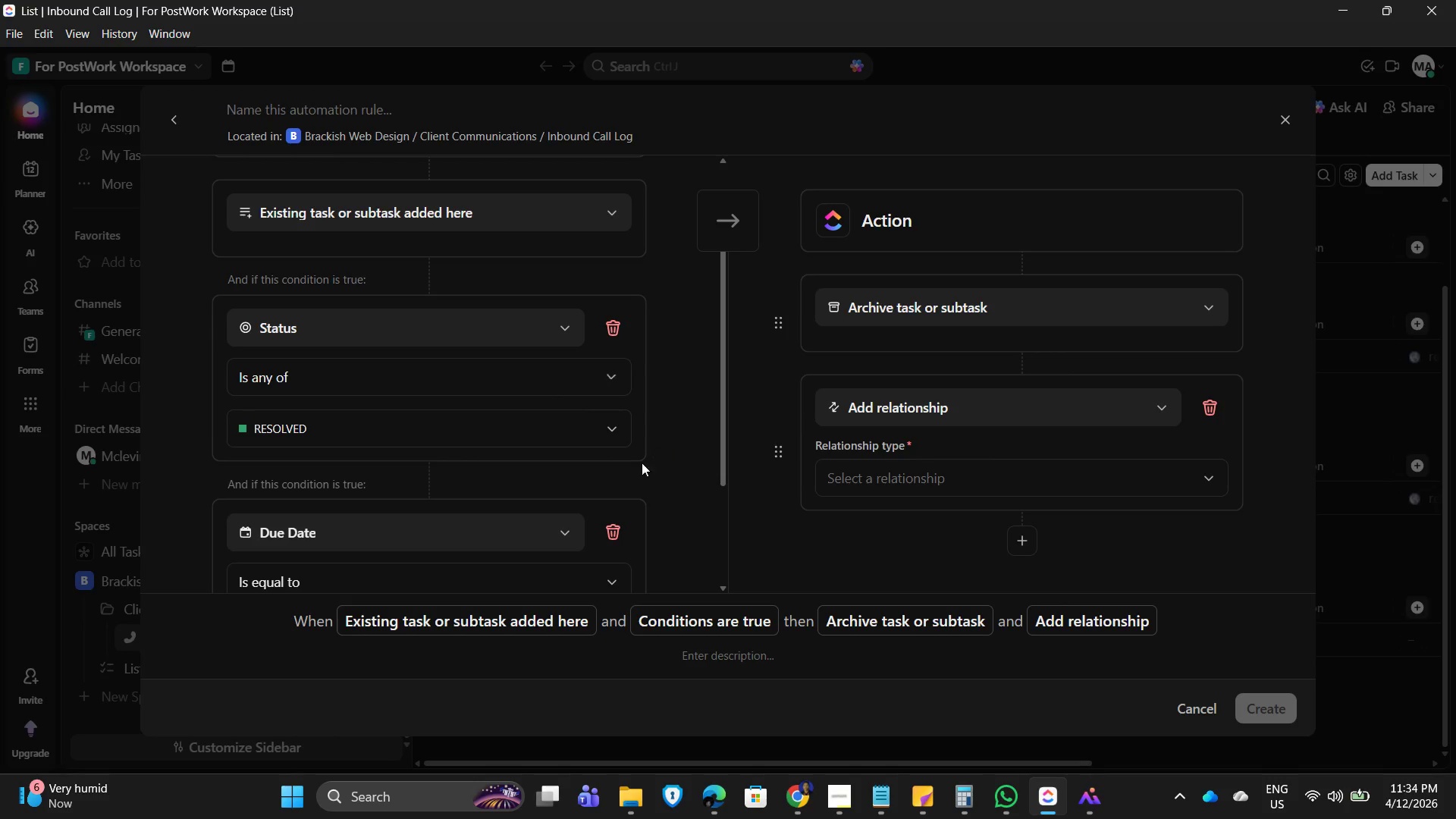 
scroll: coordinate [625, 482], scroll_direction: down, amount: 1.0
 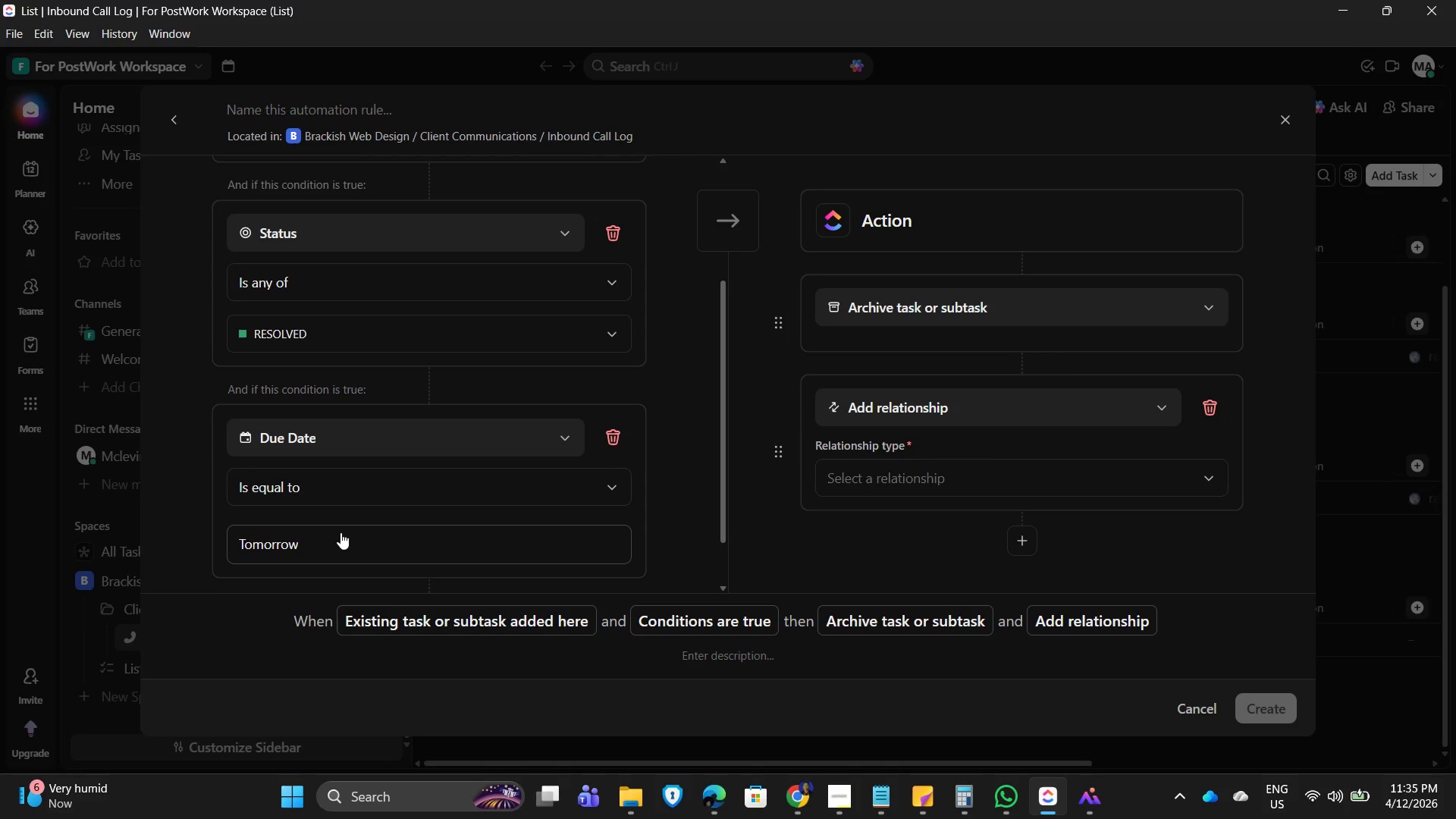 
left_click([1222, 408])
 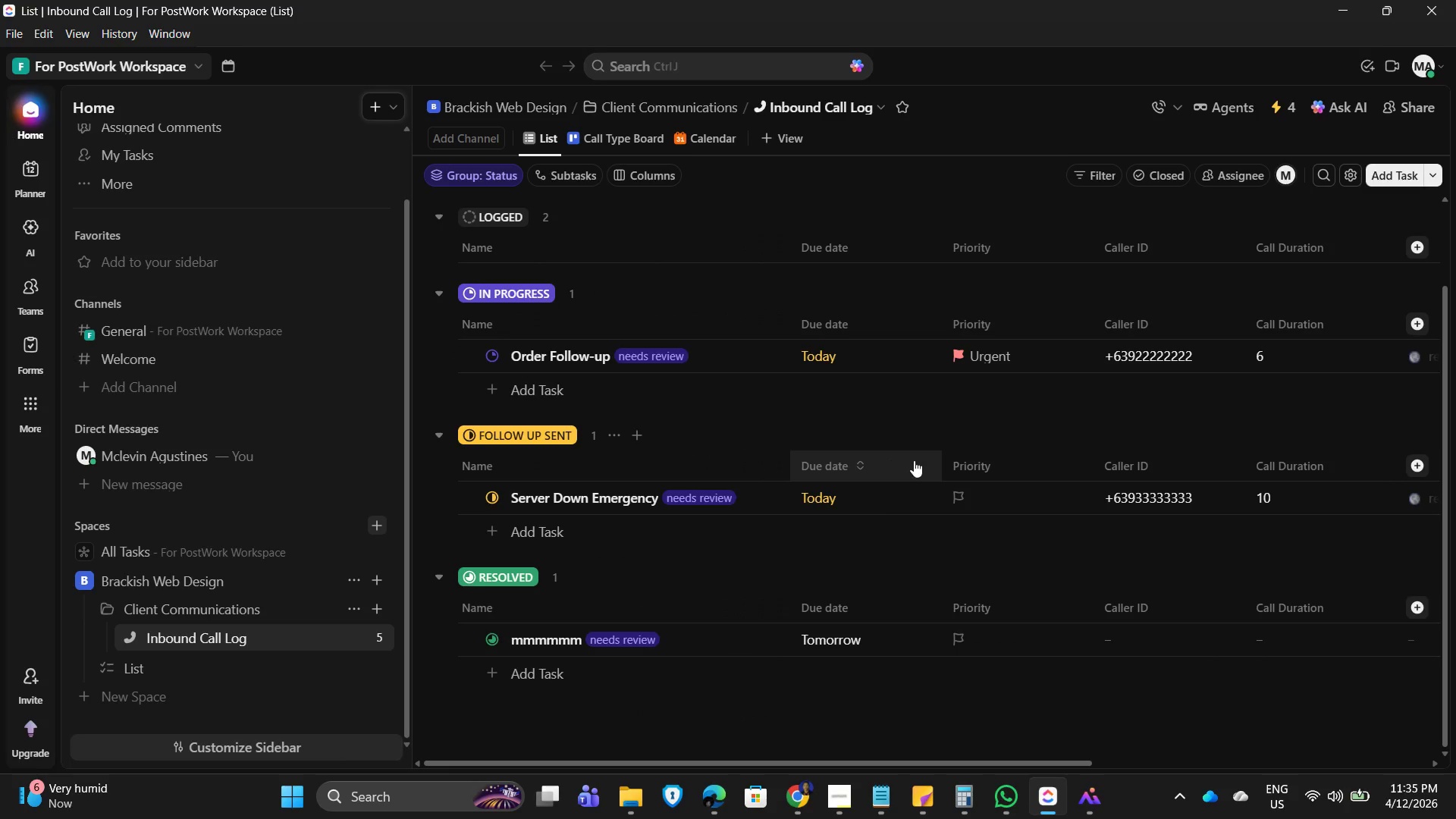 
wait(14.22)
 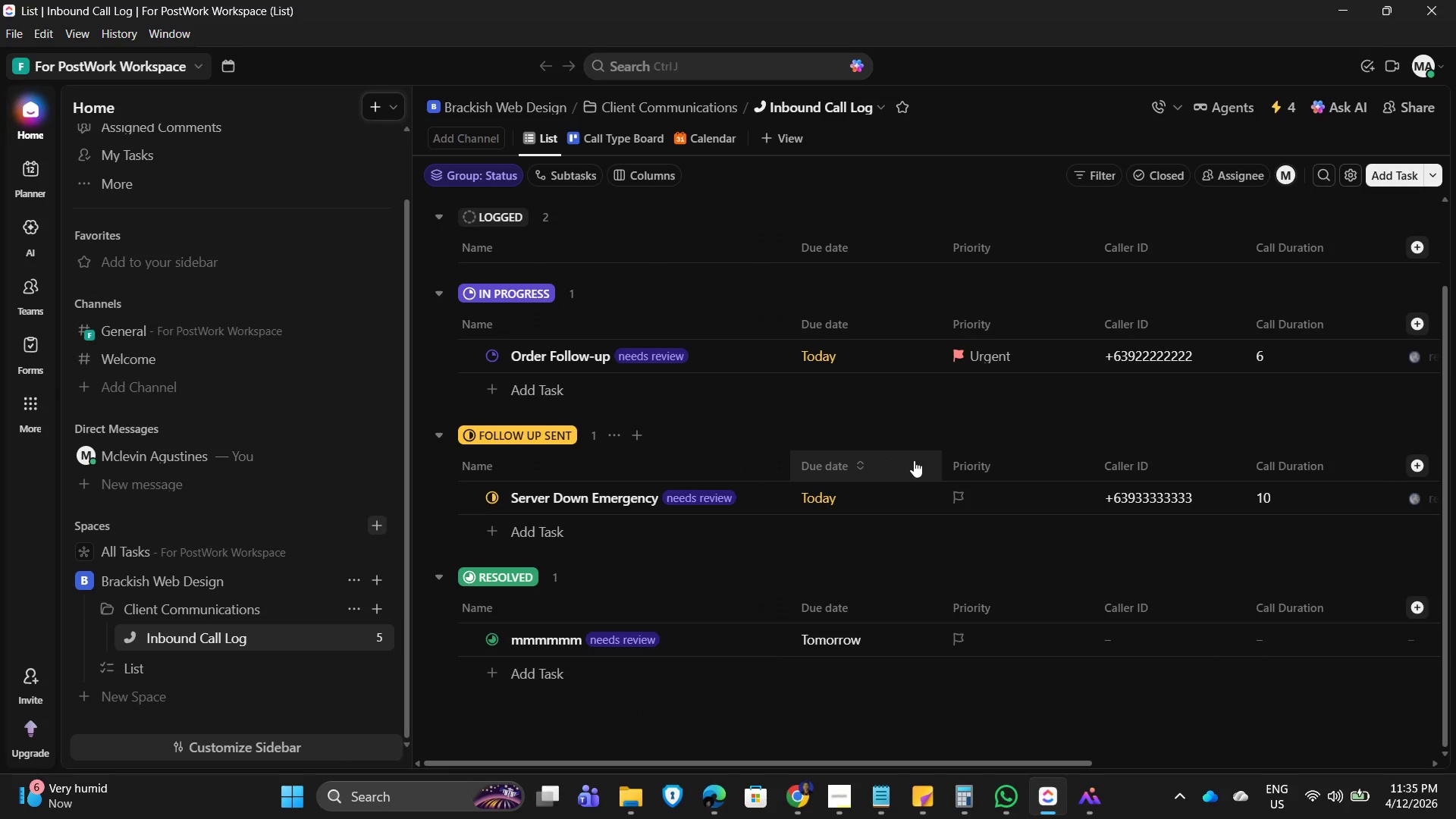 
left_click([485, 639])
 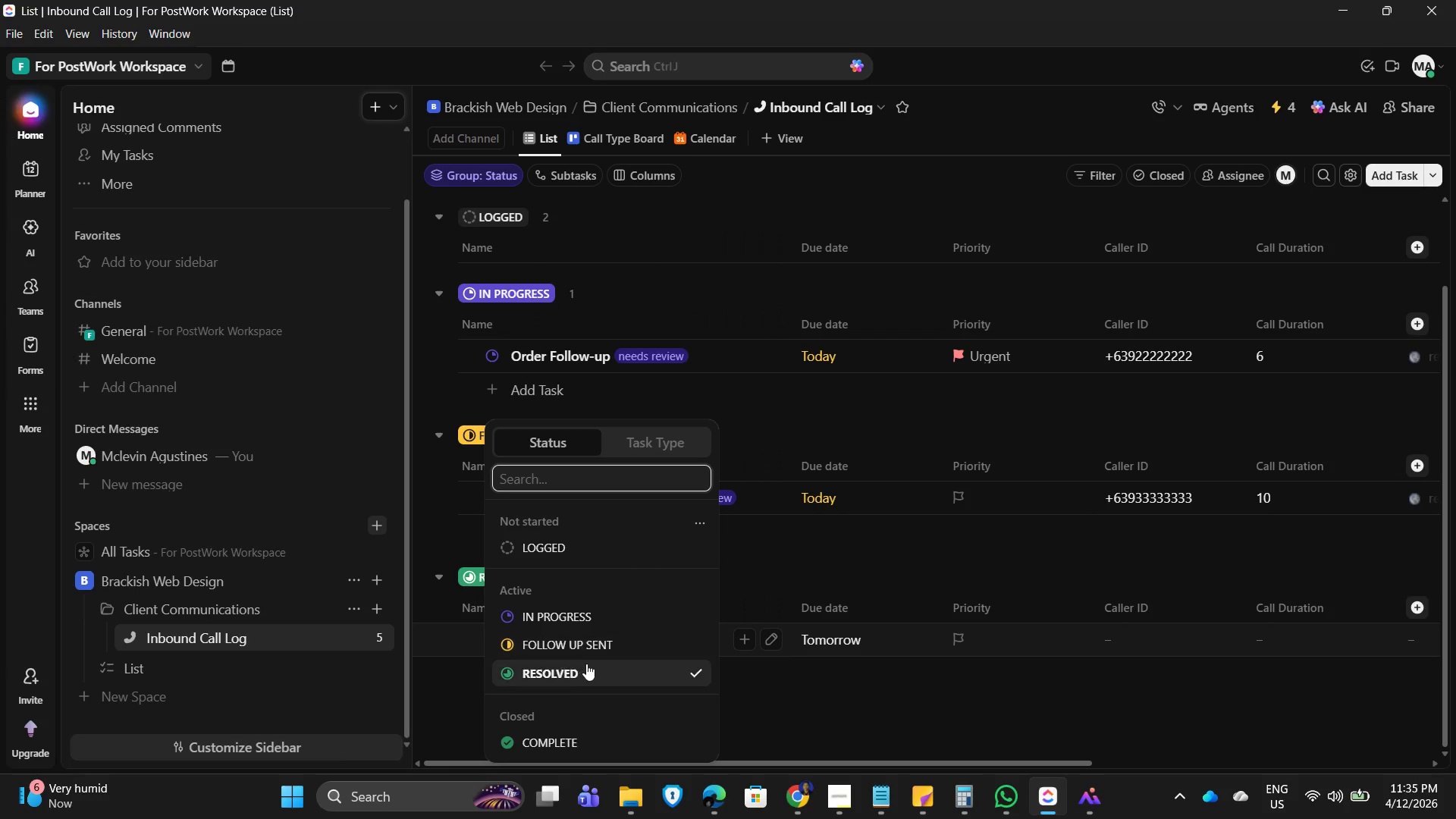 
left_click([592, 670])
 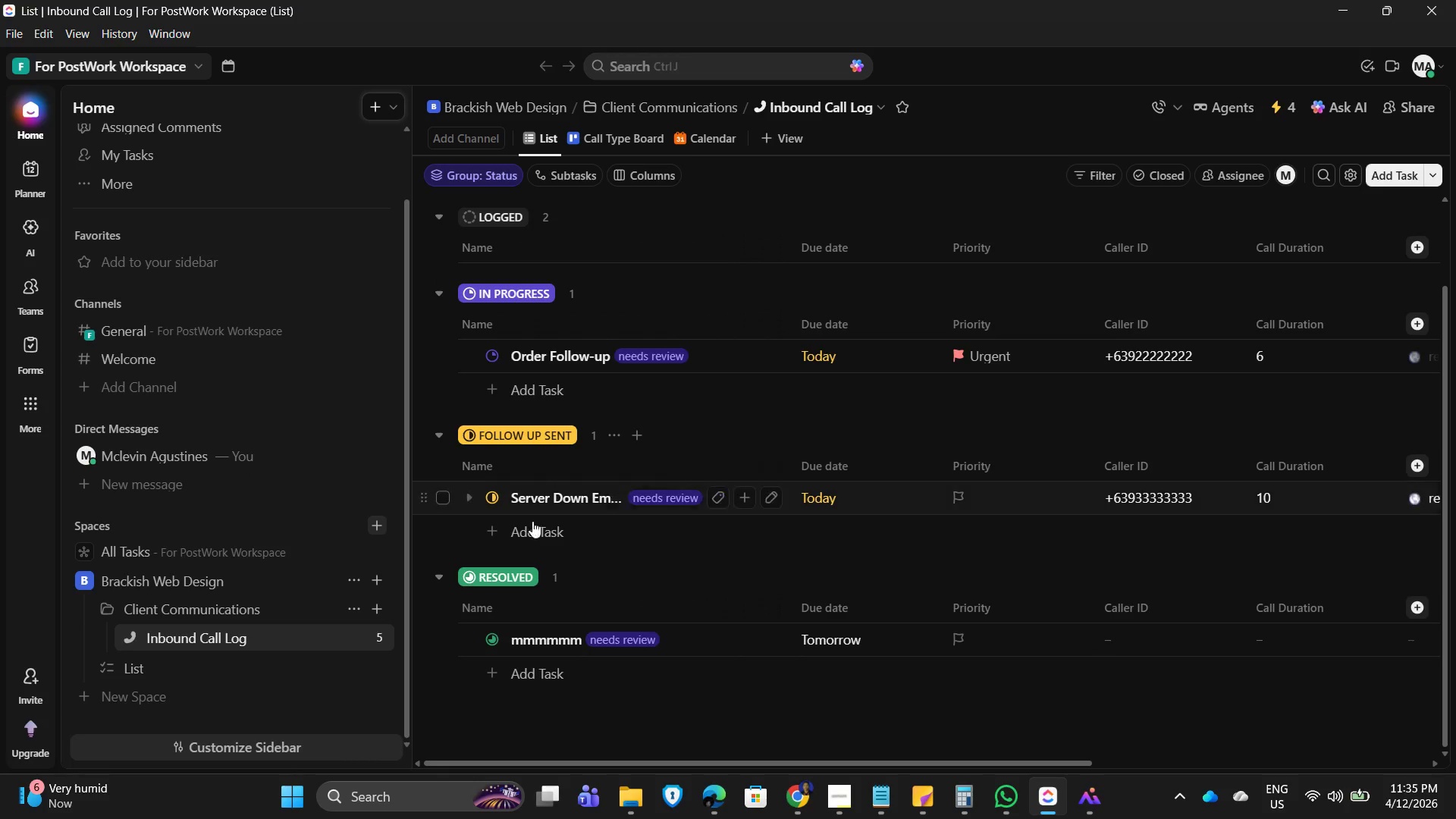 
left_click([494, 638])
 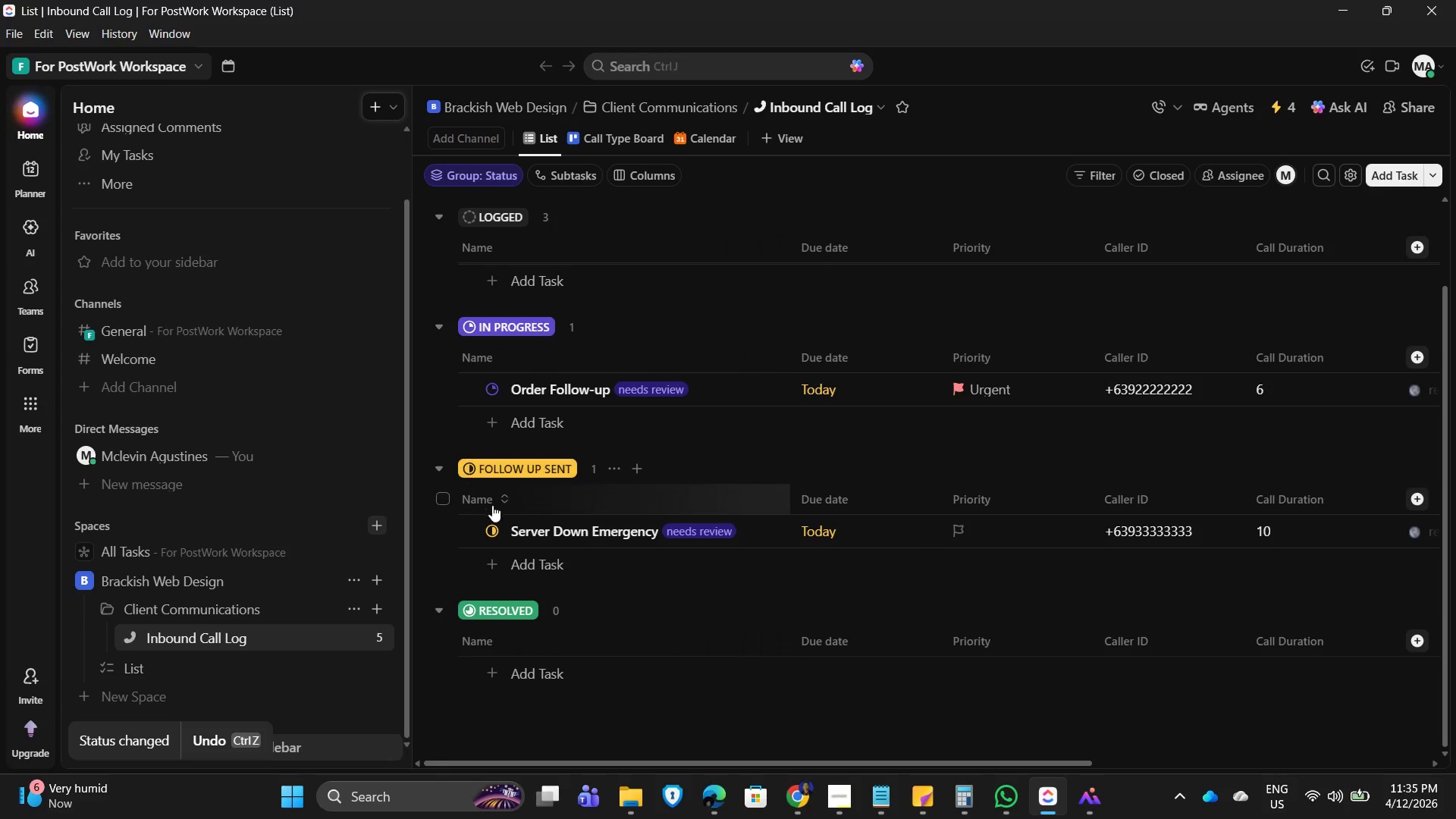 
scroll: coordinate [522, 353], scroll_direction: up, amount: 3.0
 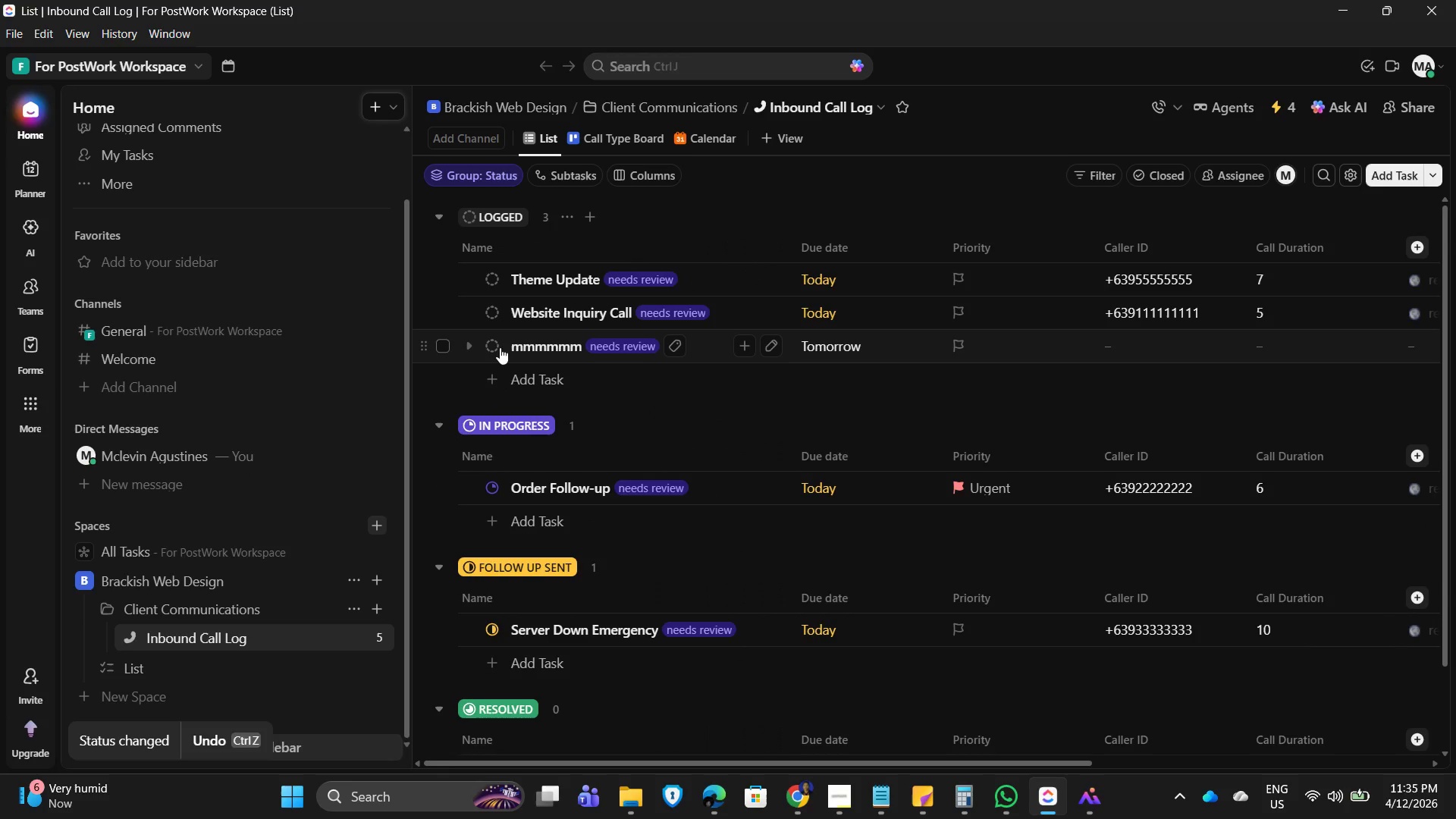 
left_click([493, 347])
 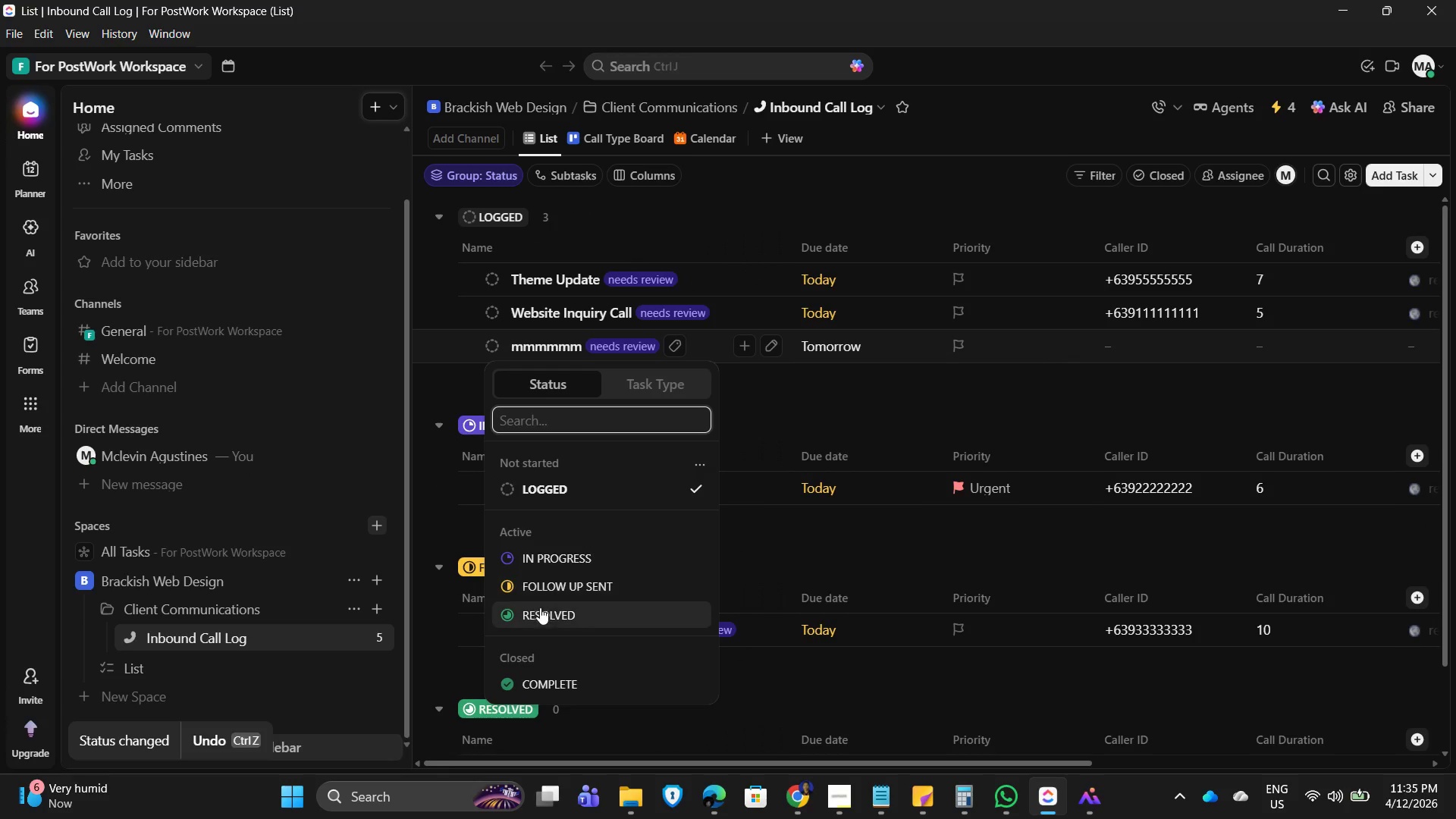 
left_click([544, 608])
 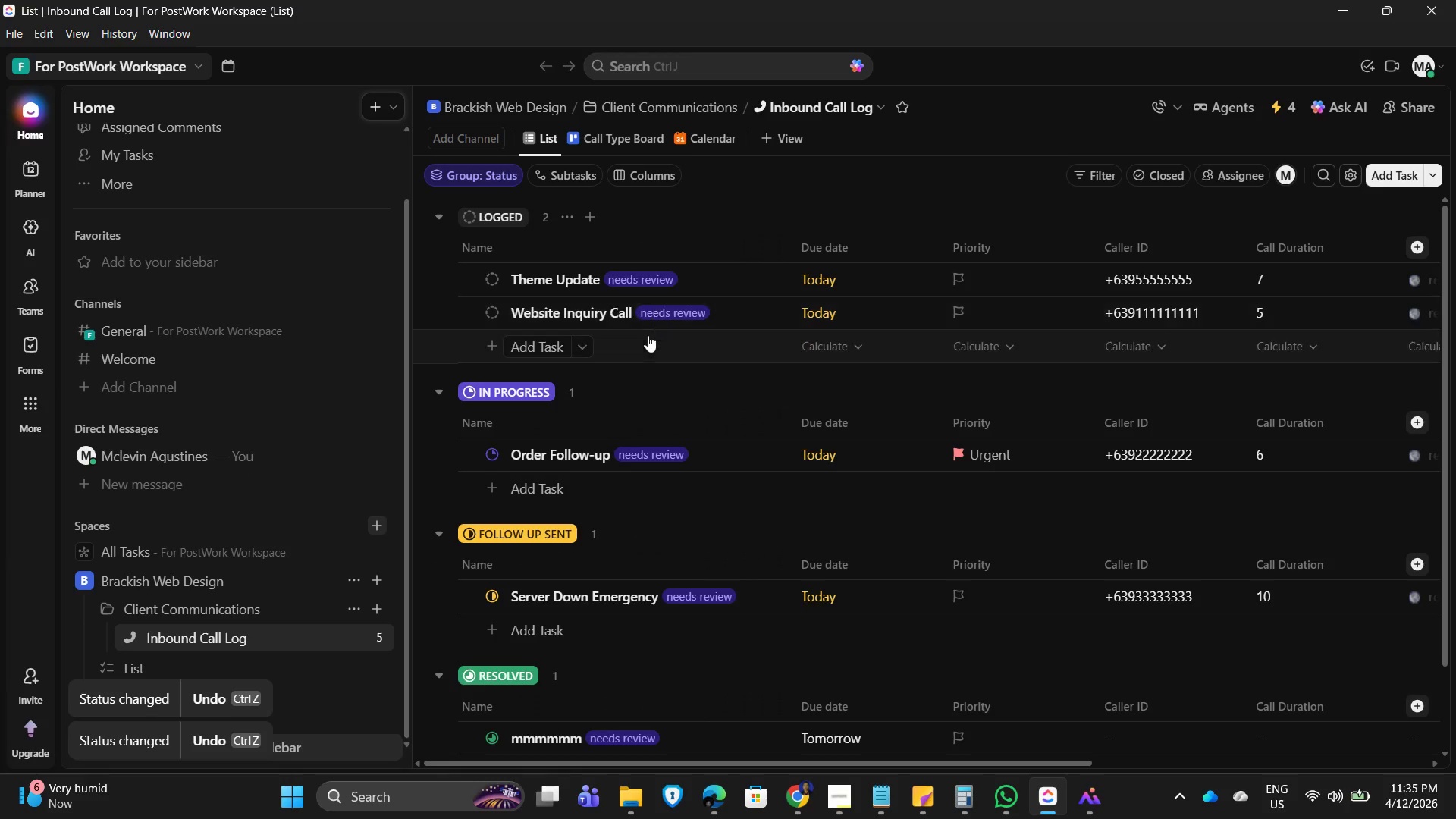 
scroll: coordinate [664, 497], scroll_direction: down, amount: 3.0
 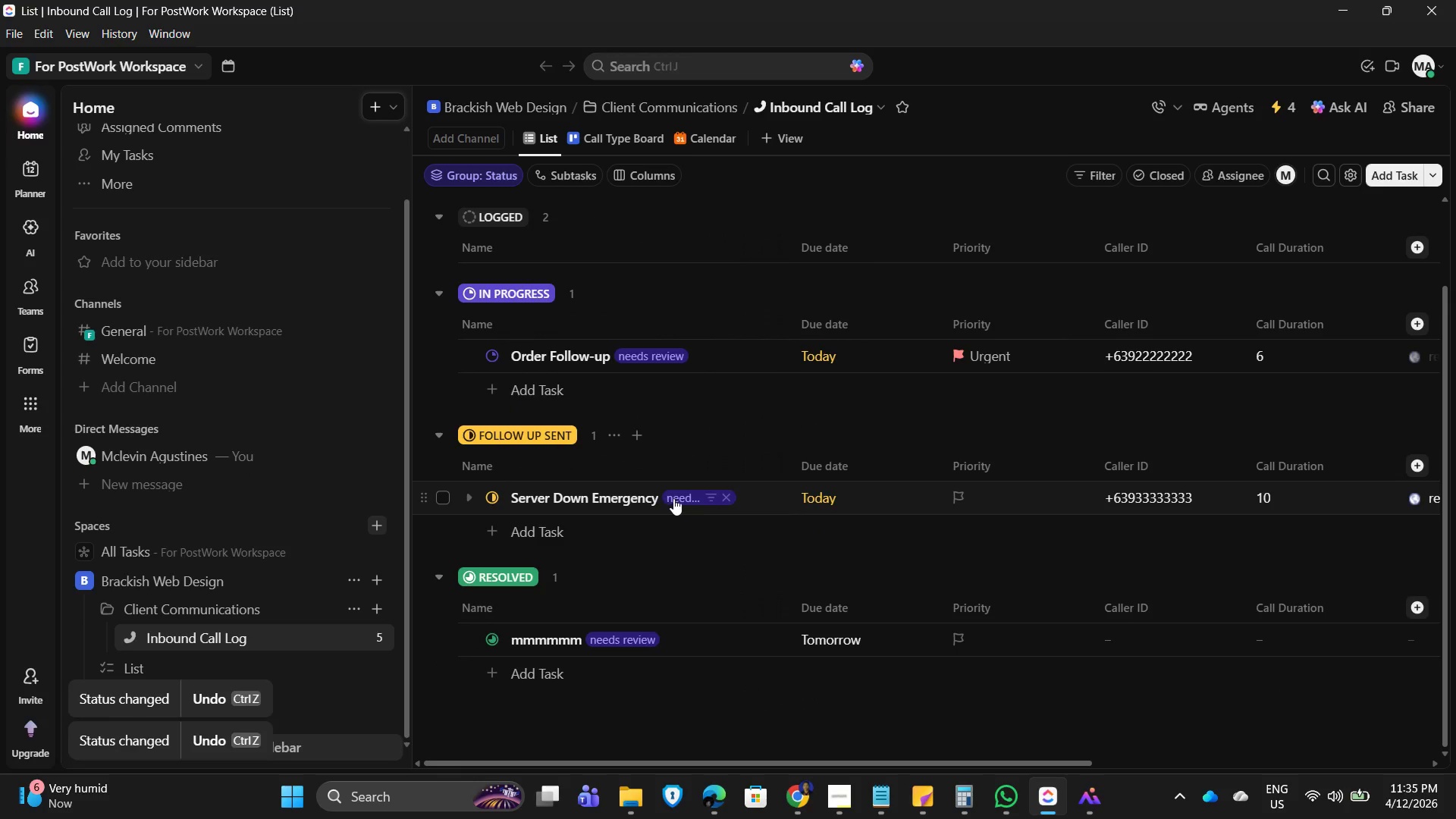 
mouse_move([712, 516])
 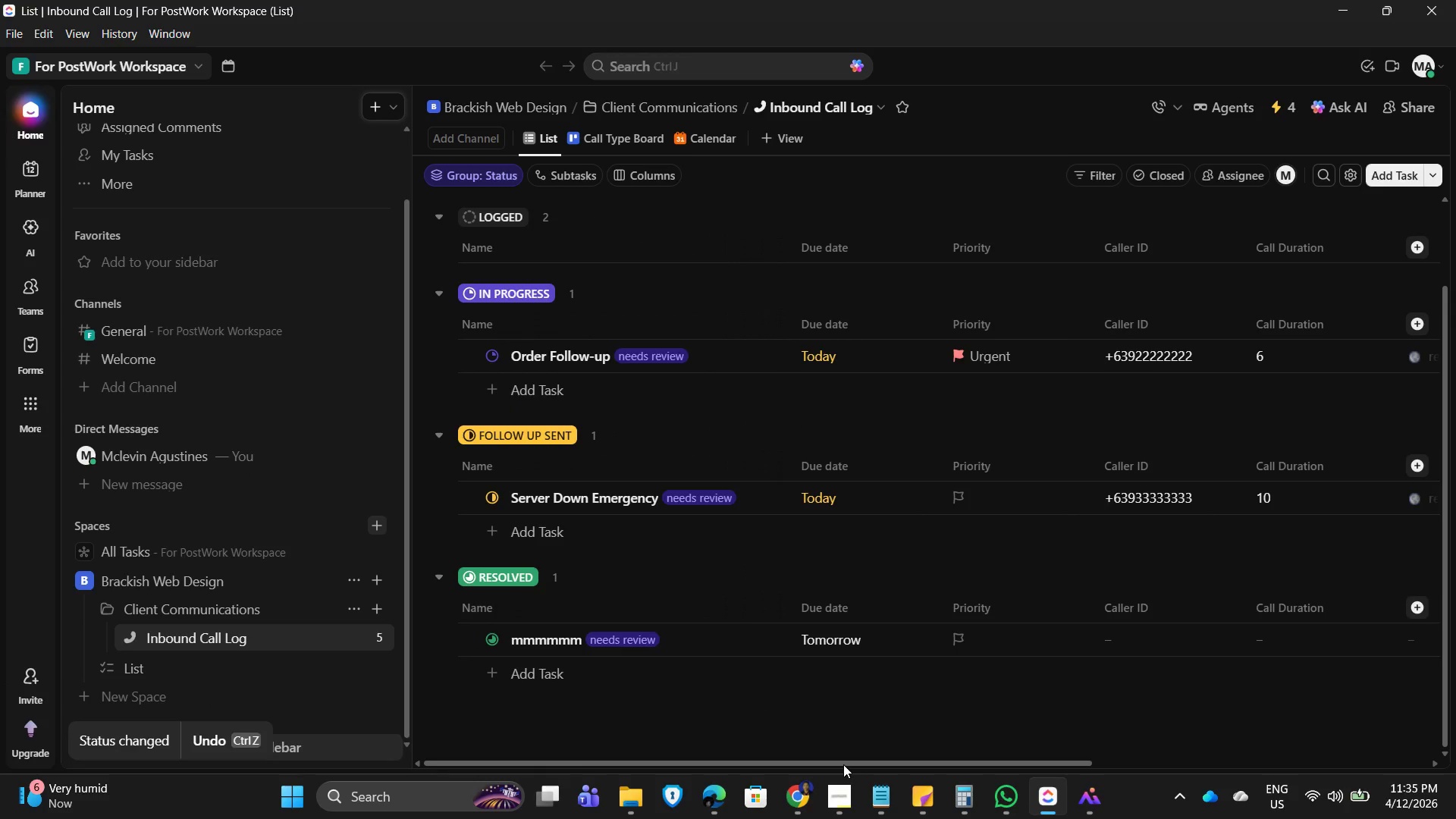 
left_click_drag(start_coordinate=[842, 764], to_coordinate=[622, 739])
 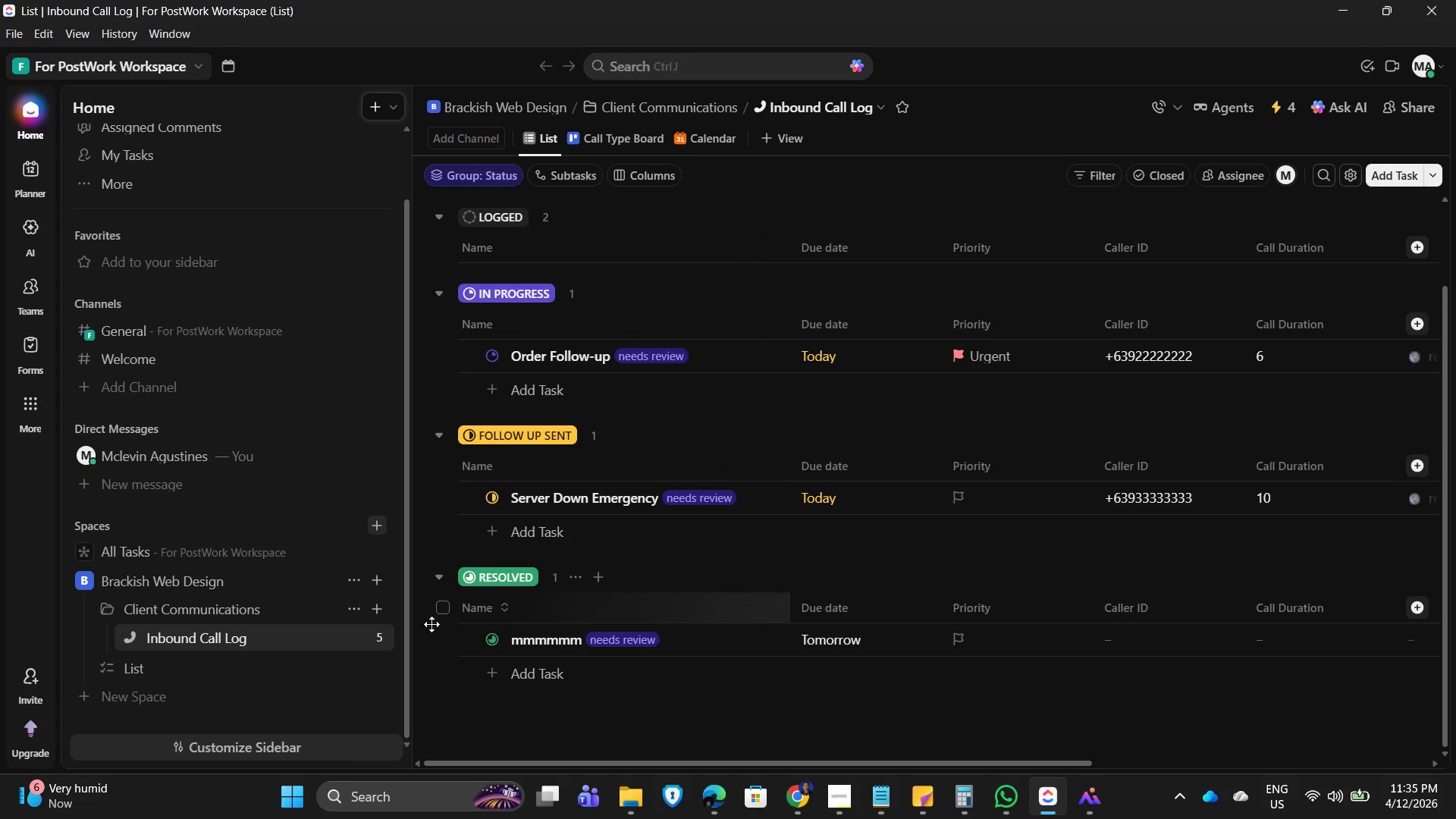 
mouse_move([476, 643])
 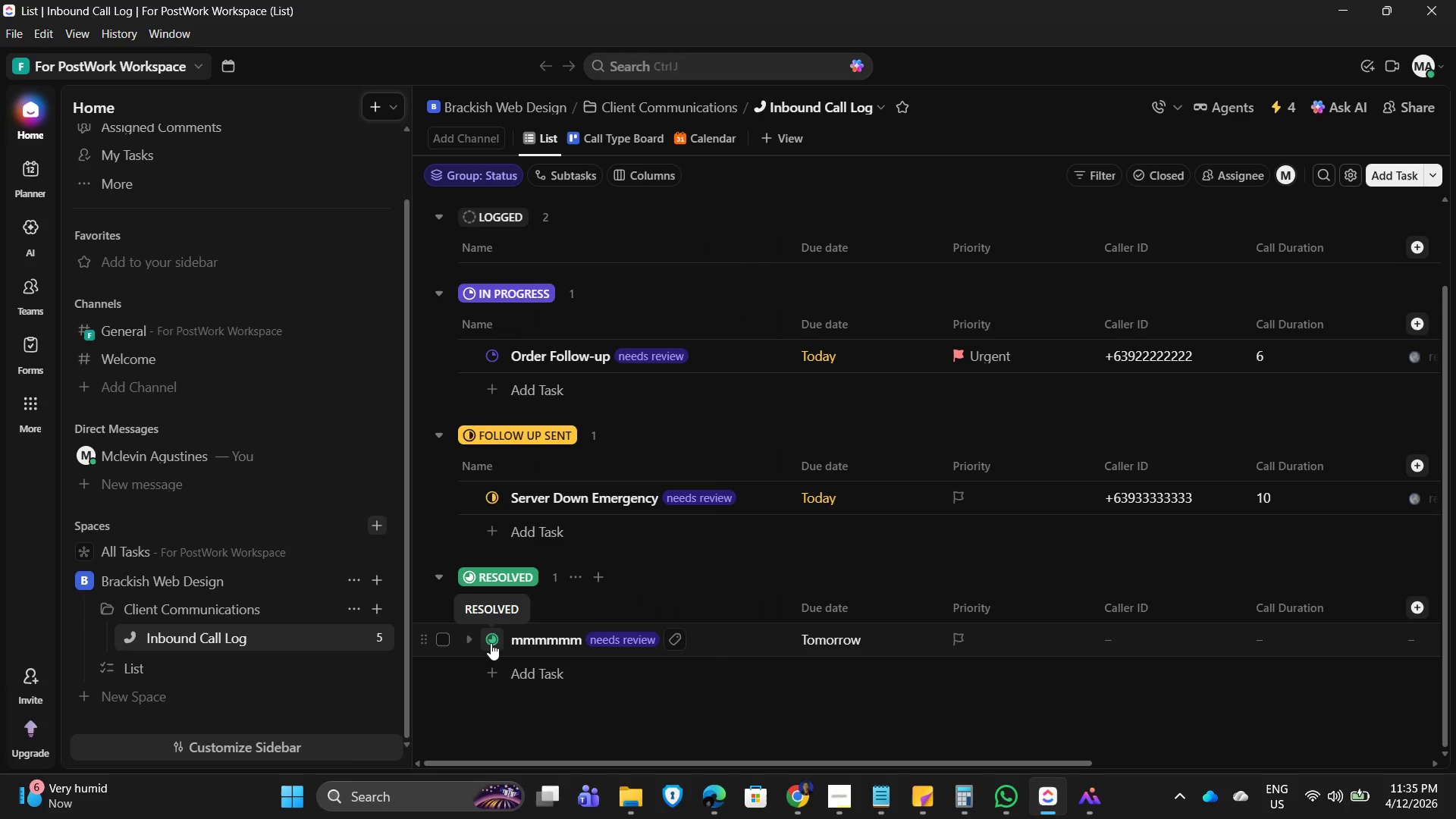 
left_click([491, 643])
 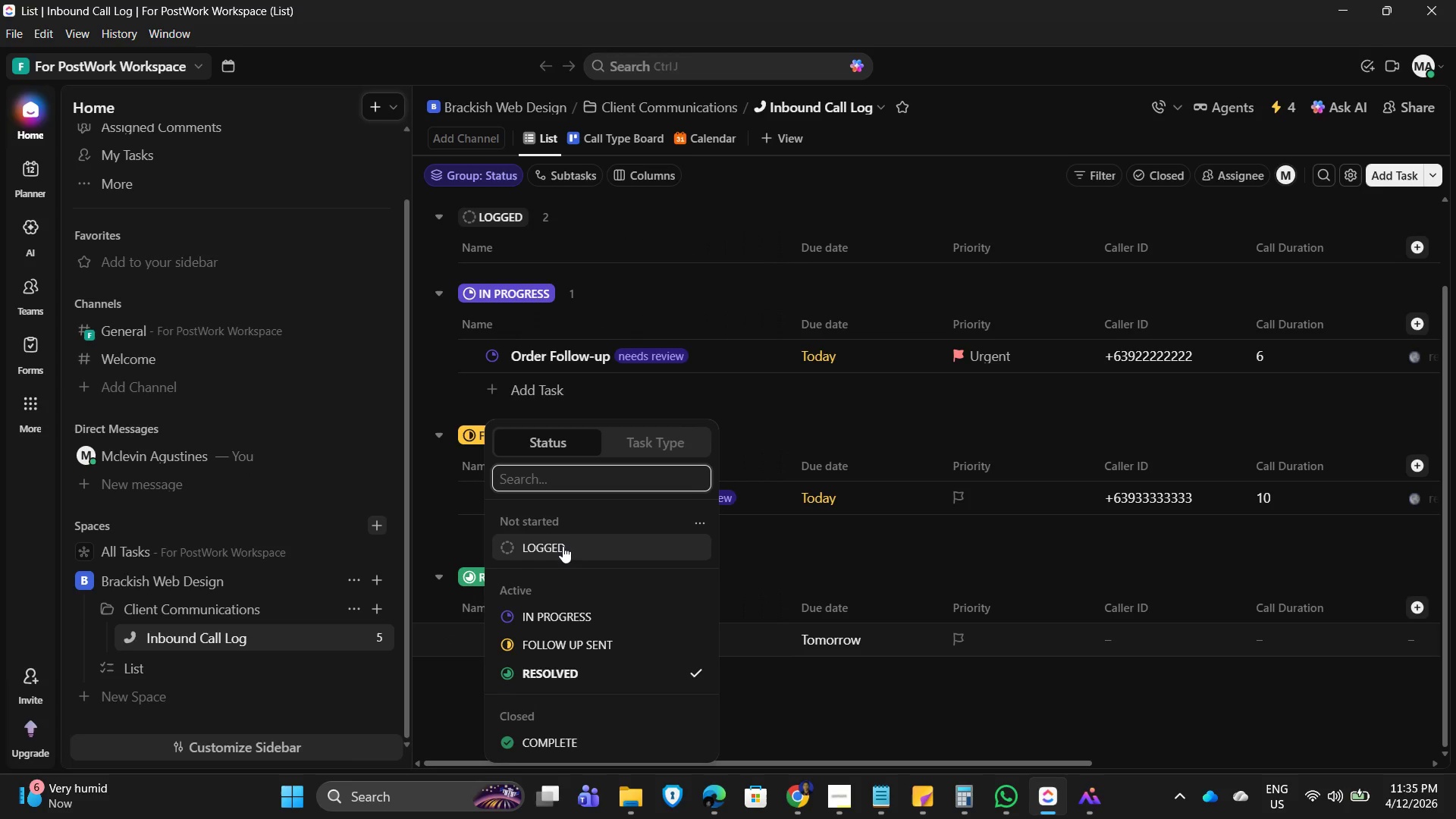 
left_click([896, 733])
 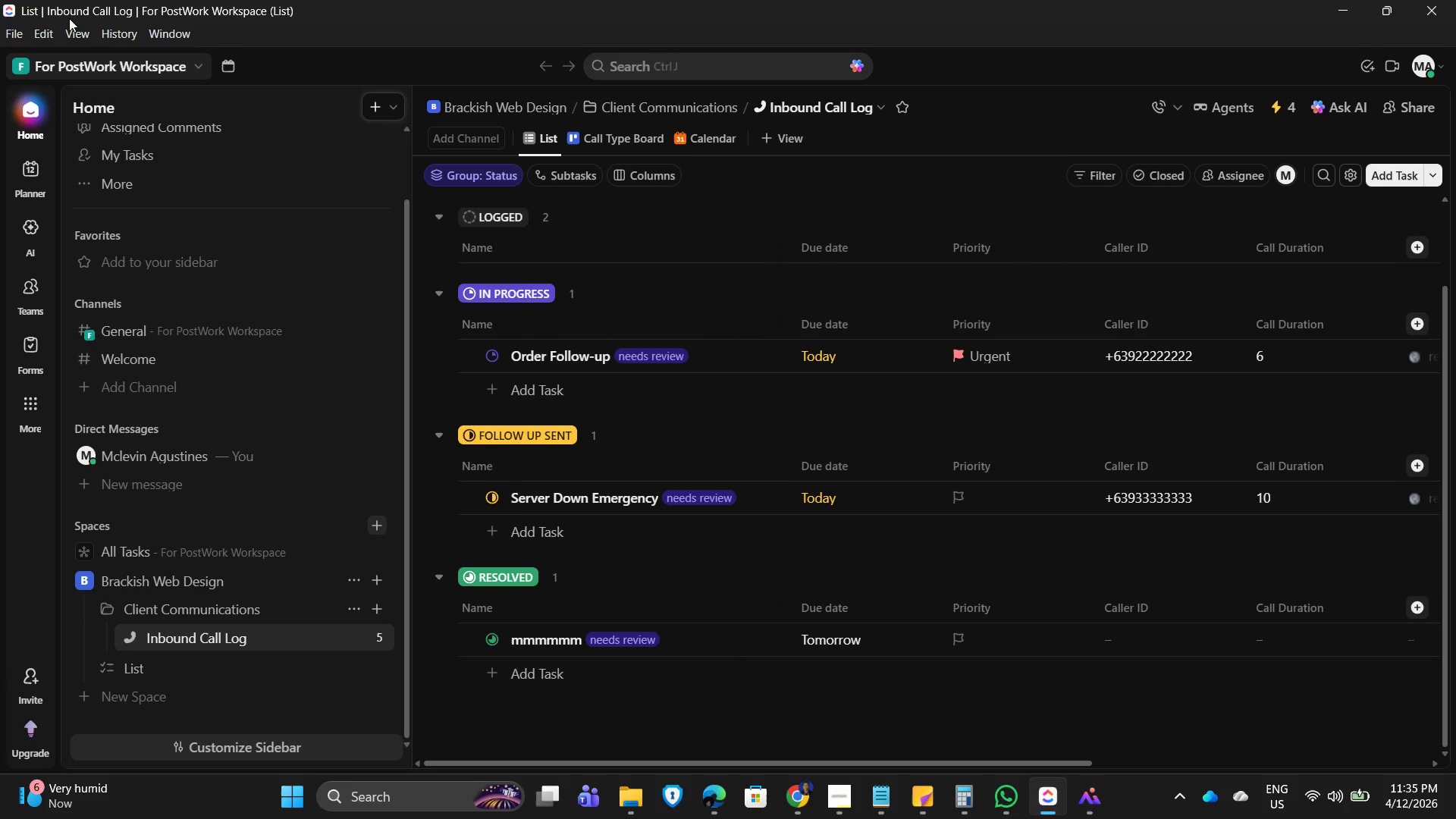 
left_click_drag(start_coordinate=[74, 28], to_coordinate=[70, 32])
 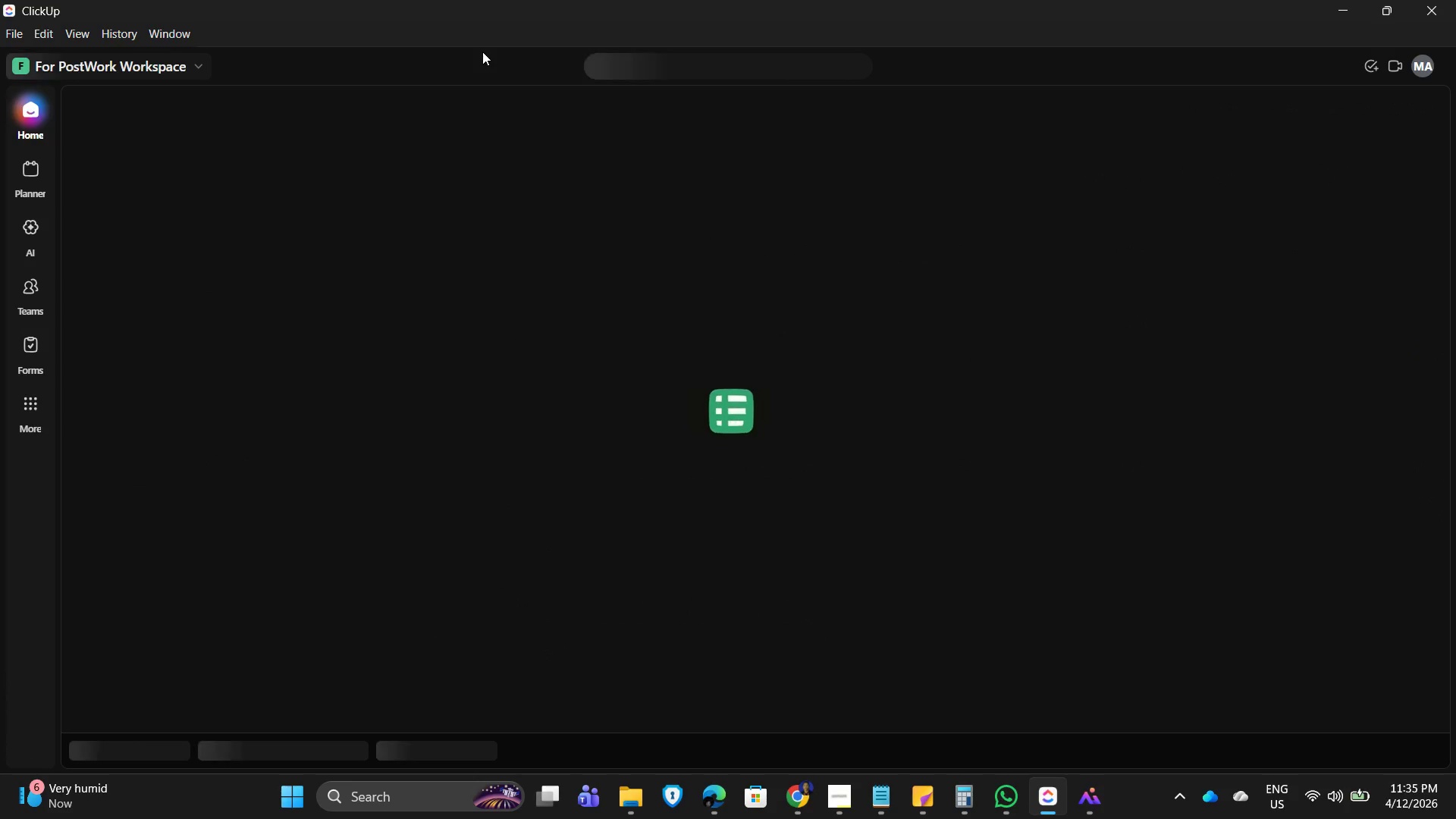 
wait(9.61)
 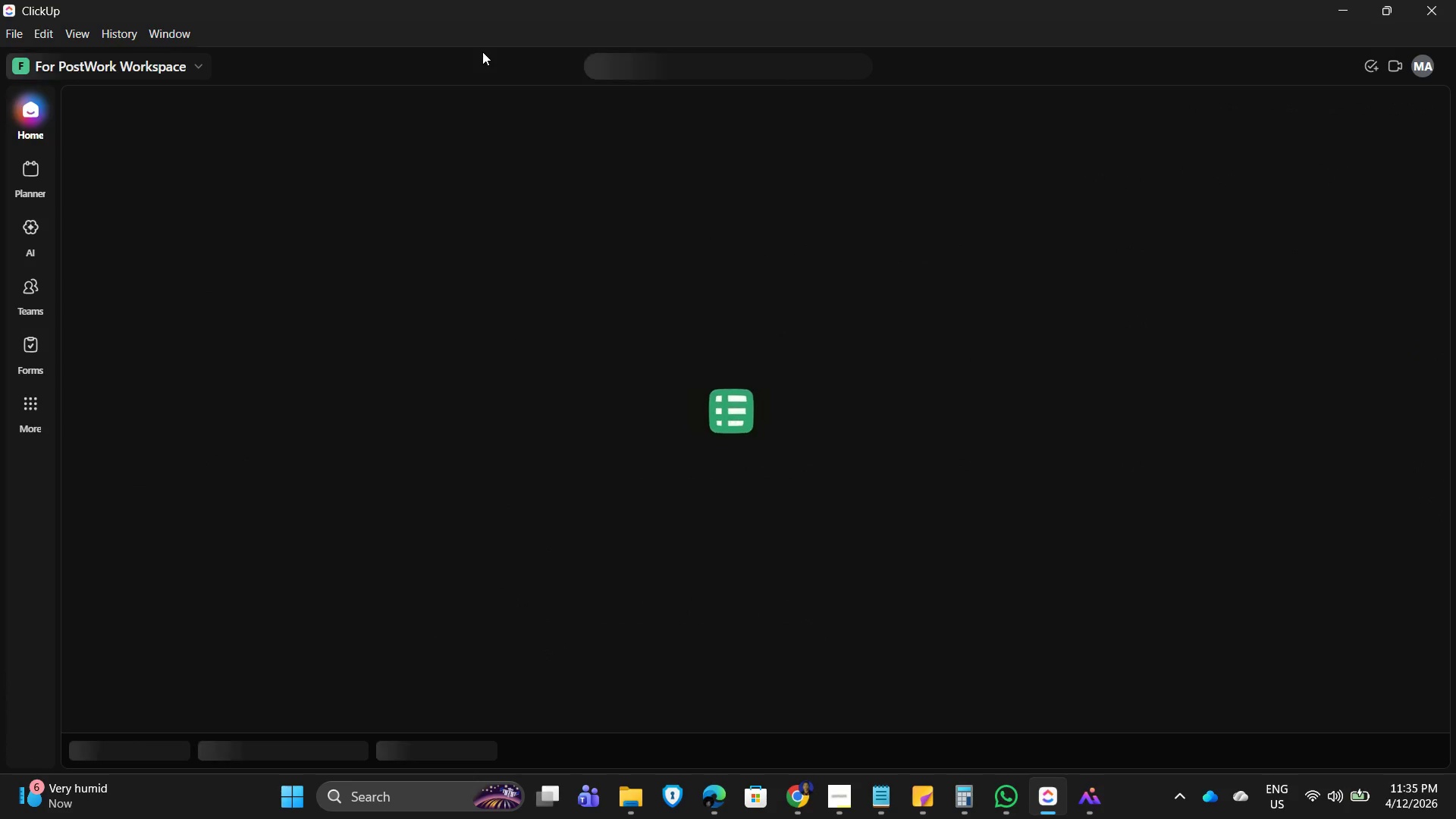 
scroll: coordinate [604, 433], scroll_direction: down, amount: 3.0
 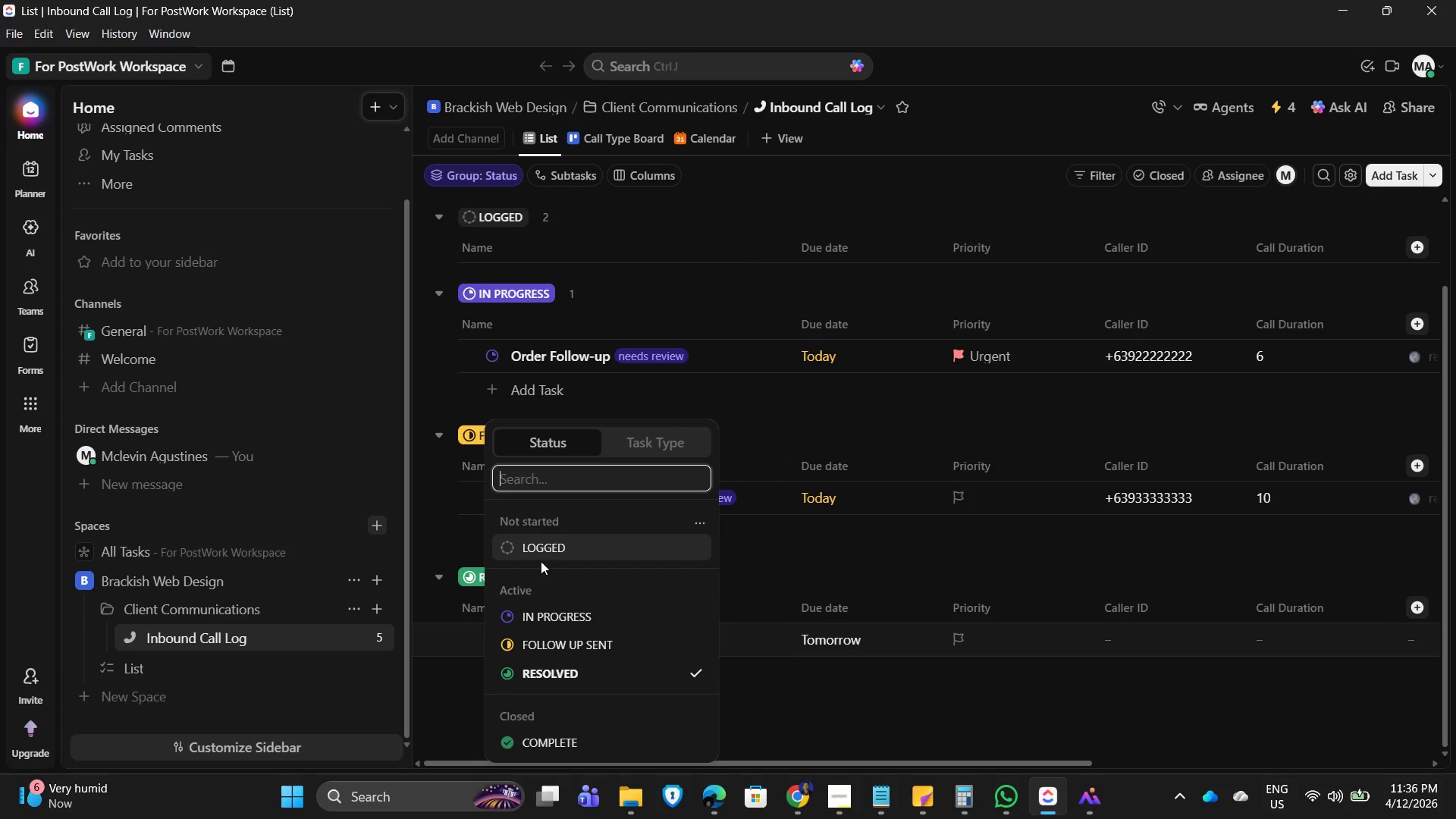 
left_click([548, 619])
 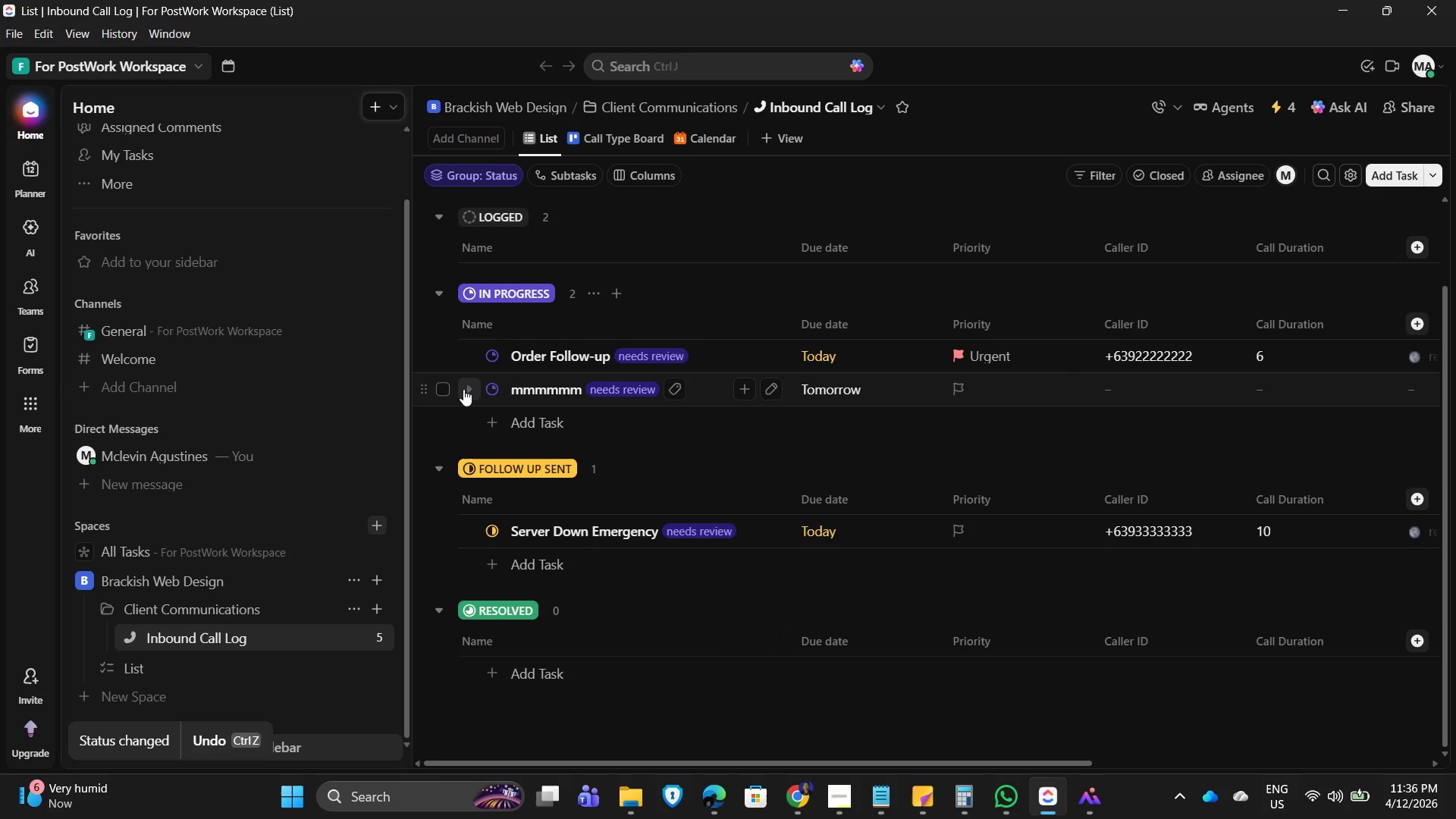 
left_click([492, 387])
 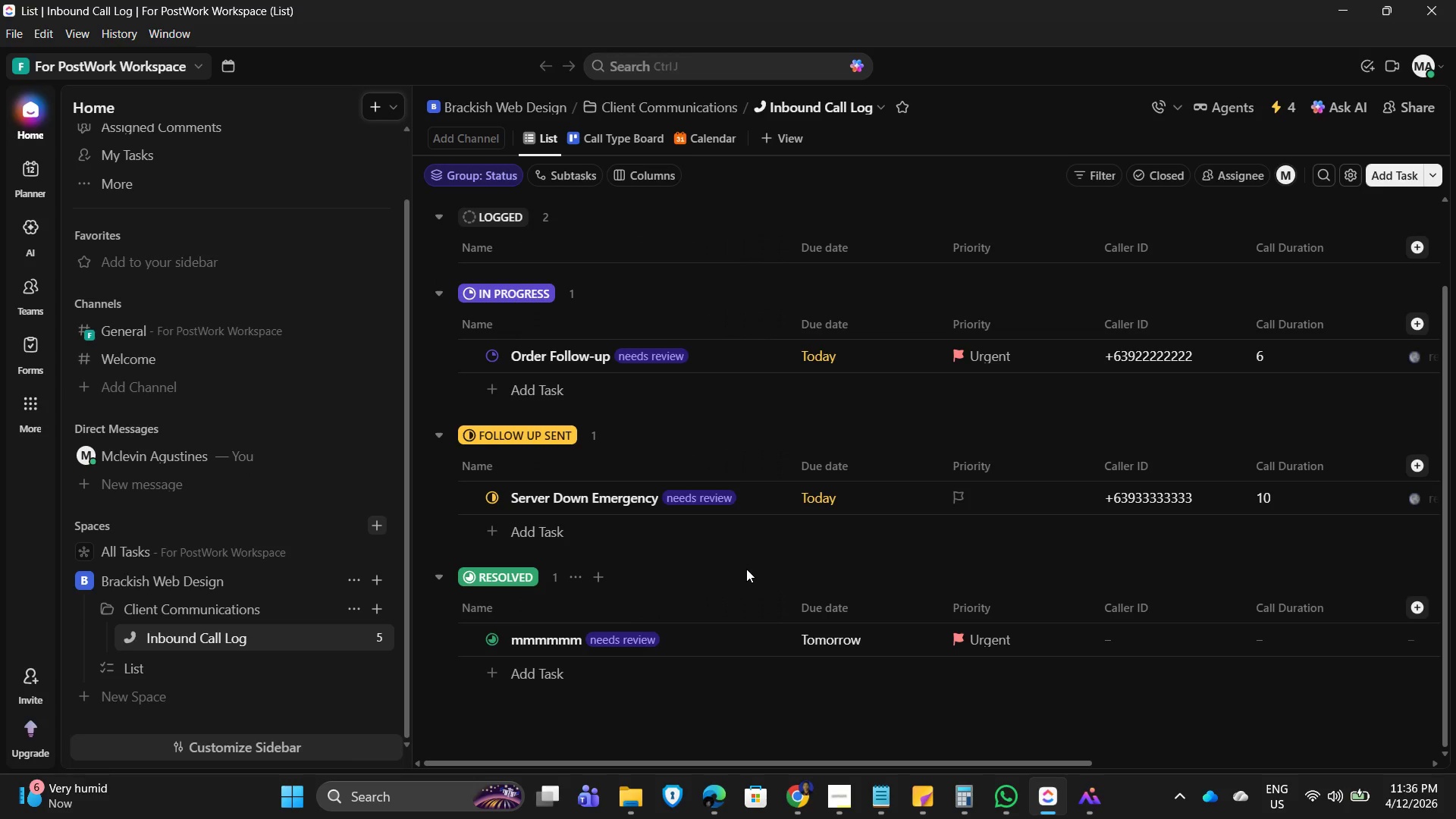 
wait(25.69)
 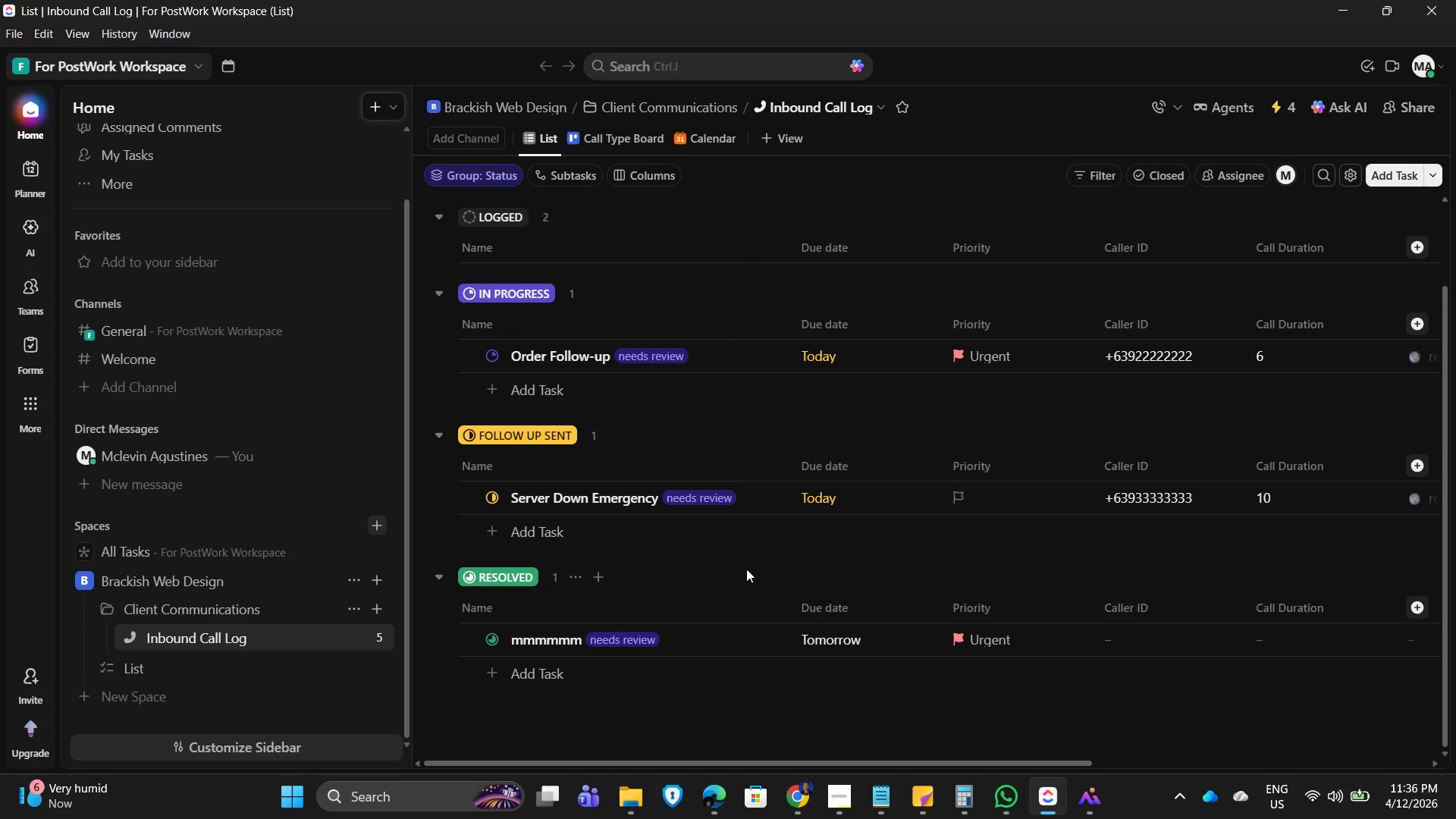 
scroll: coordinate [696, 560], scroll_direction: up, amount: 4.0
 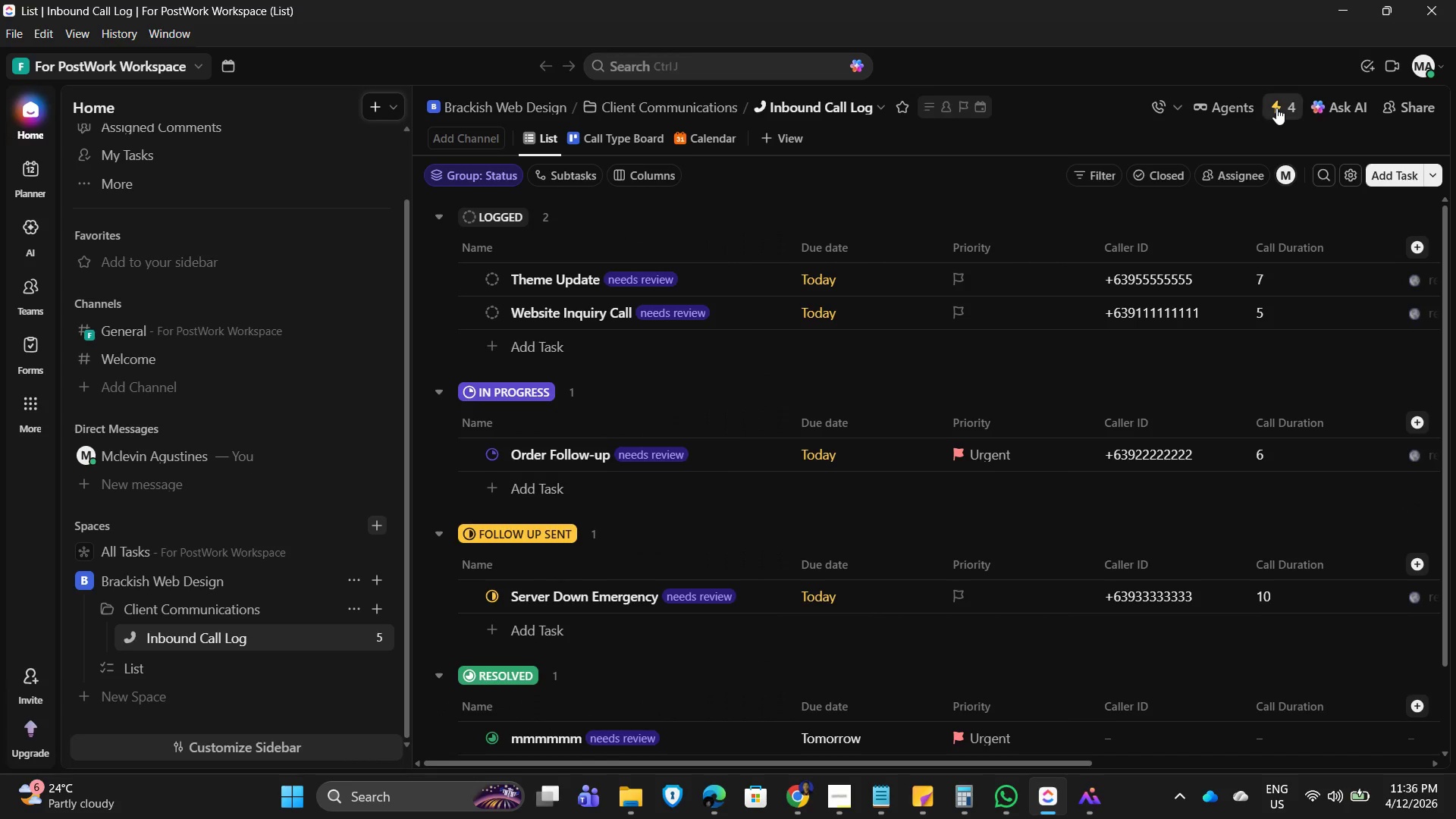 
wait(5.71)
 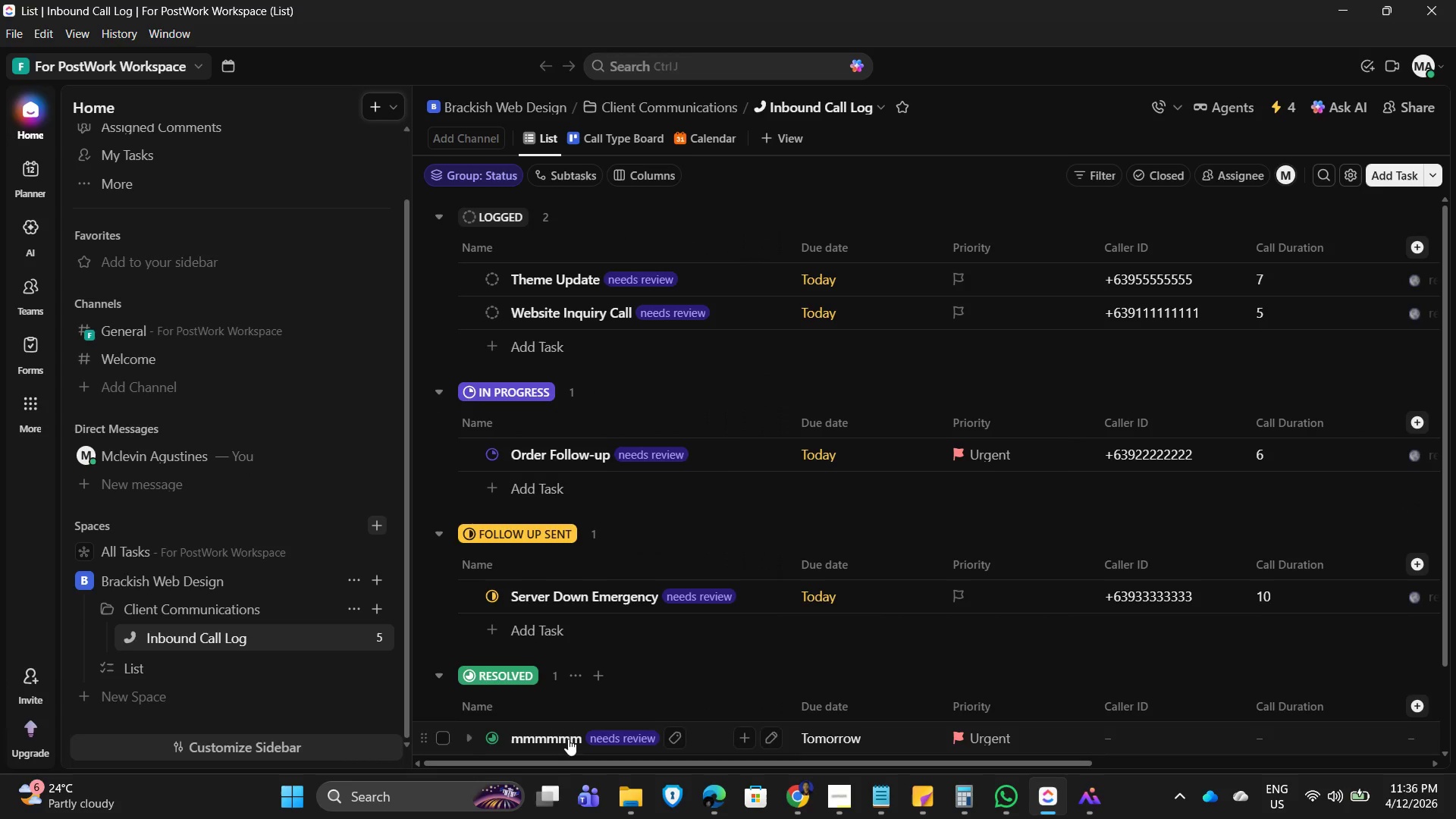 
left_click([1255, 685])
 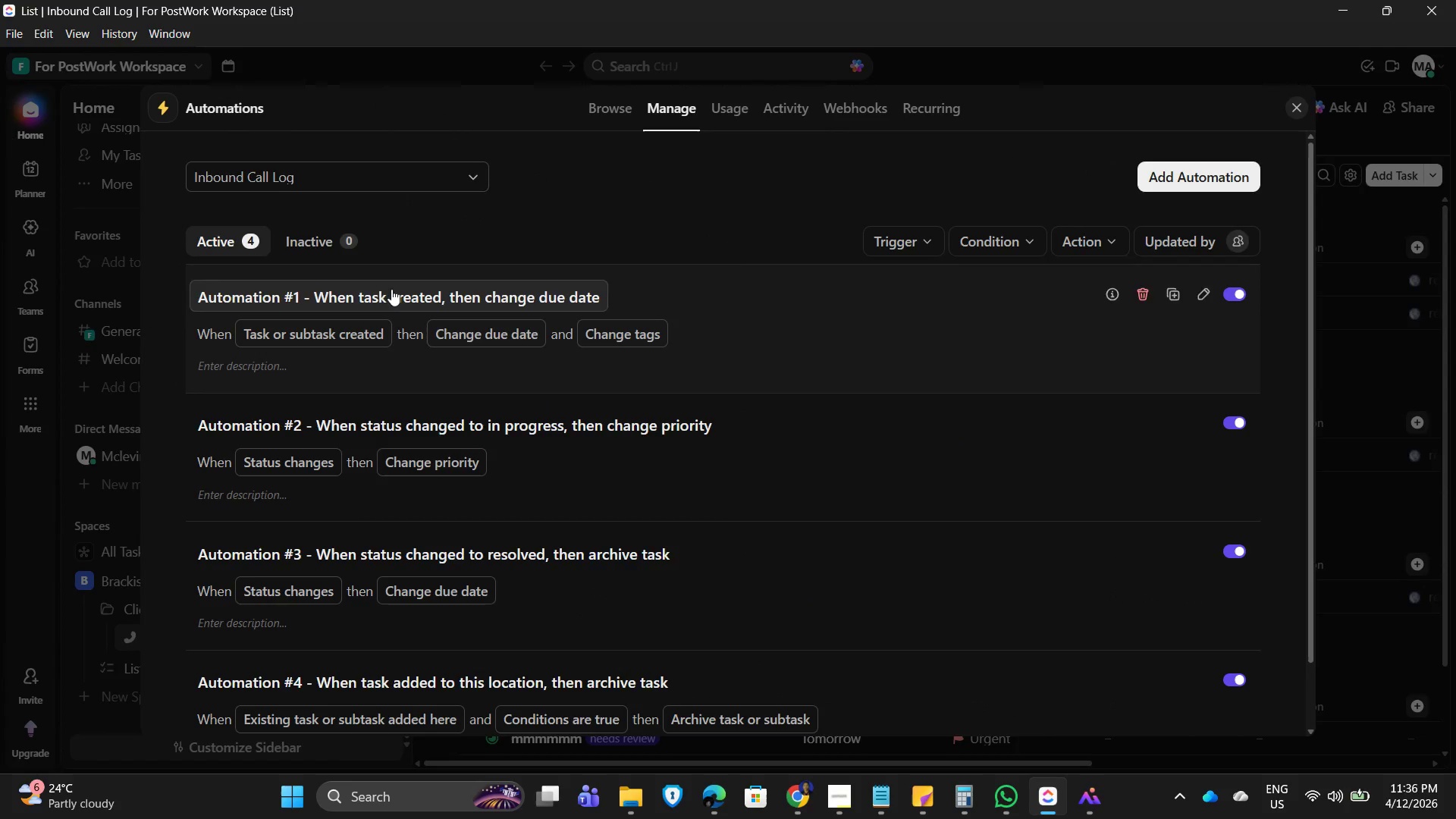 
scroll: coordinate [618, 438], scroll_direction: down, amount: 3.0
 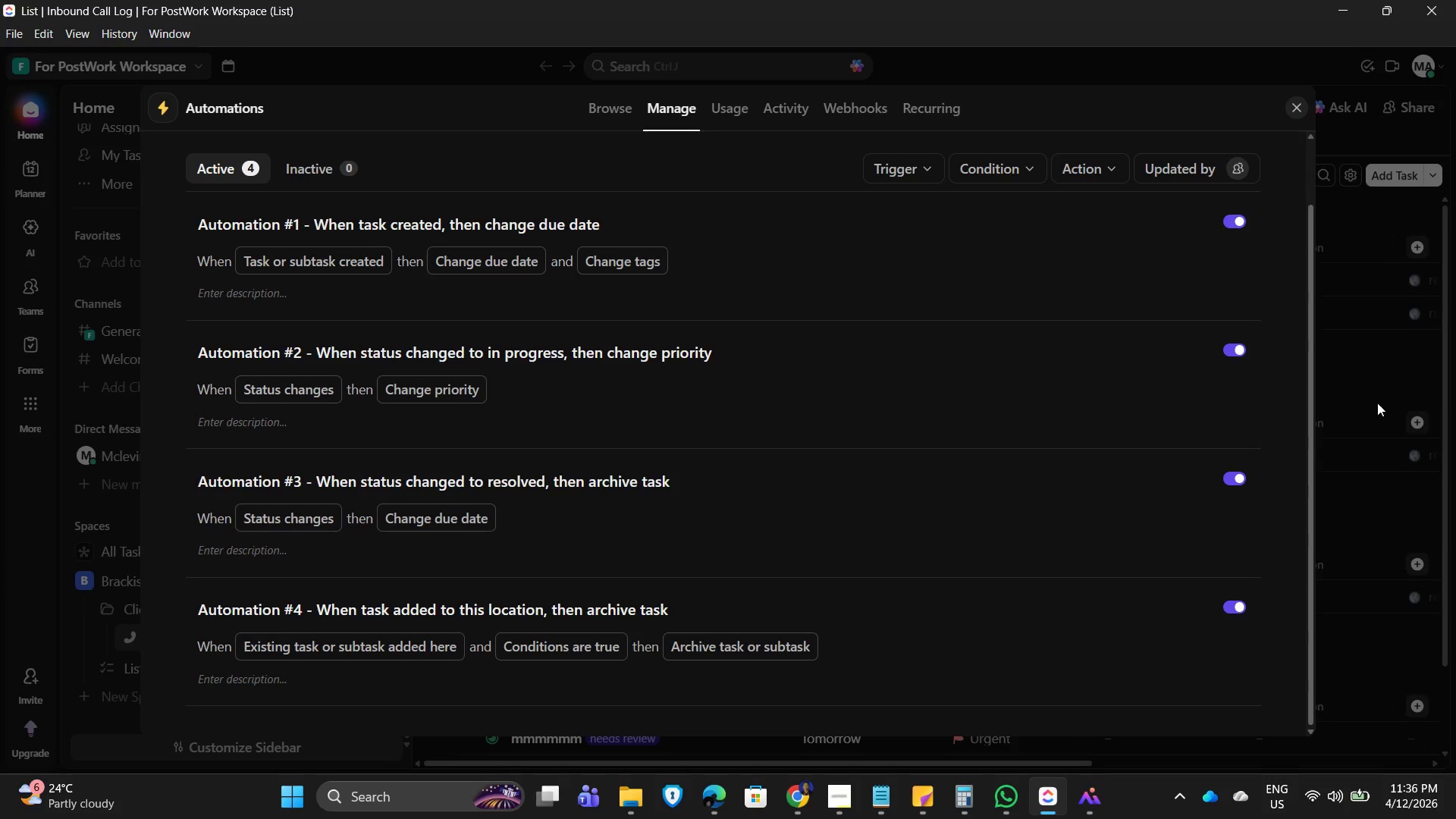 
wait(7.13)
 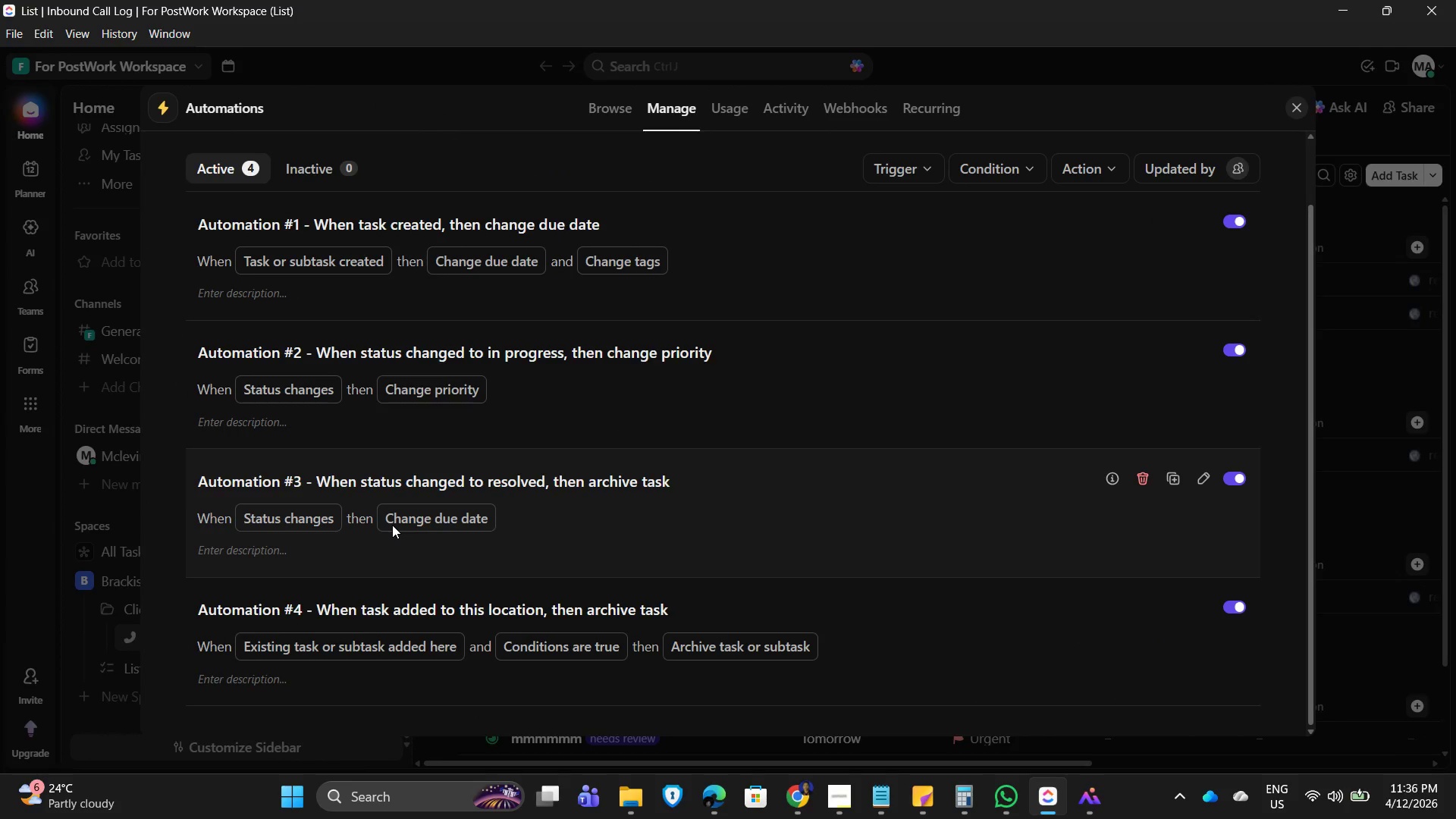 
scroll: coordinate [746, 435], scroll_direction: down, amount: 4.0
 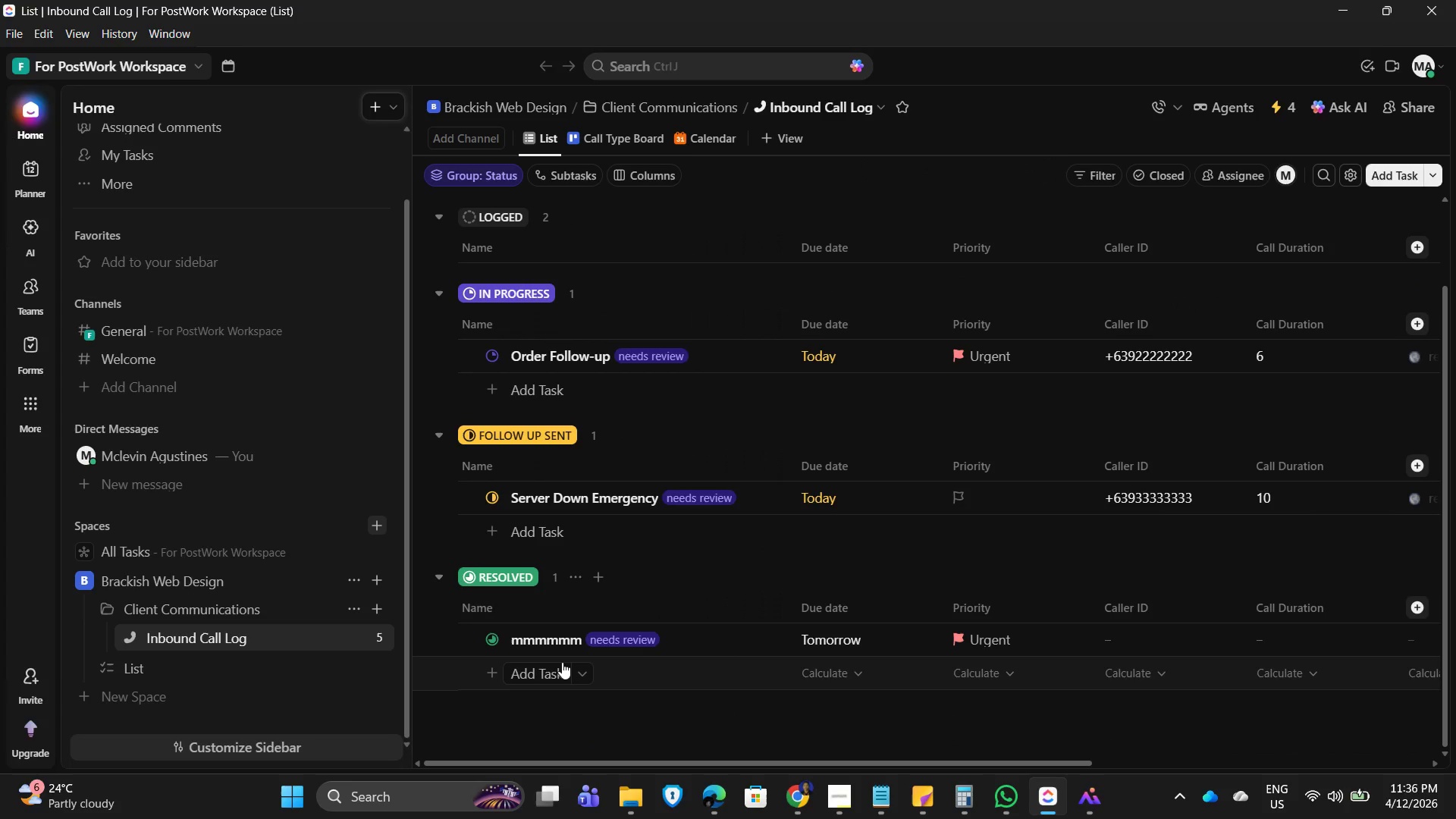 
mouse_move([548, 642])
 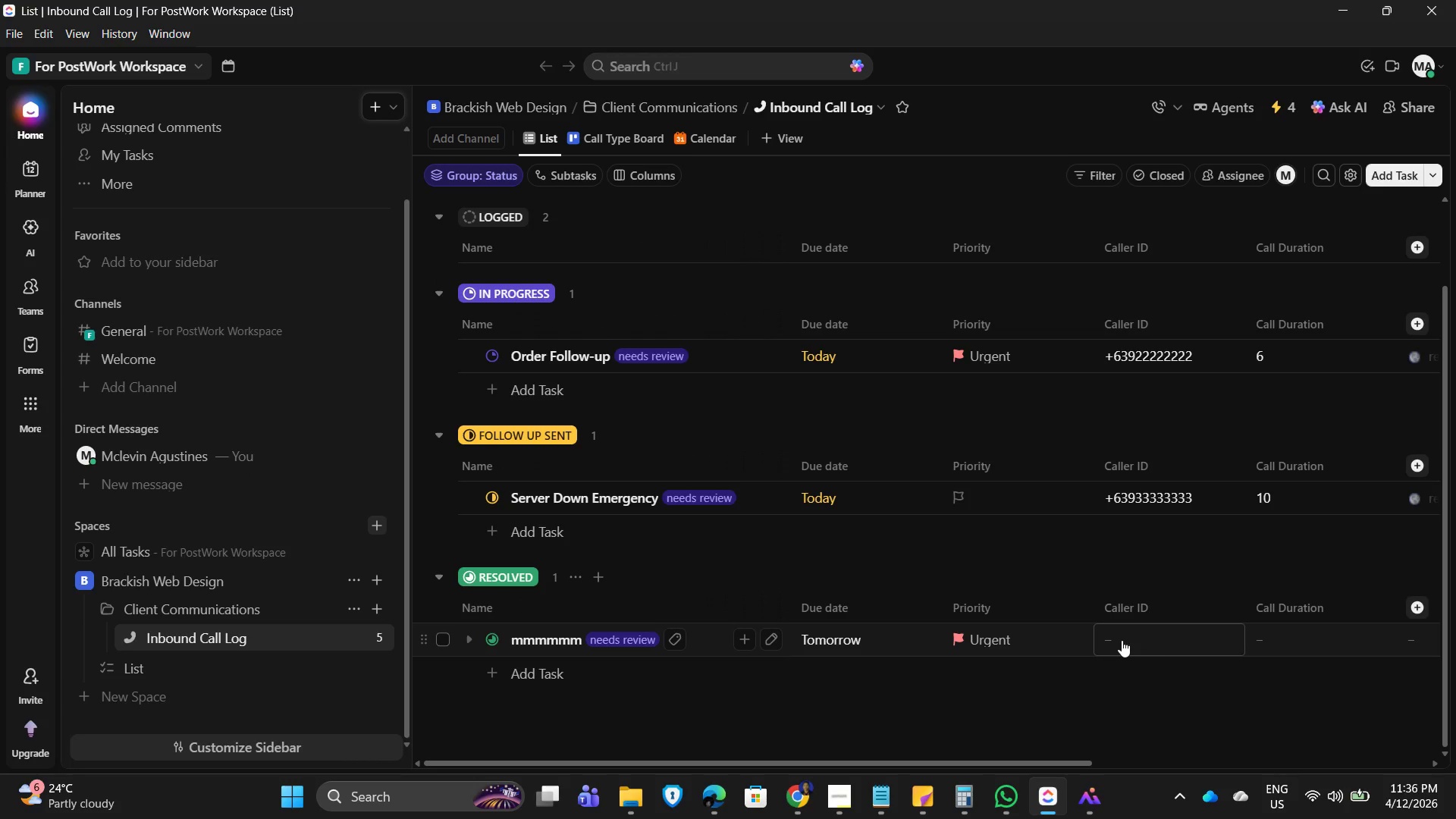 
left_click([1121, 640])
 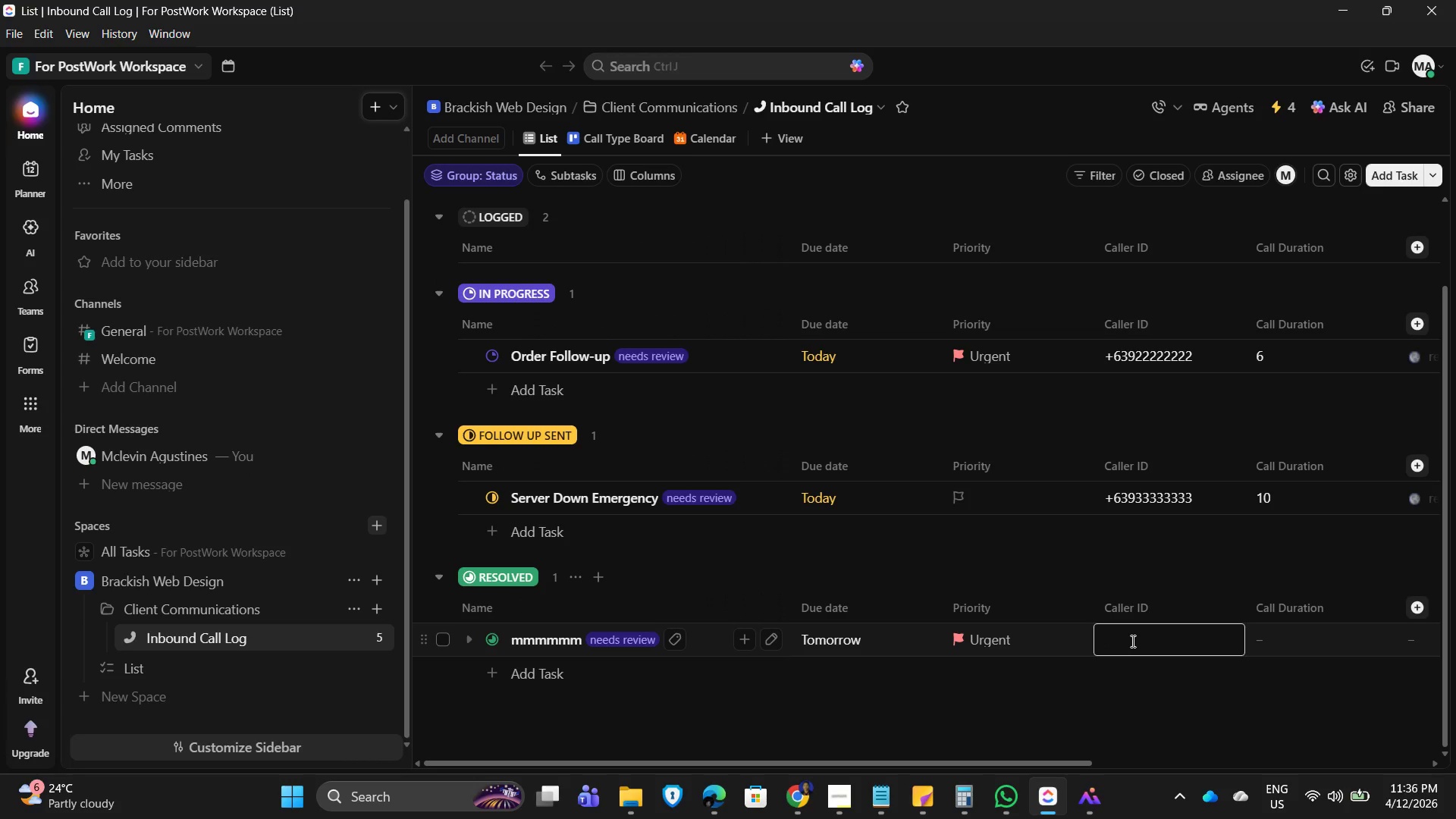 
key(NumpadAdd)
 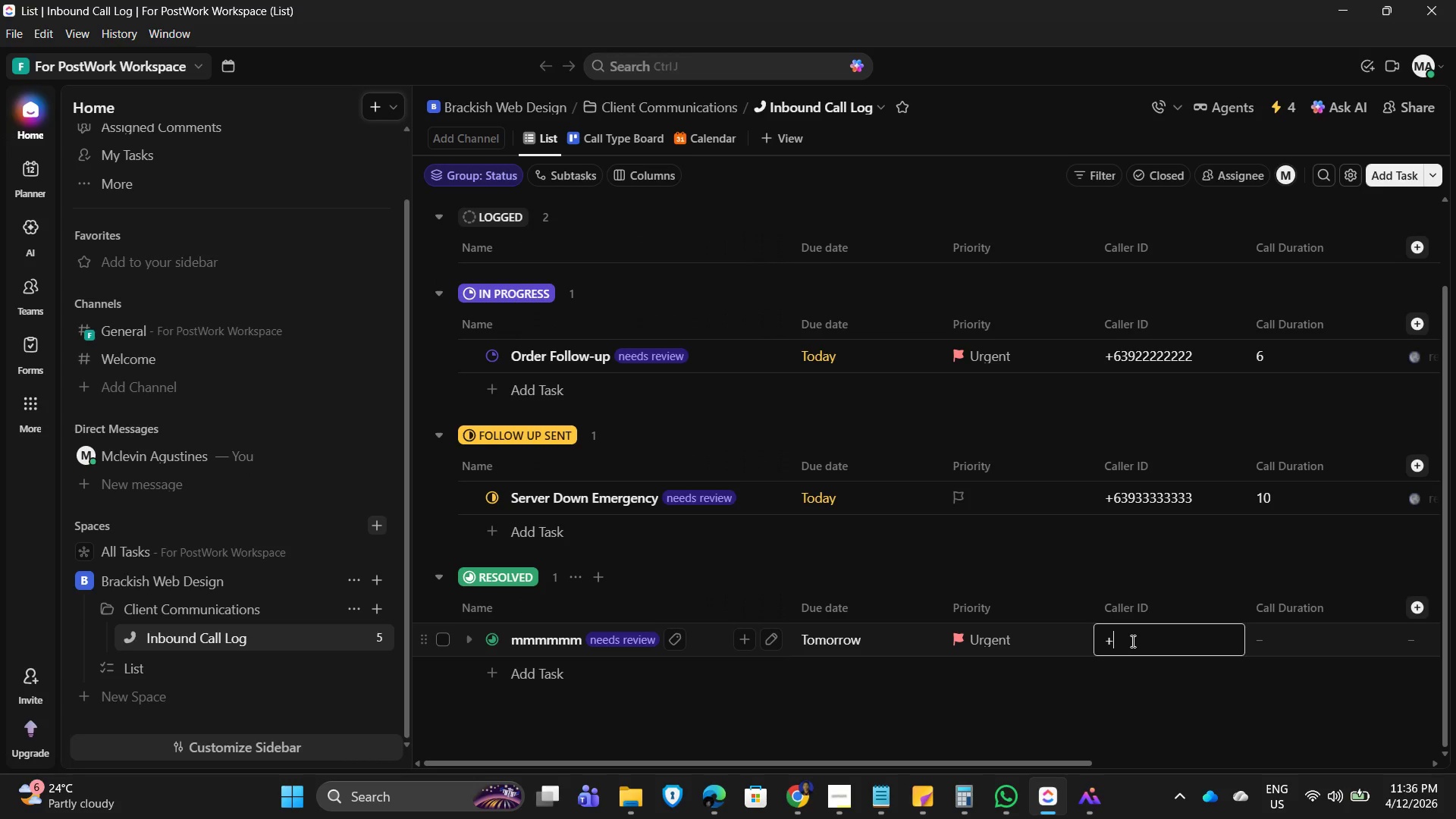 
key(Numpad6)
 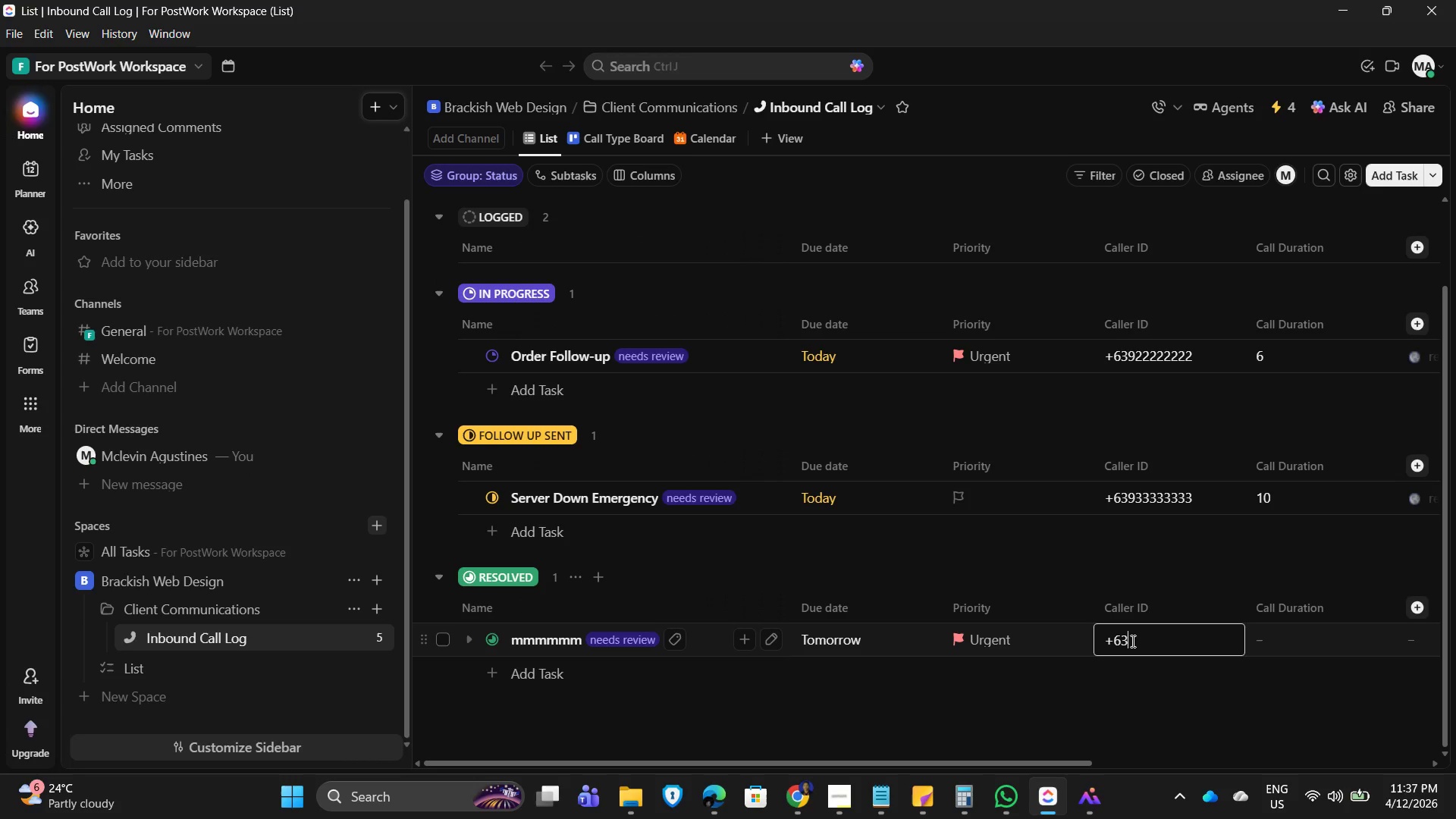 
key(Numpad3)
 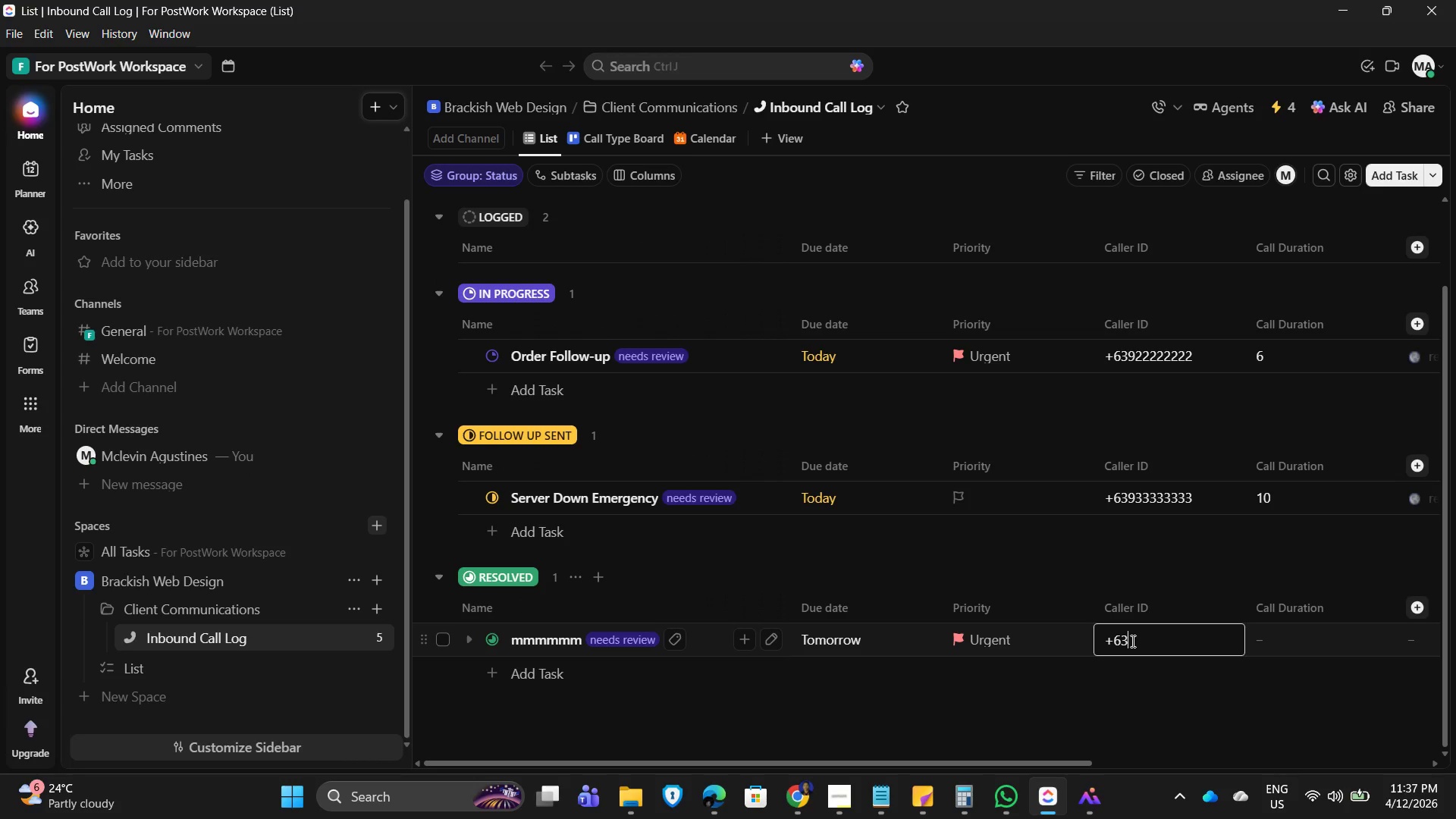 
key(Numpad1)
 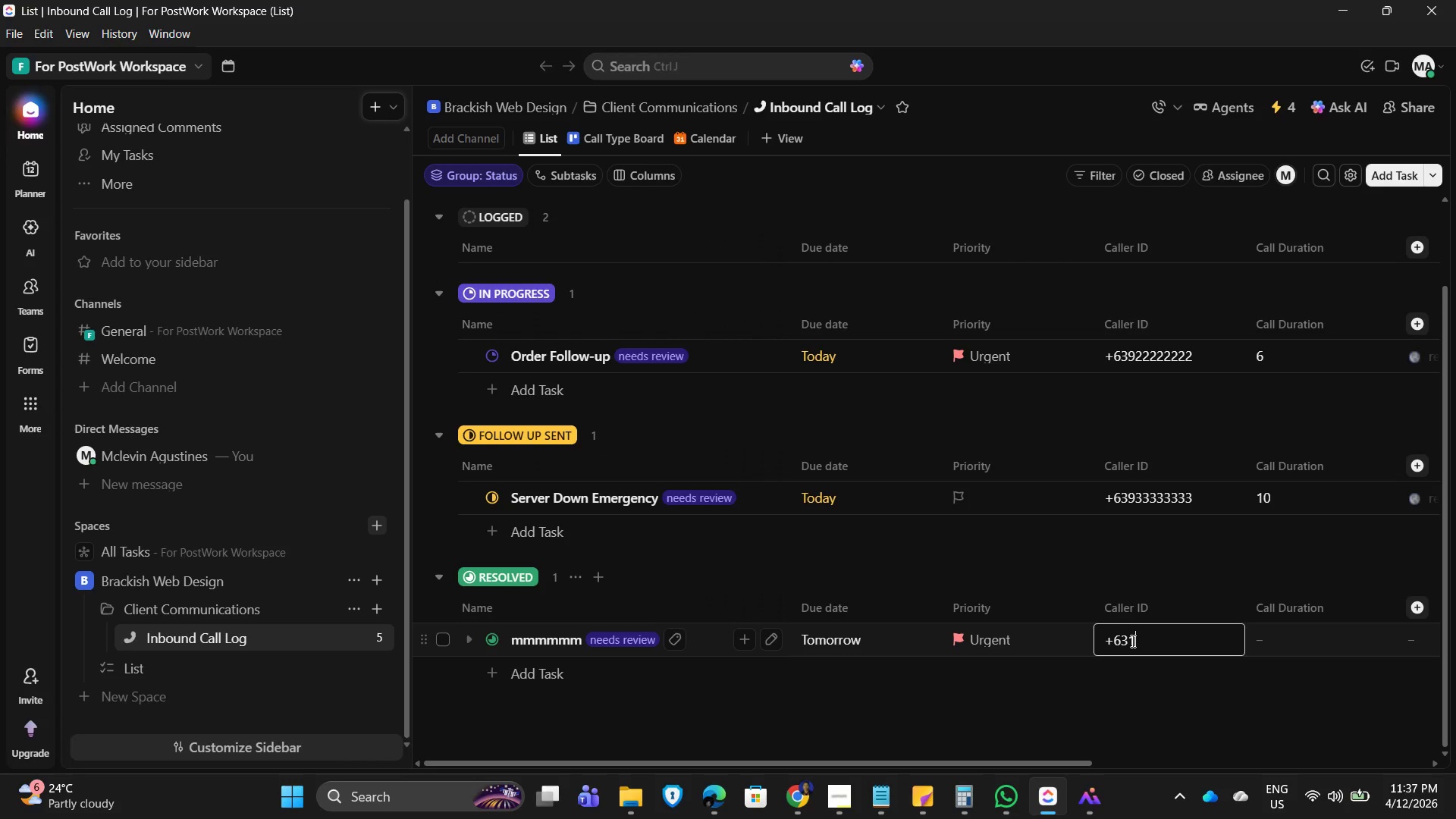 
key(Numpad1)
 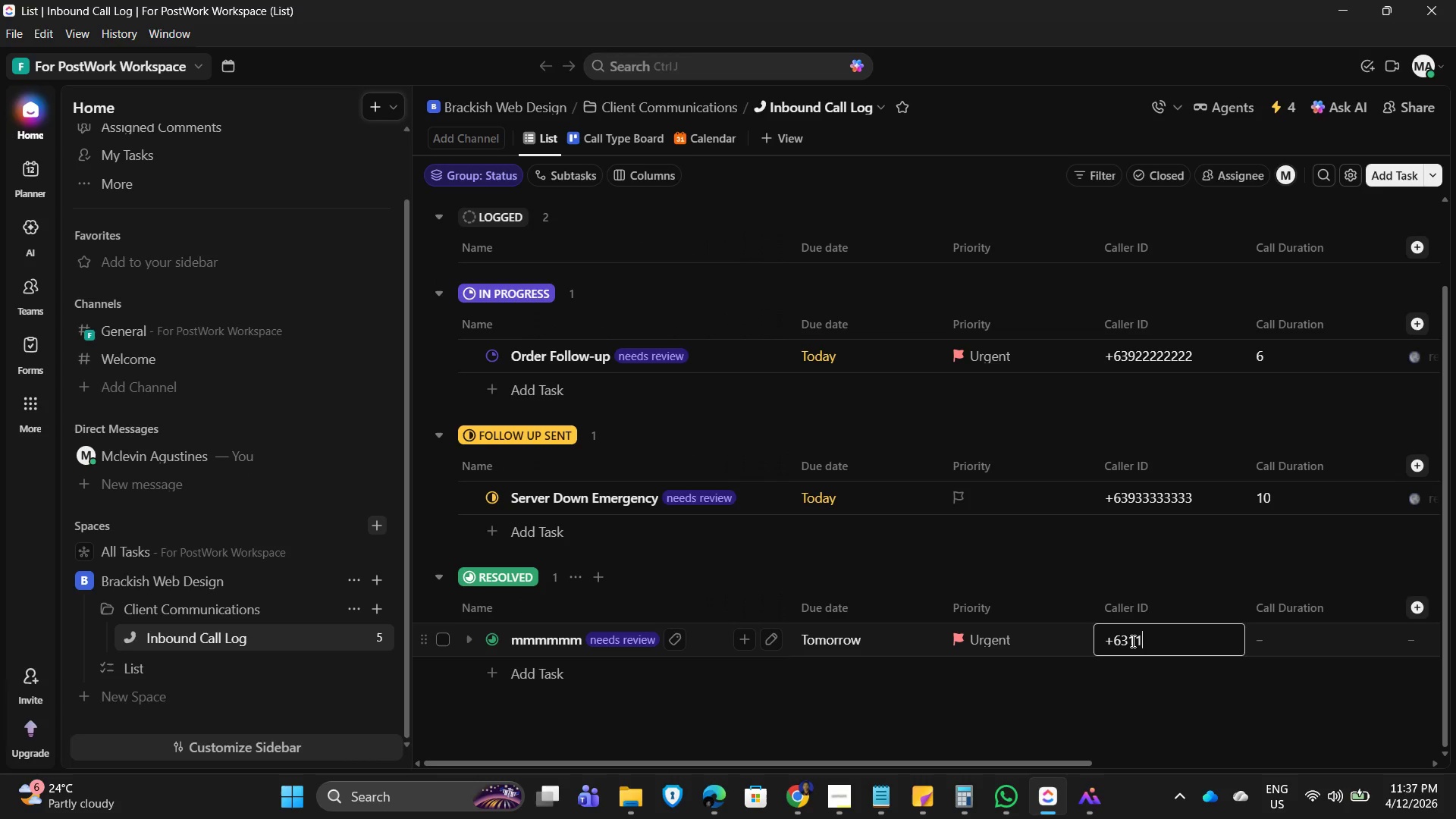 
key(Numpad1)
 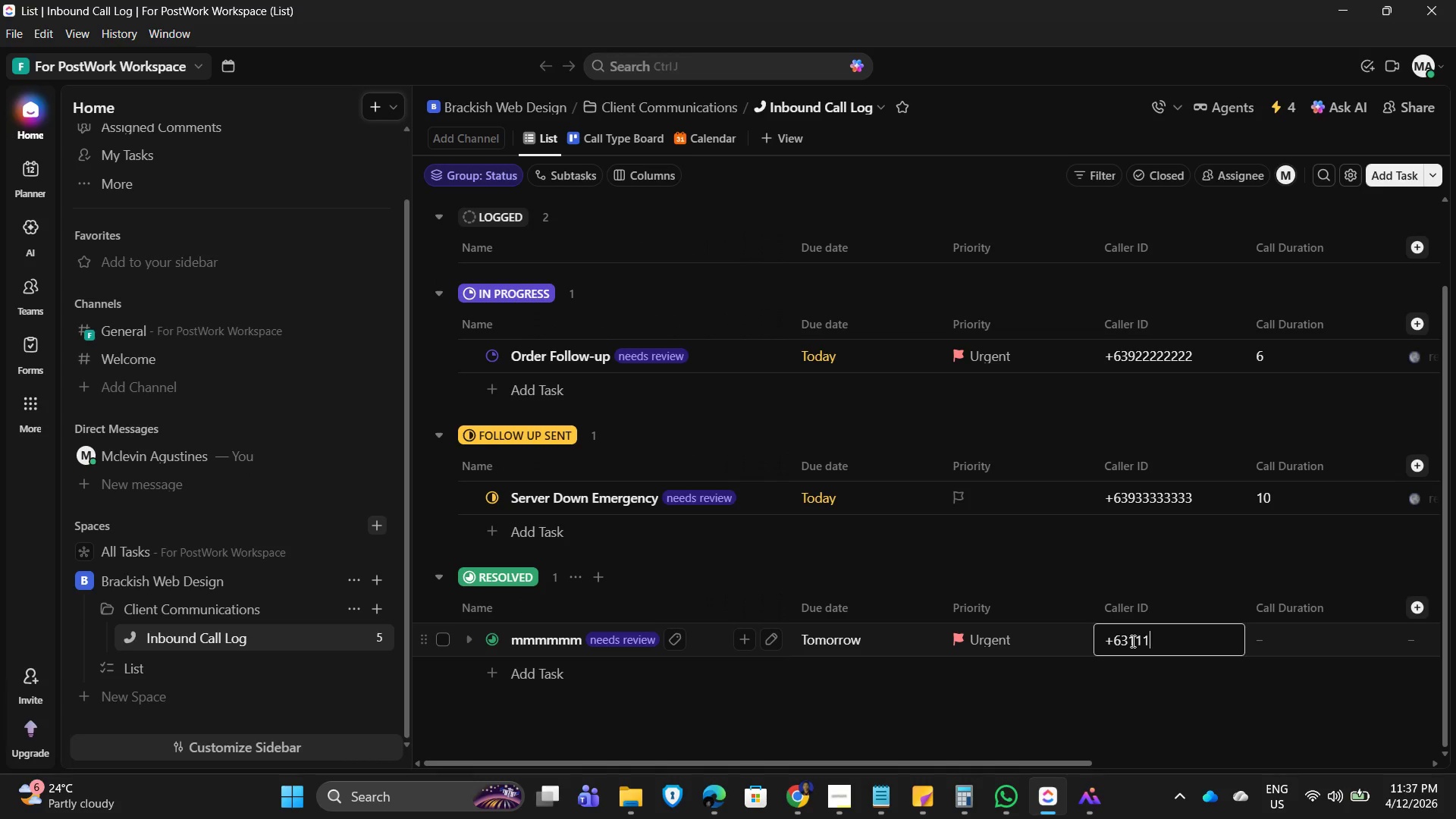 
key(Numpad1)
 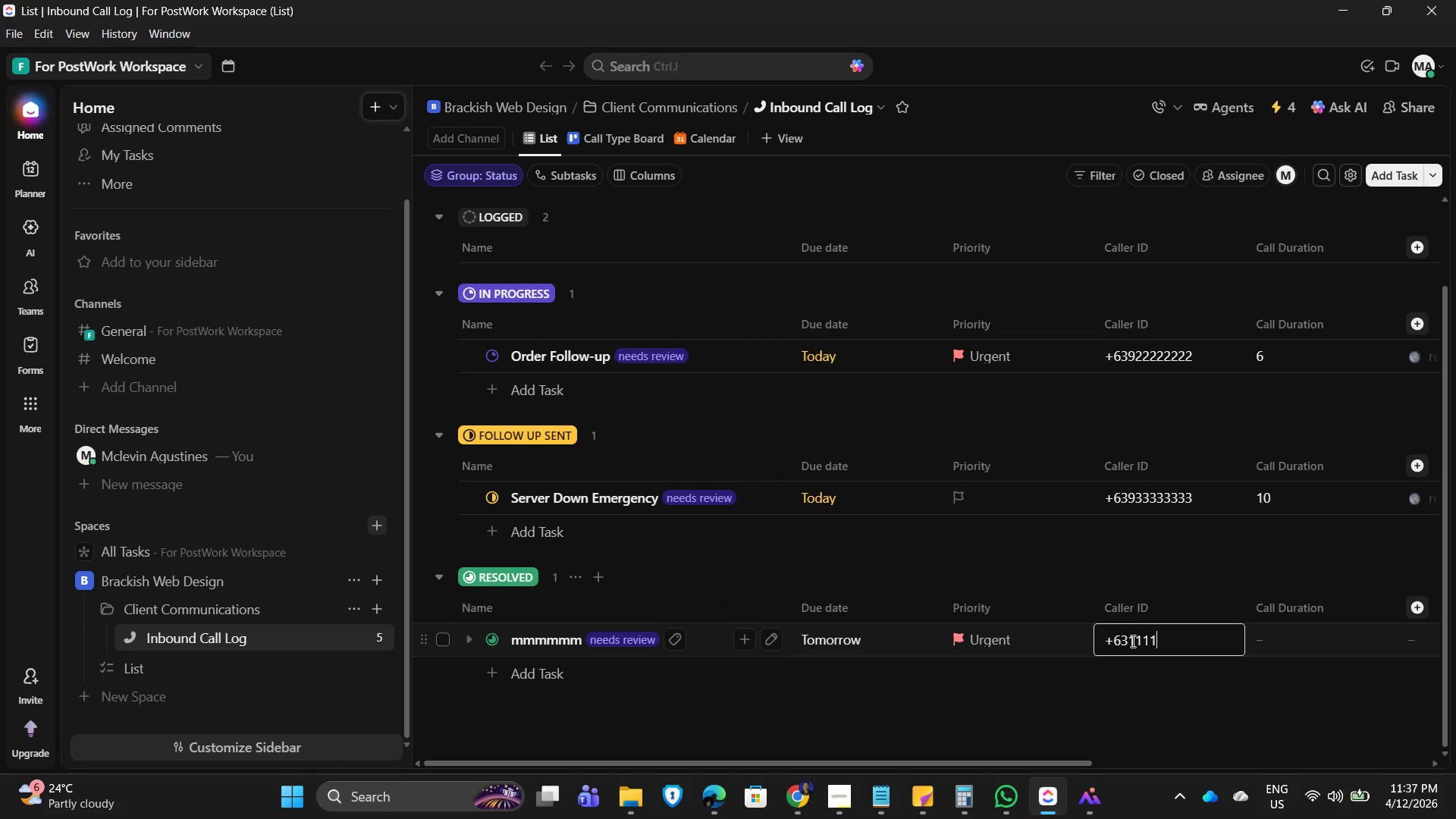 
key(Numpad1)
 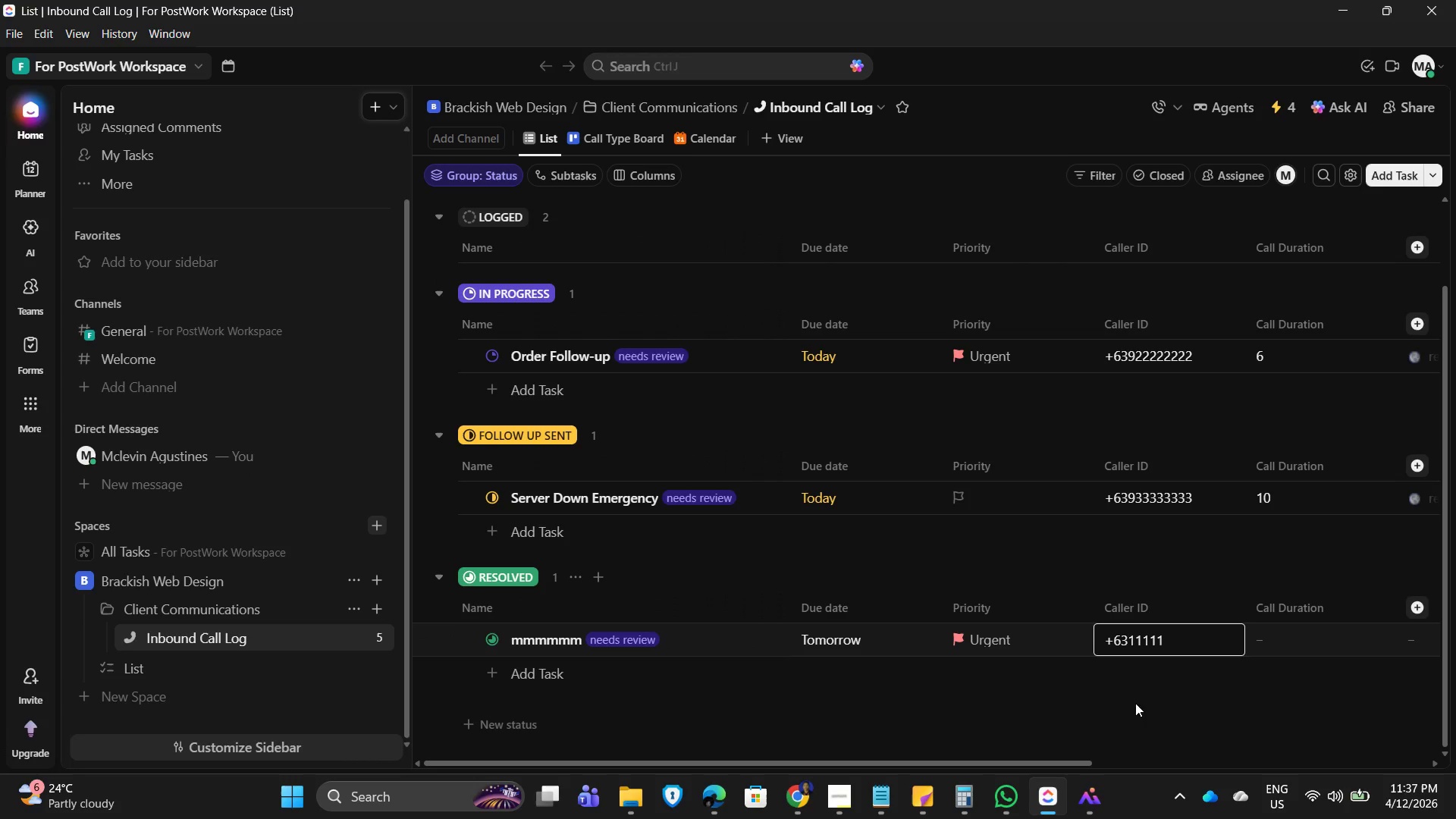 
left_click([1181, 742])
 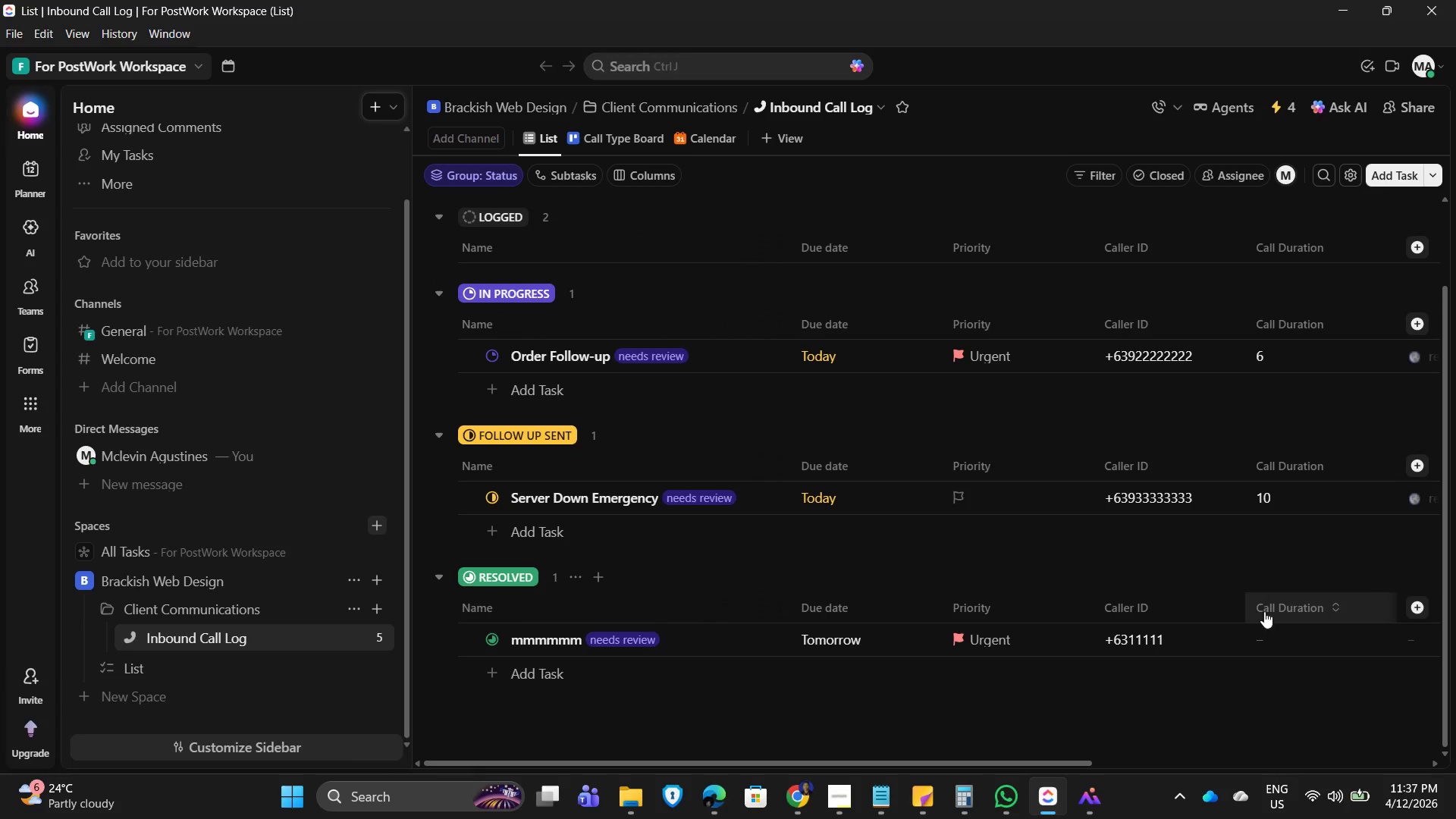 
left_click([1281, 645])
 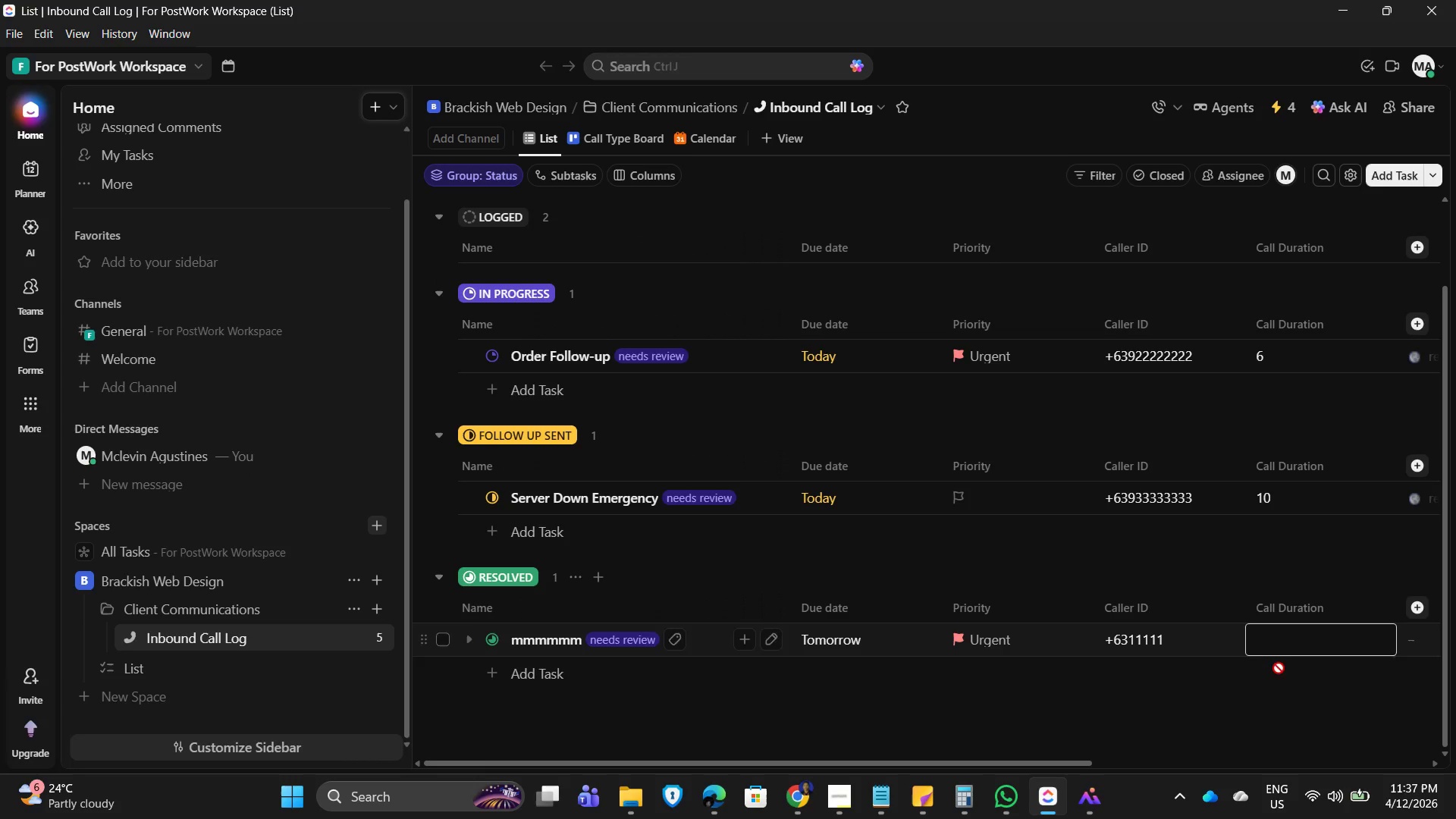 
key(Numpad7)
 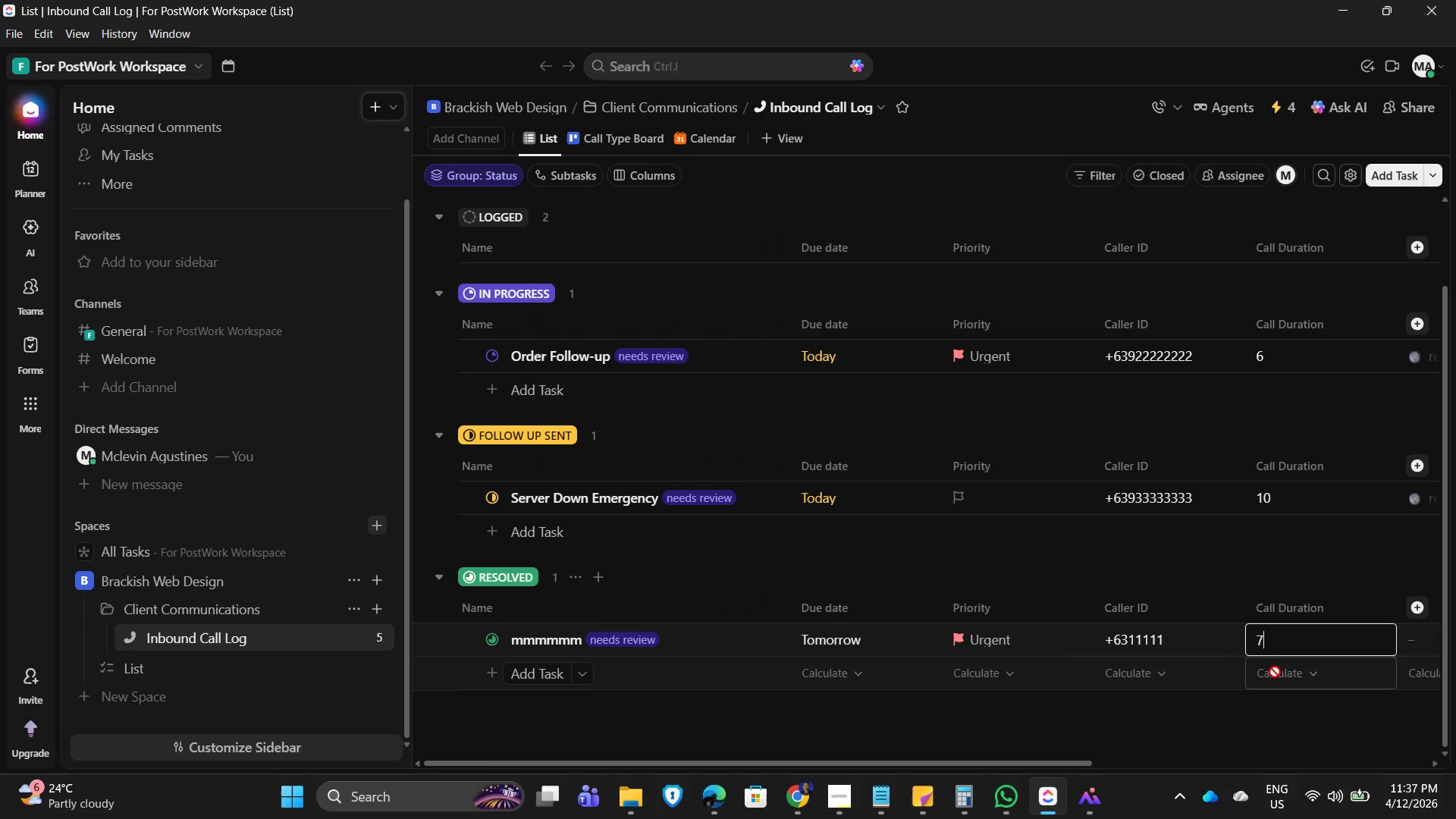 
key(NumpadEnter)
 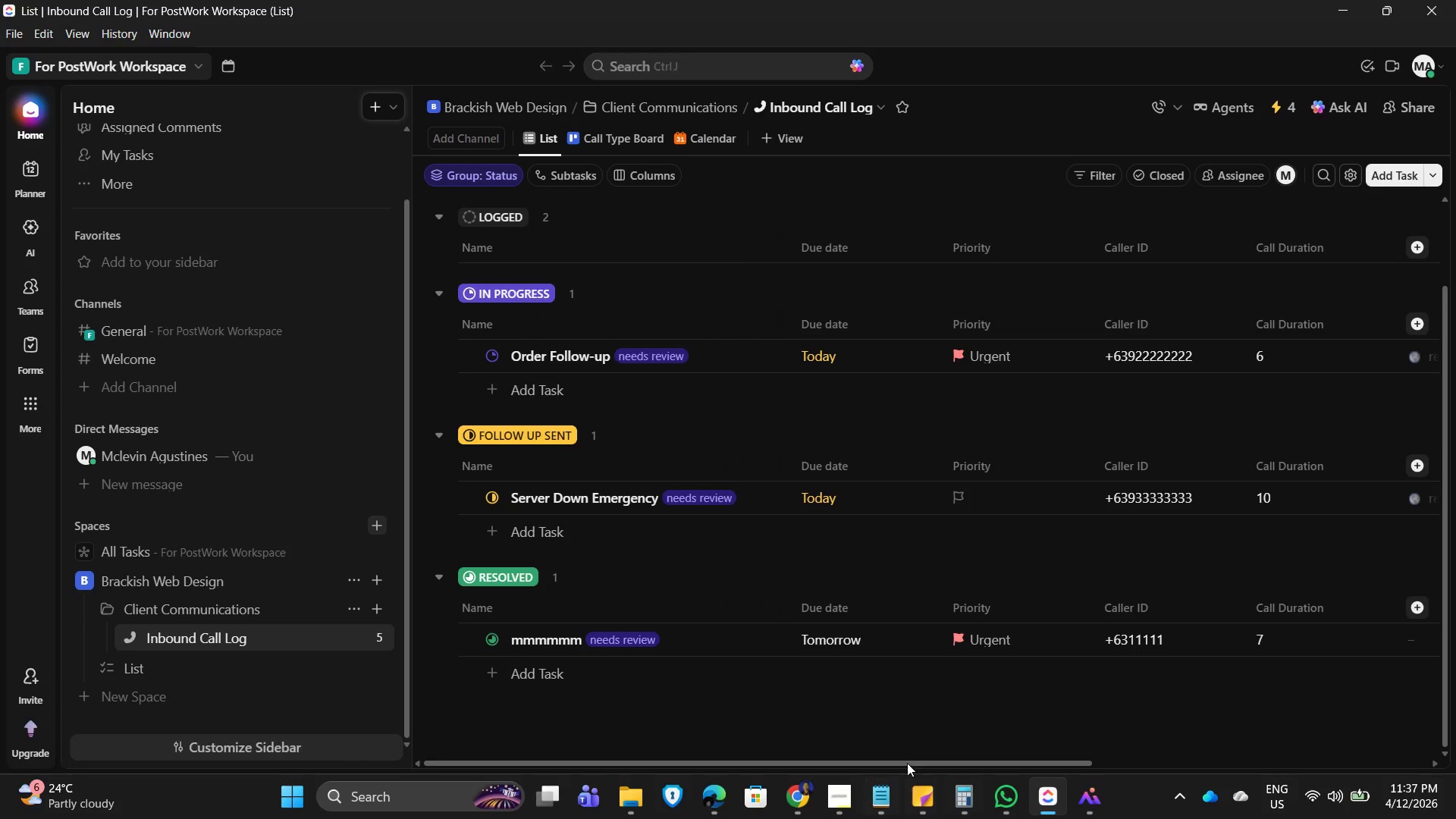 
left_click_drag(start_coordinate=[904, 762], to_coordinate=[1279, 767])
 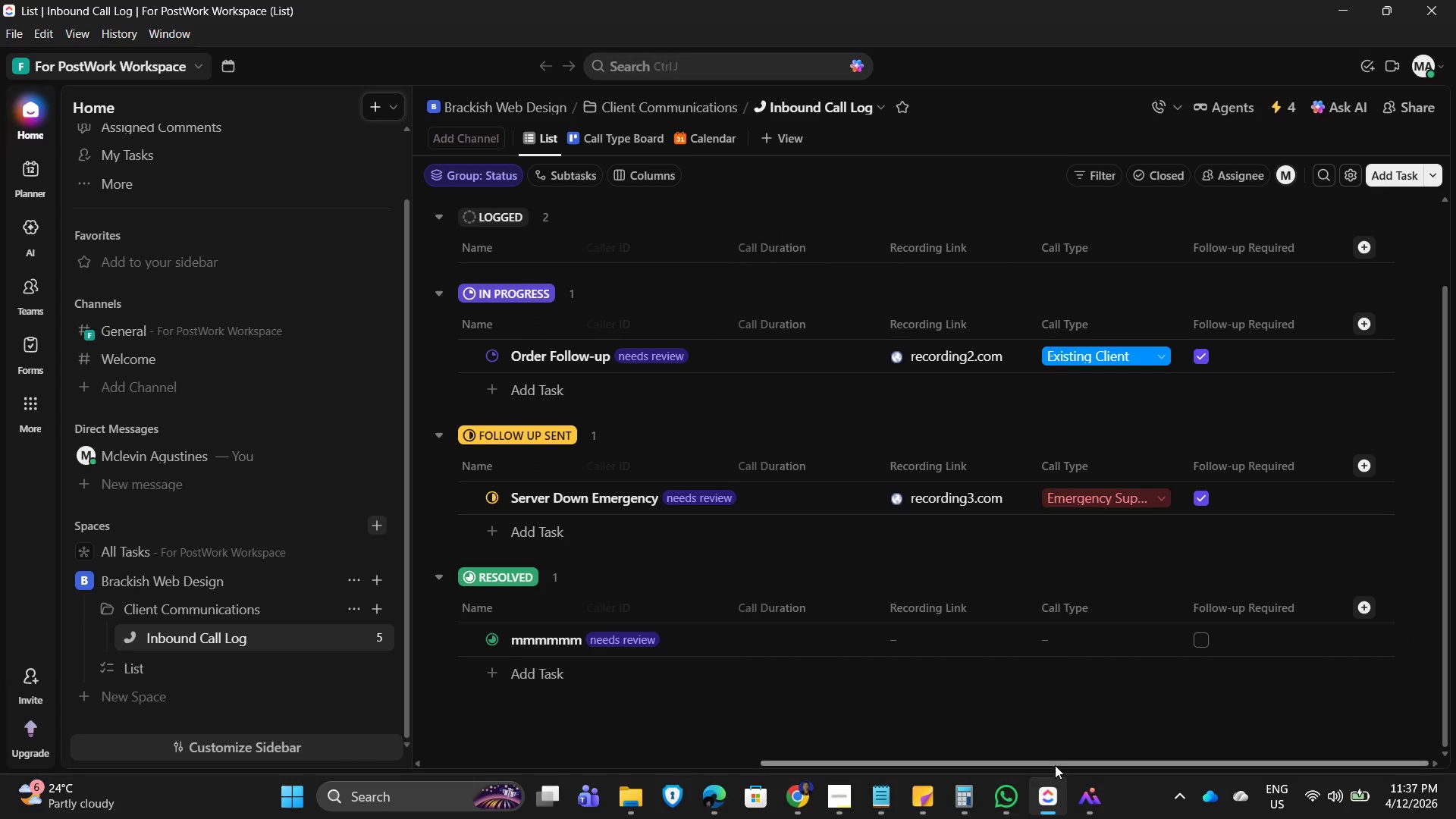 
left_click_drag(start_coordinate=[1056, 764], to_coordinate=[999, 754])
 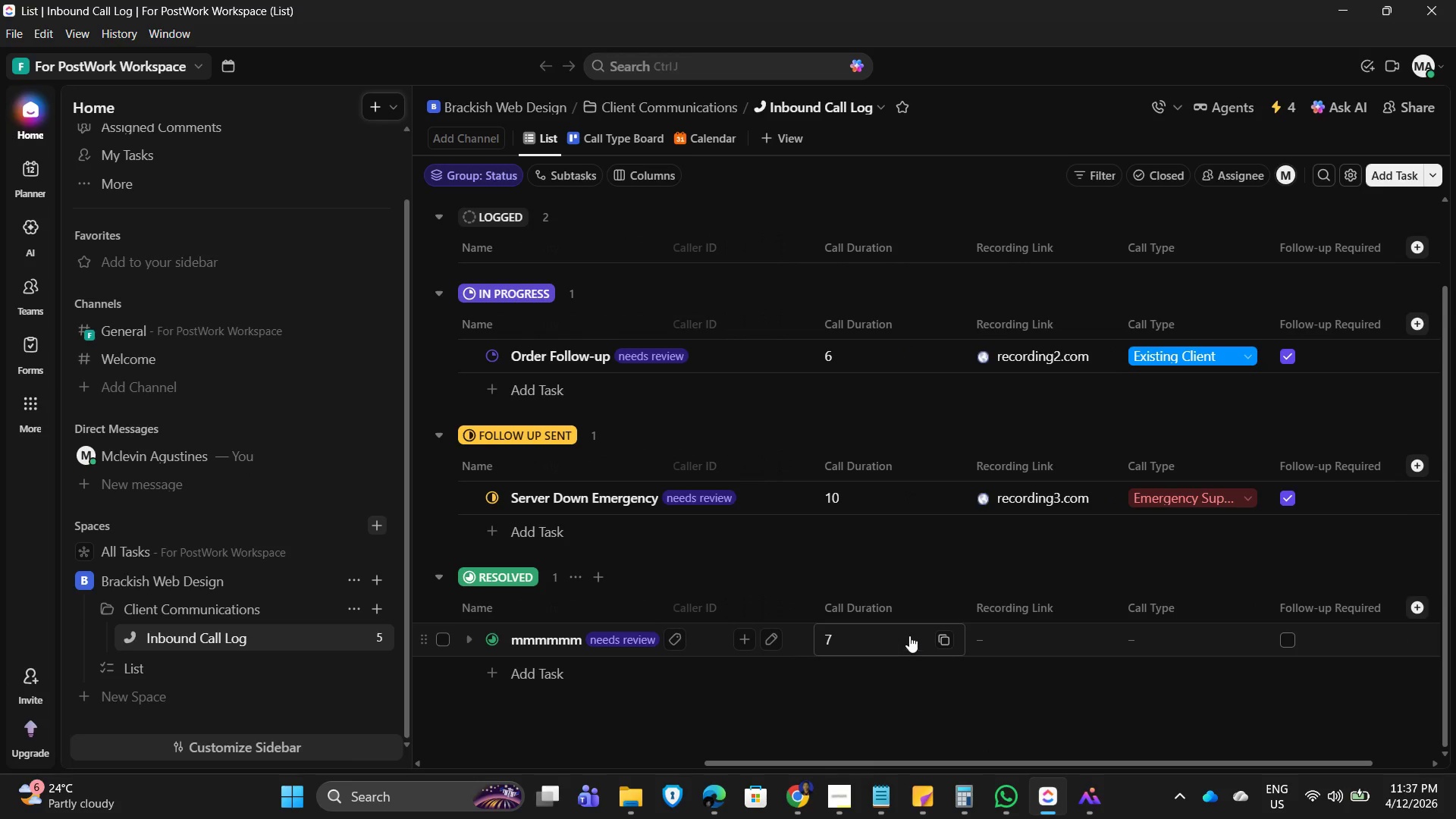 
mouse_move([918, 604])
 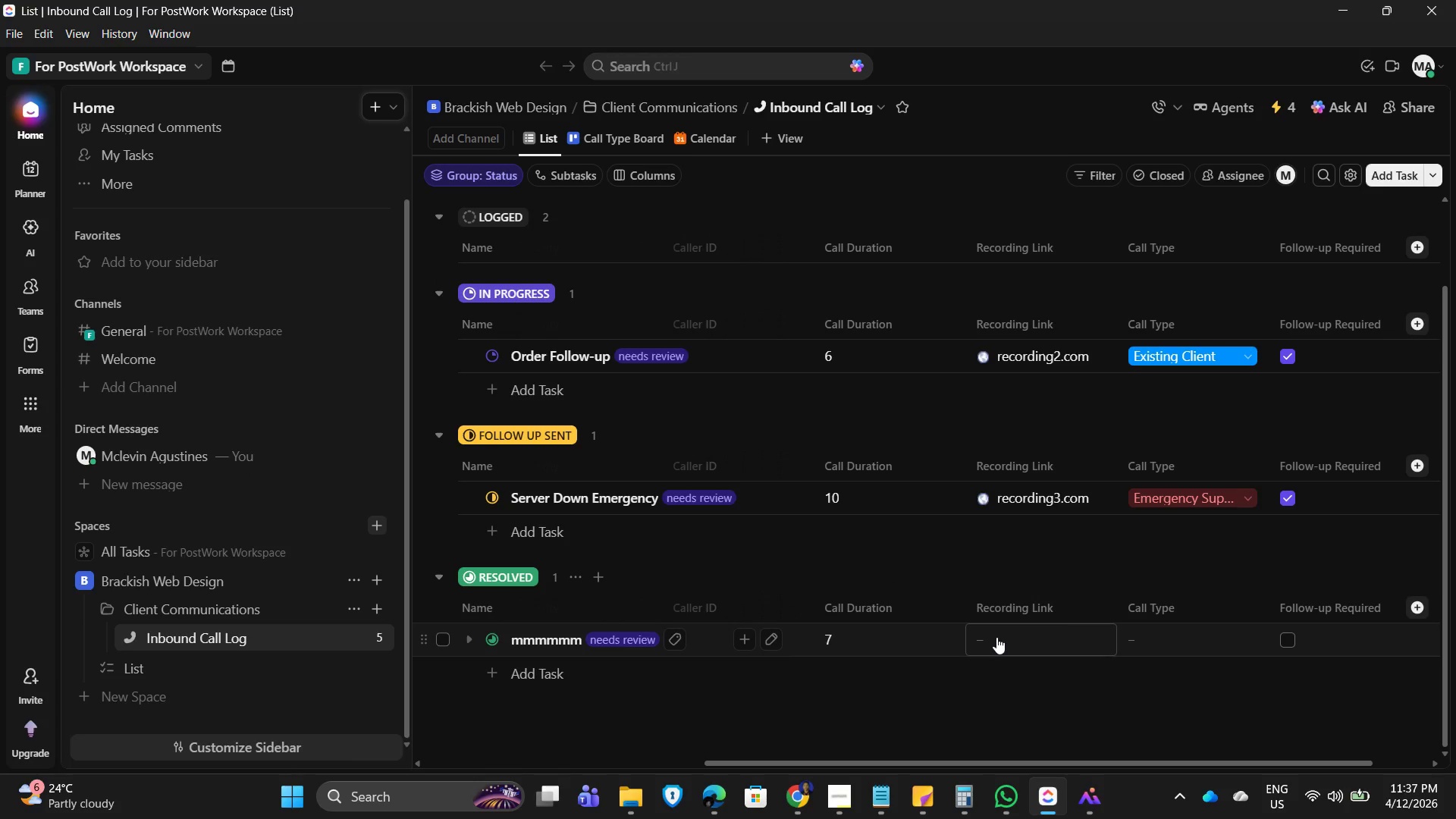 
left_click([996, 637])
 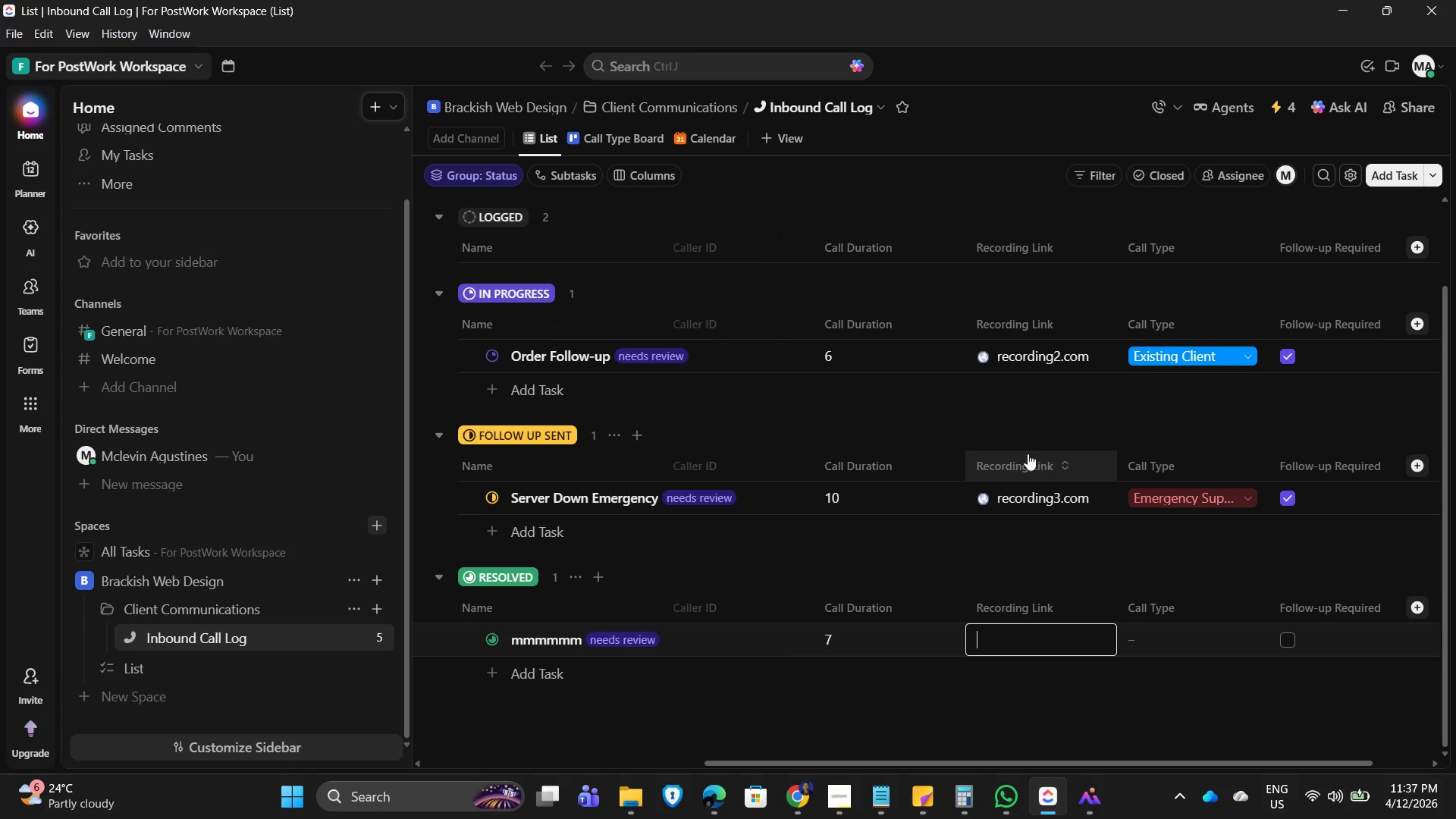 
scroll: coordinate [1043, 459], scroll_direction: up, amount: 2.0
 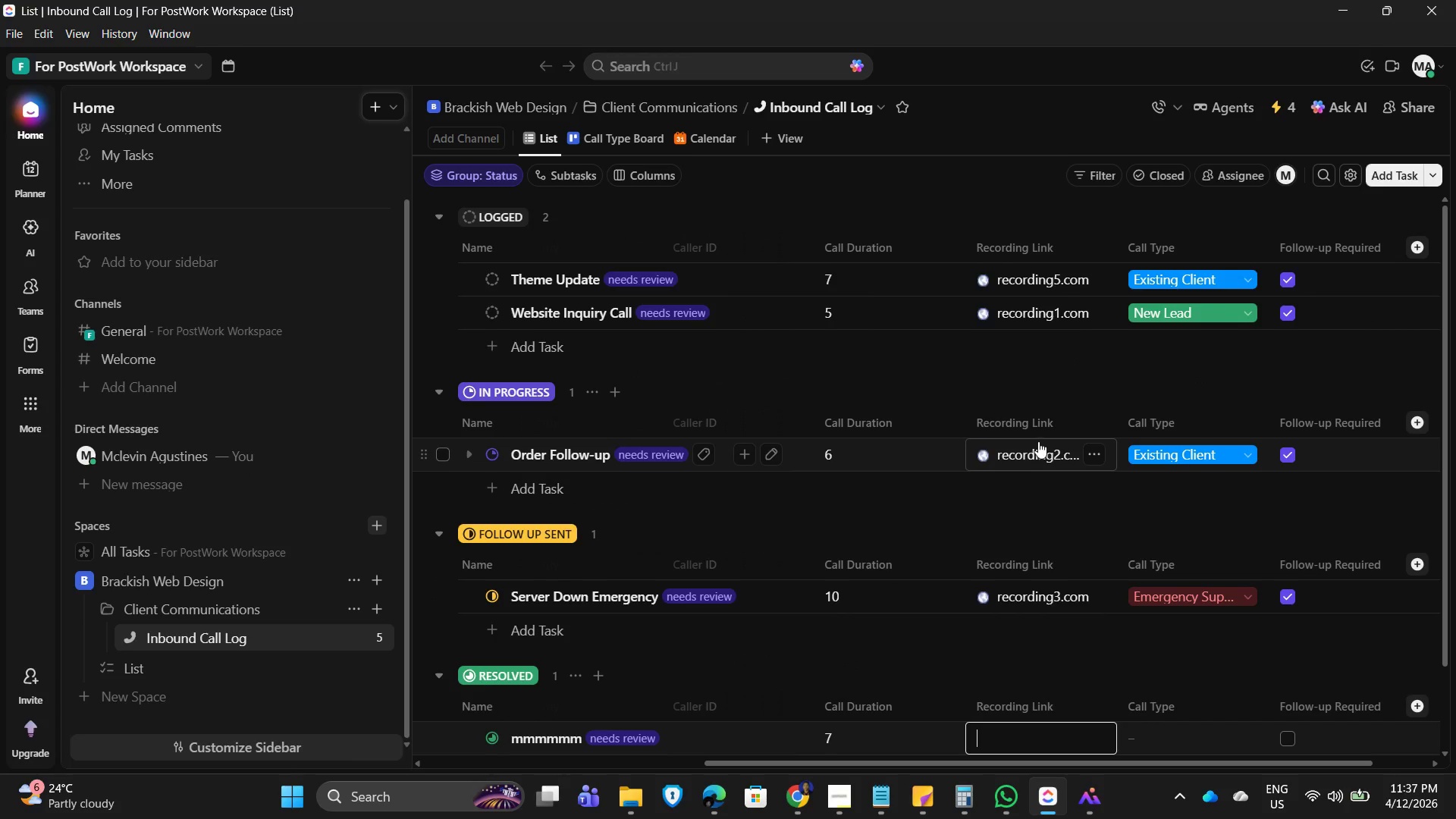 
scroll: coordinate [1103, 628], scroll_direction: down, amount: 3.0
 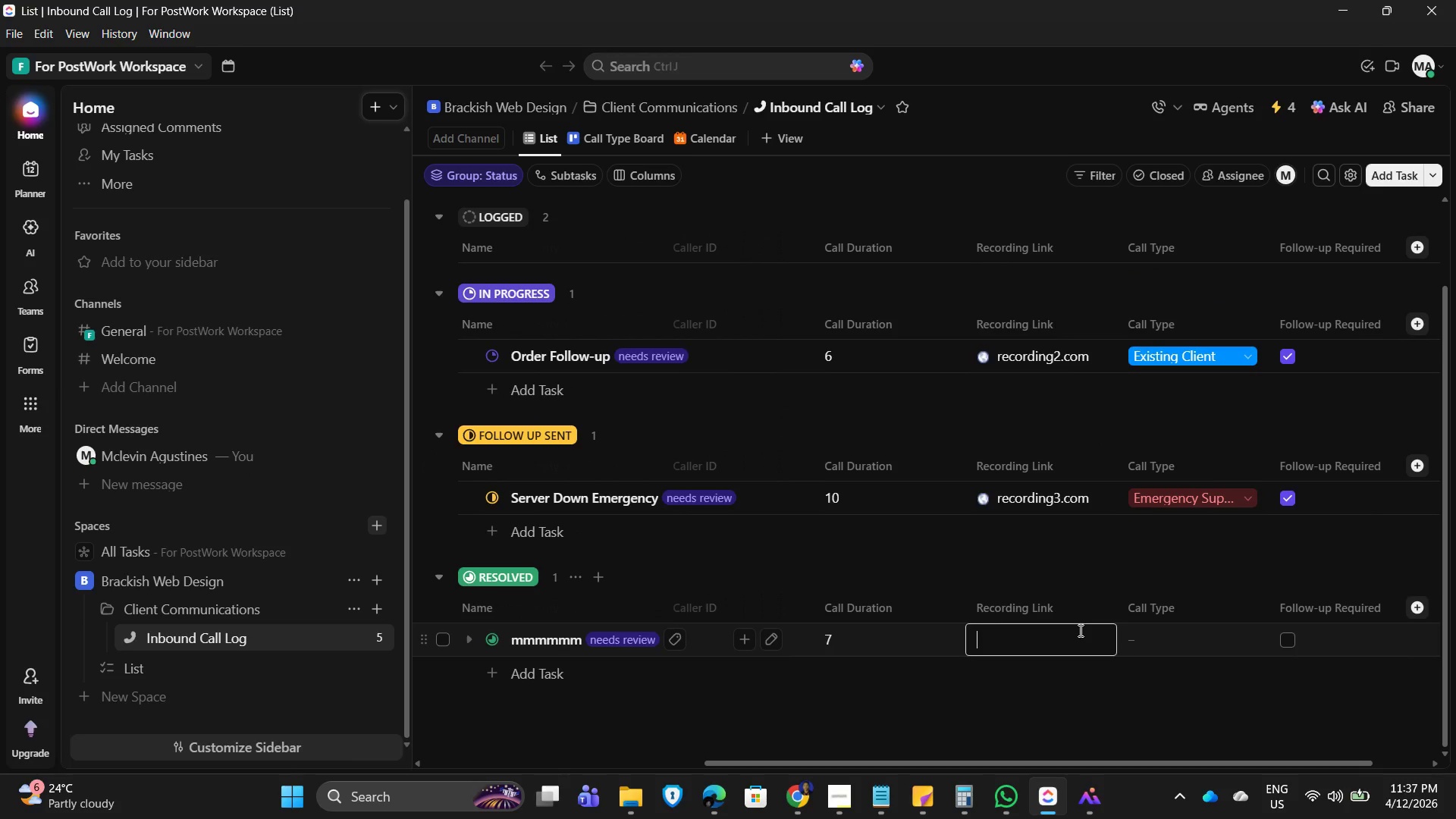 
type(https://)
 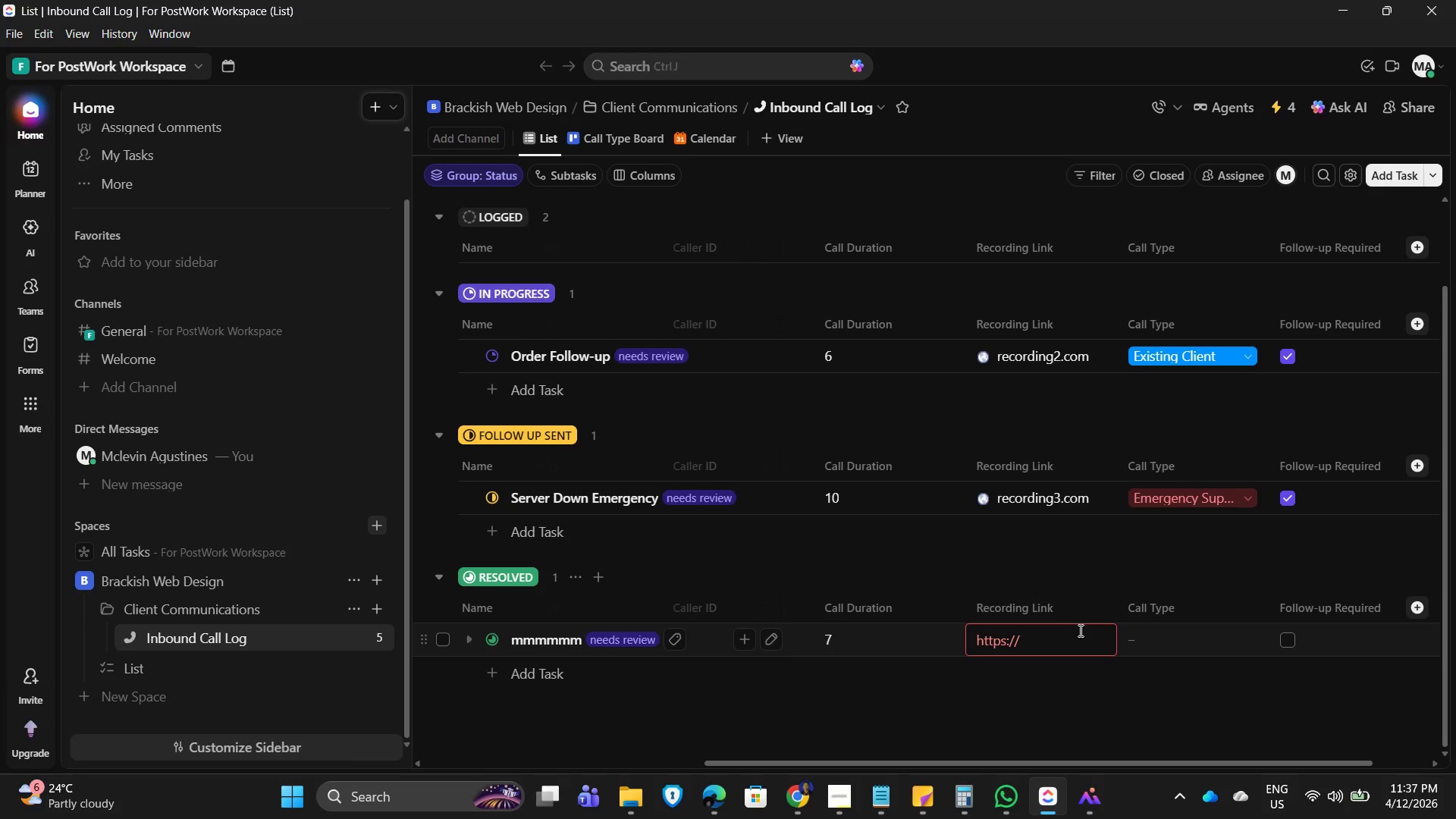 
type(recording 4)
 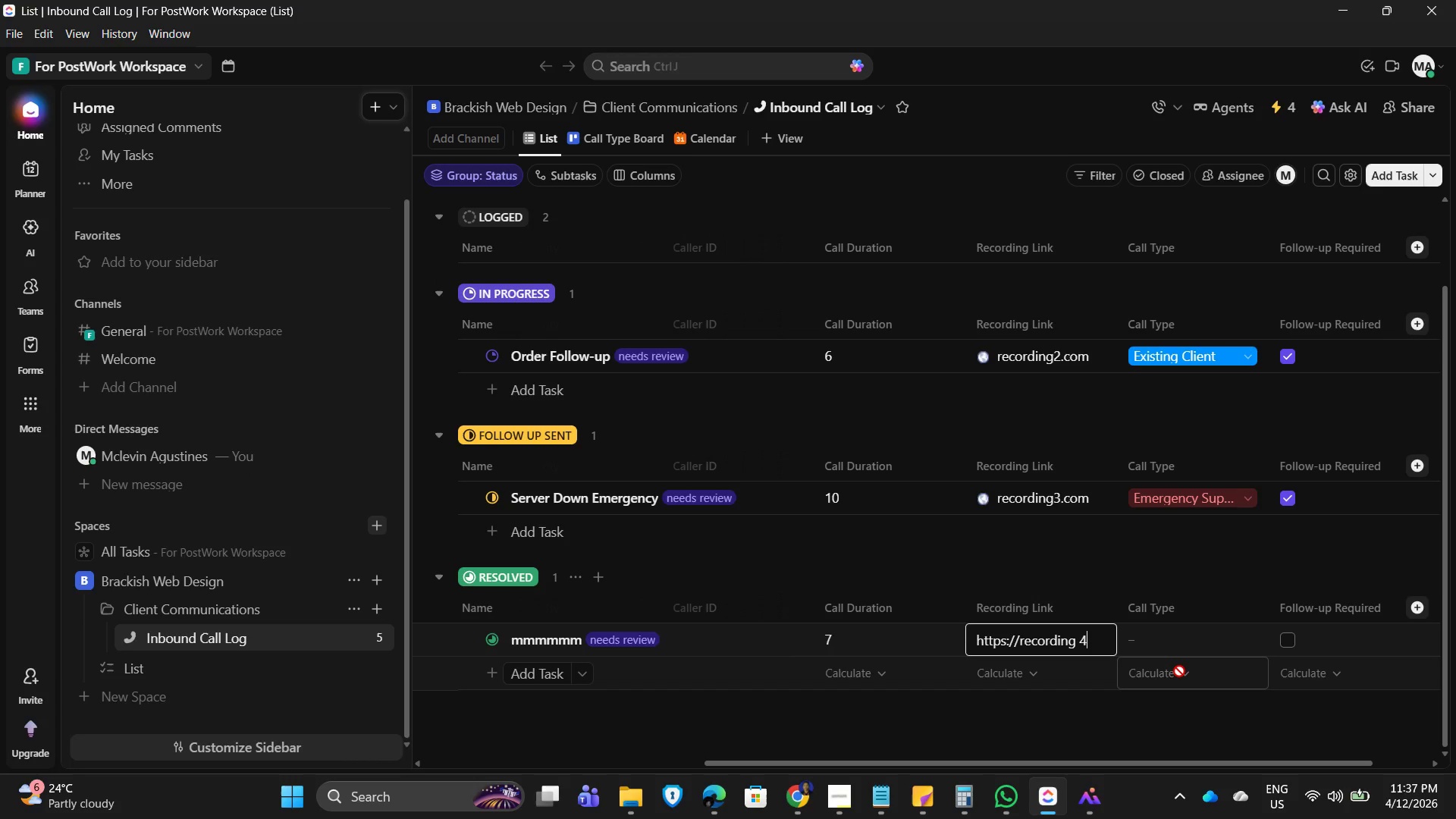 
key(Backspace)
key(Backspace)
type(4.com)
 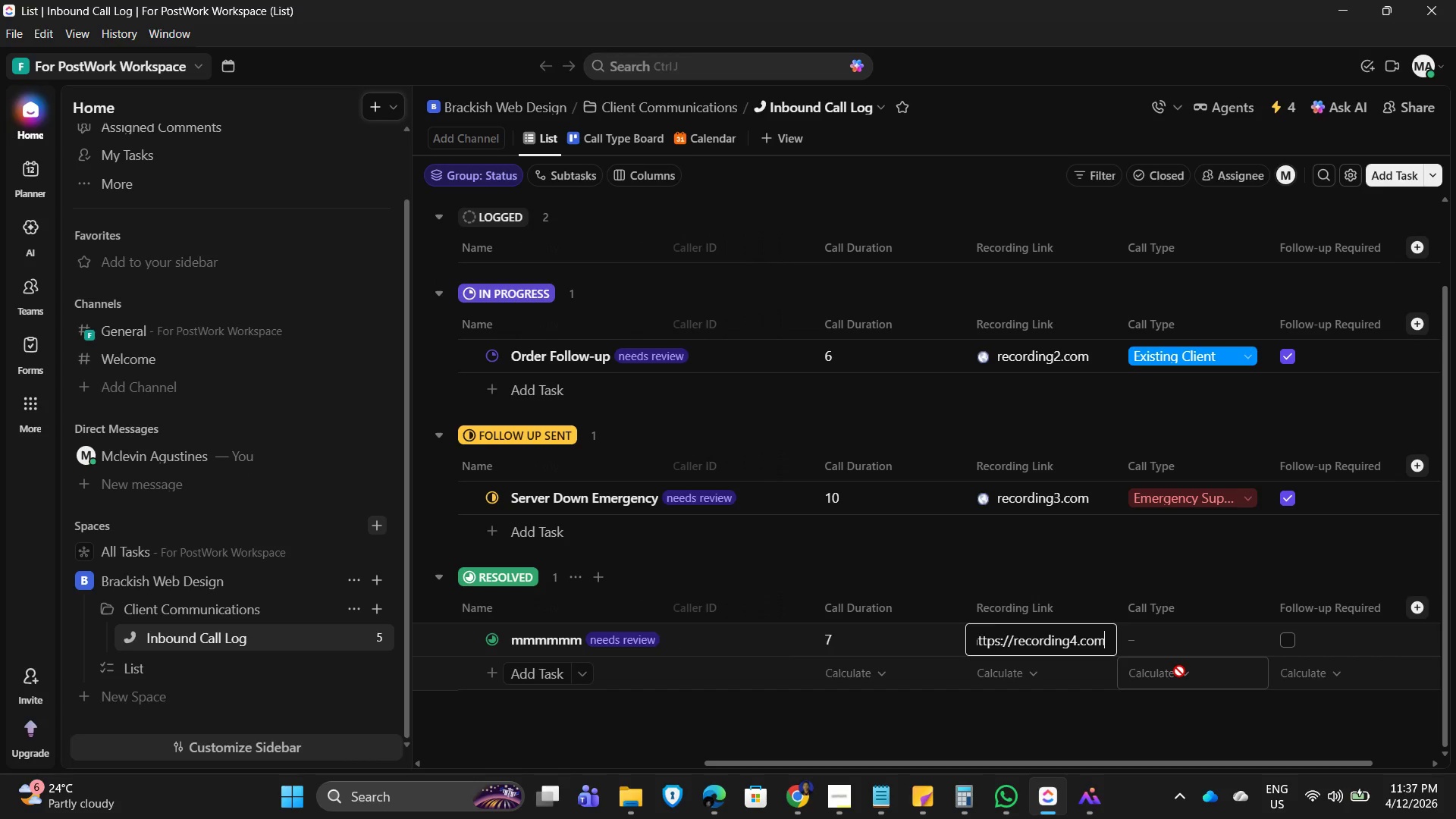 
key(Enter)
 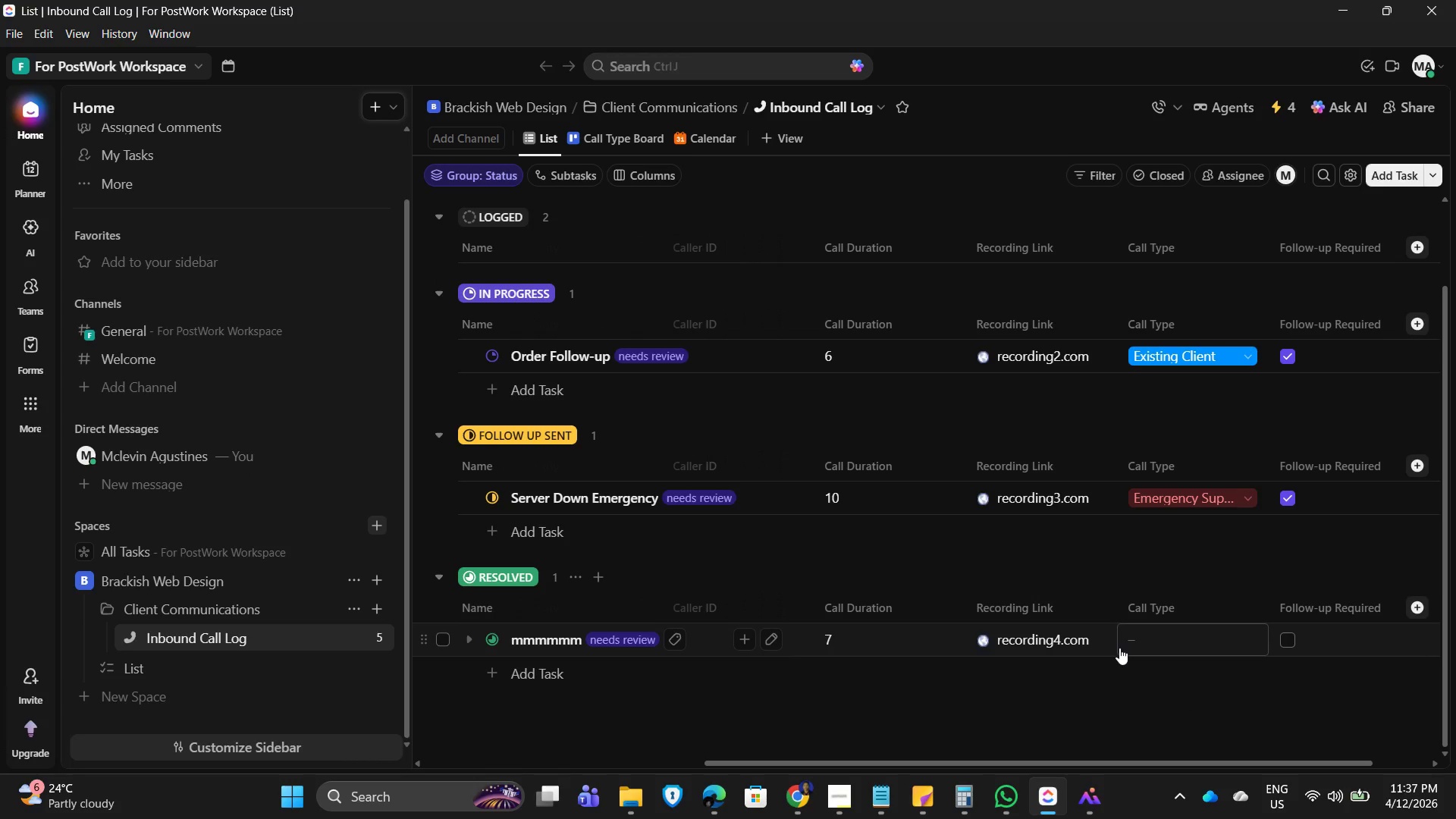 
wait(9.48)
 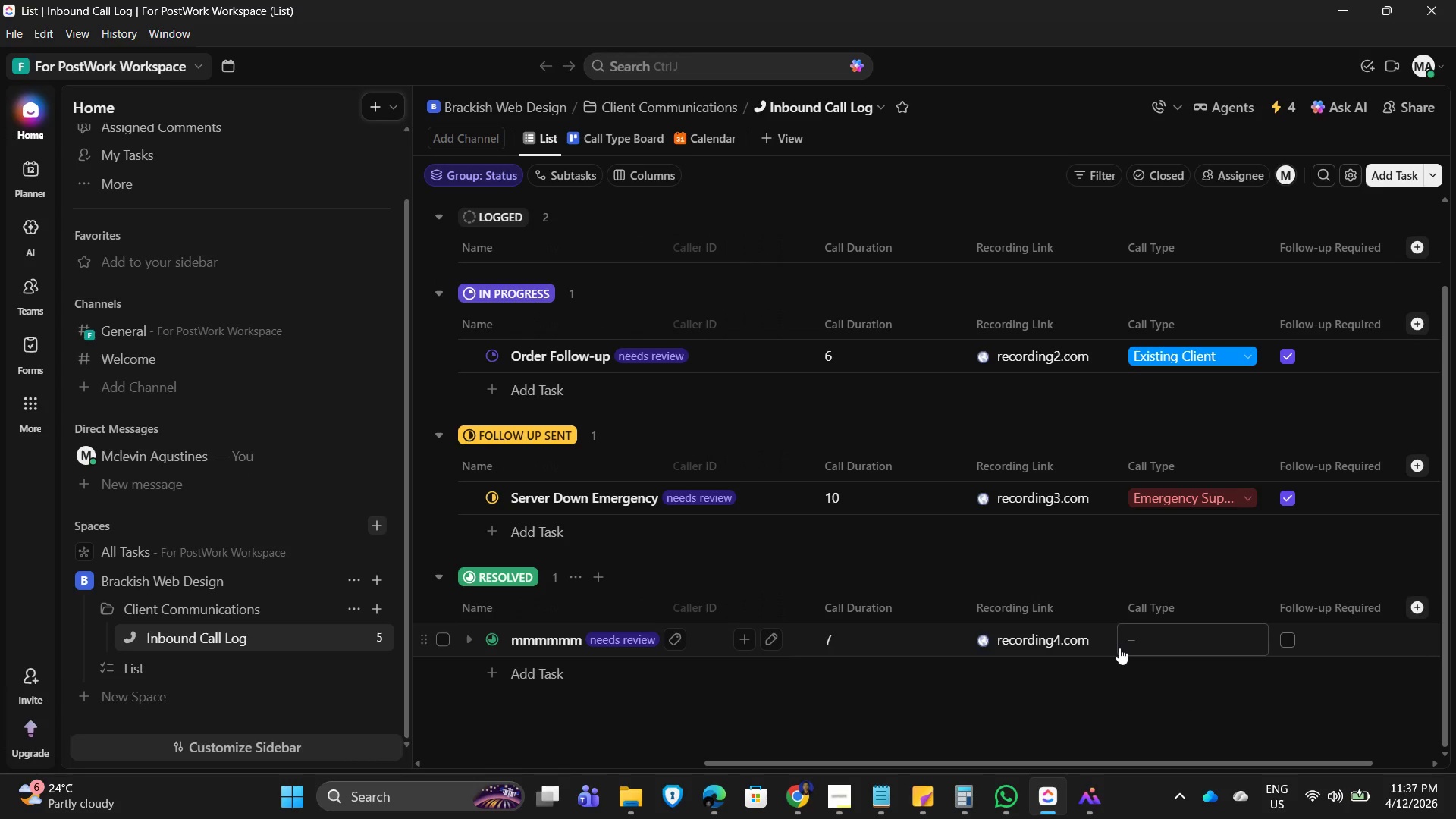 
left_click_drag(start_coordinate=[1109, 761], to_coordinate=[1323, 767])
 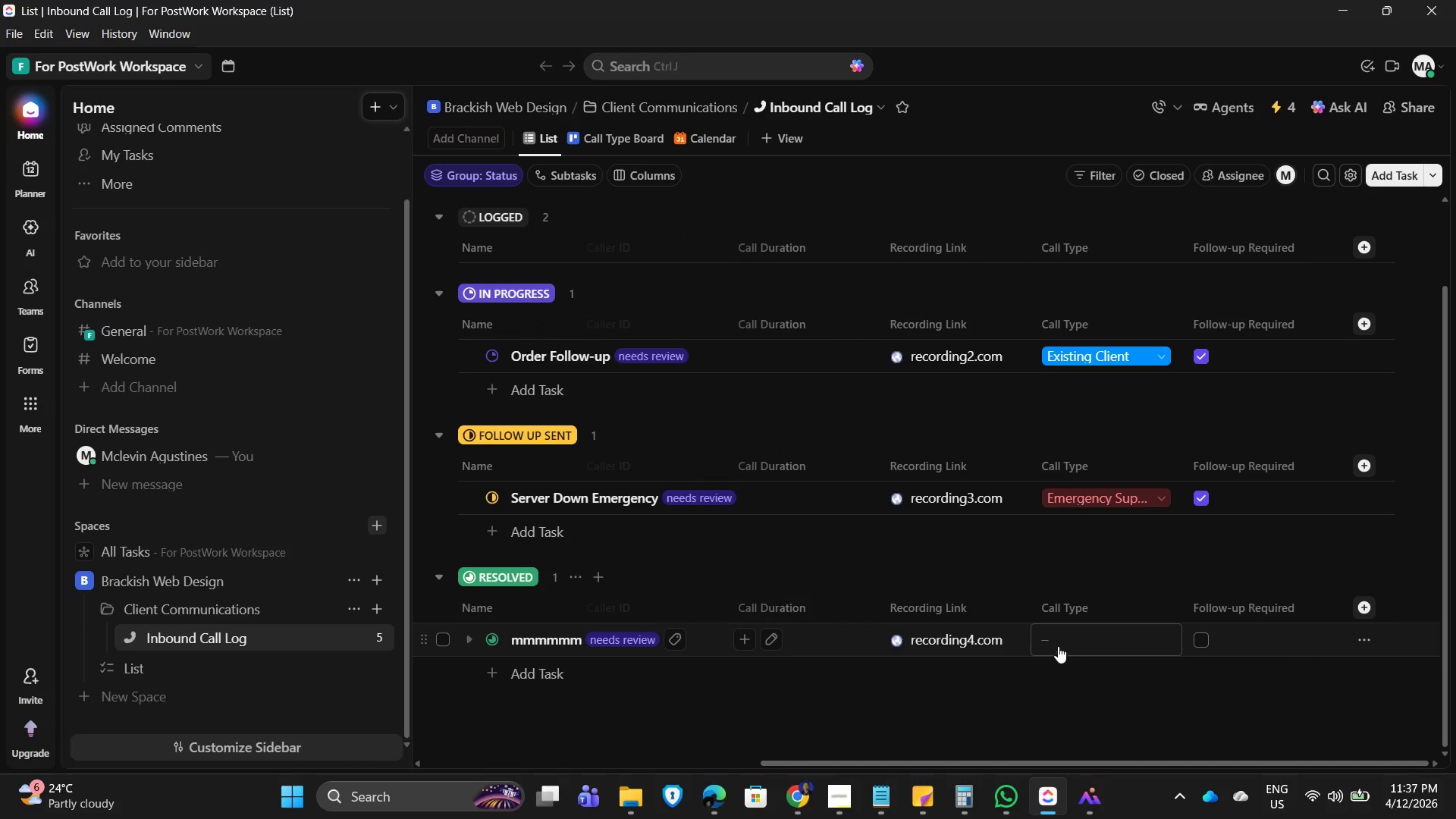 
left_click([1056, 644])
 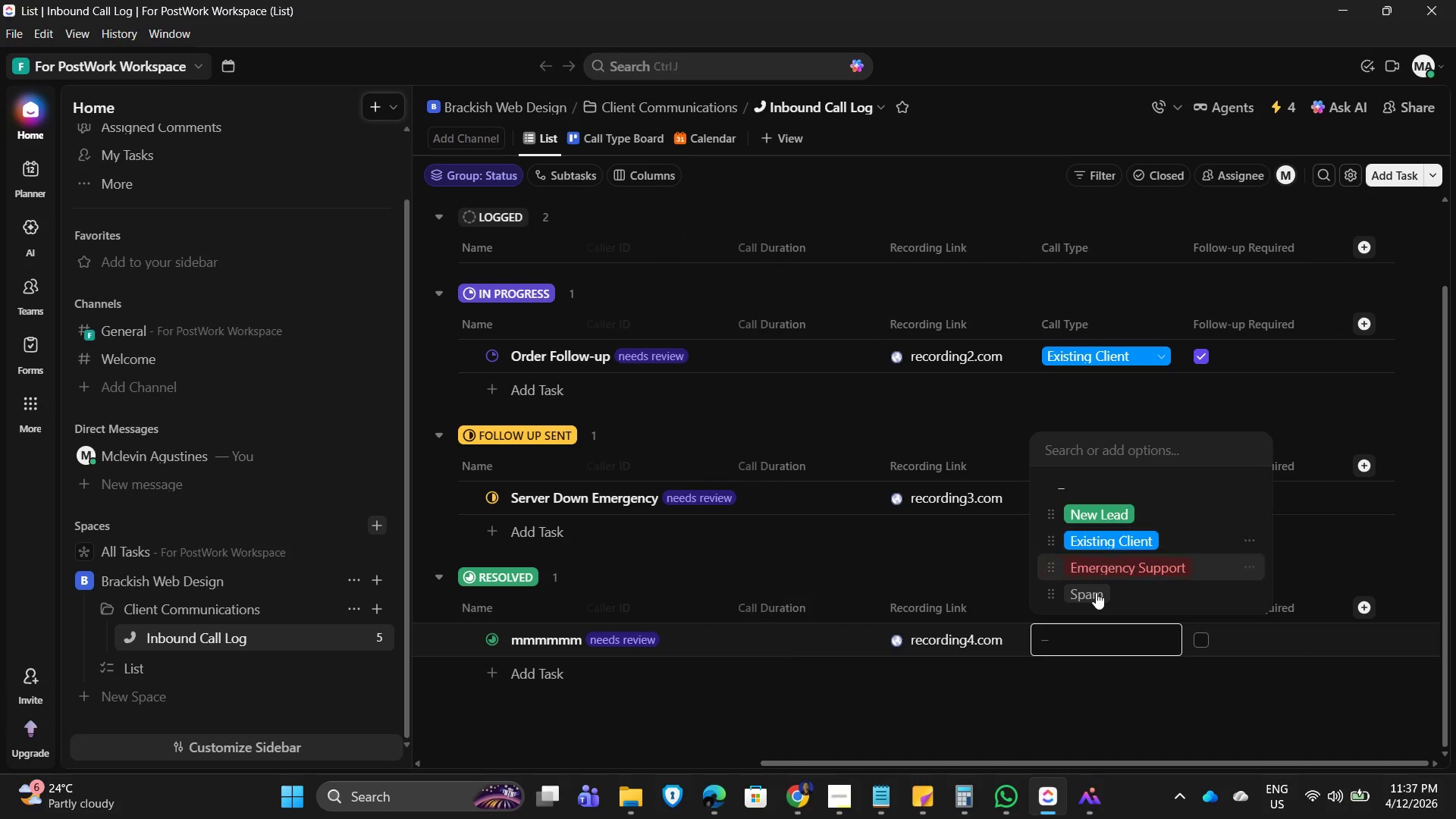 
left_click([1092, 590])
 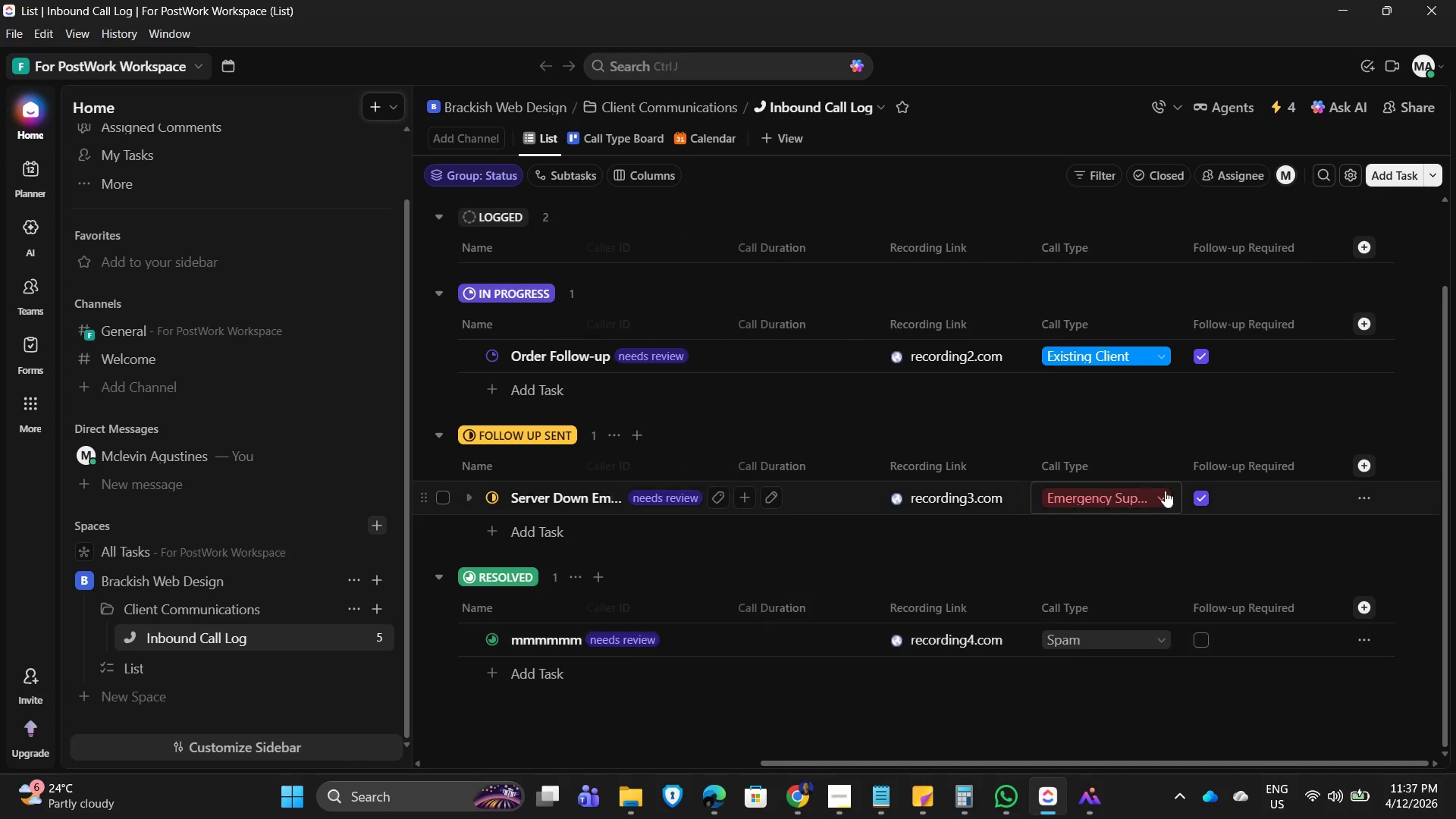 
scroll: coordinate [1066, 416], scroll_direction: up, amount: 3.0
 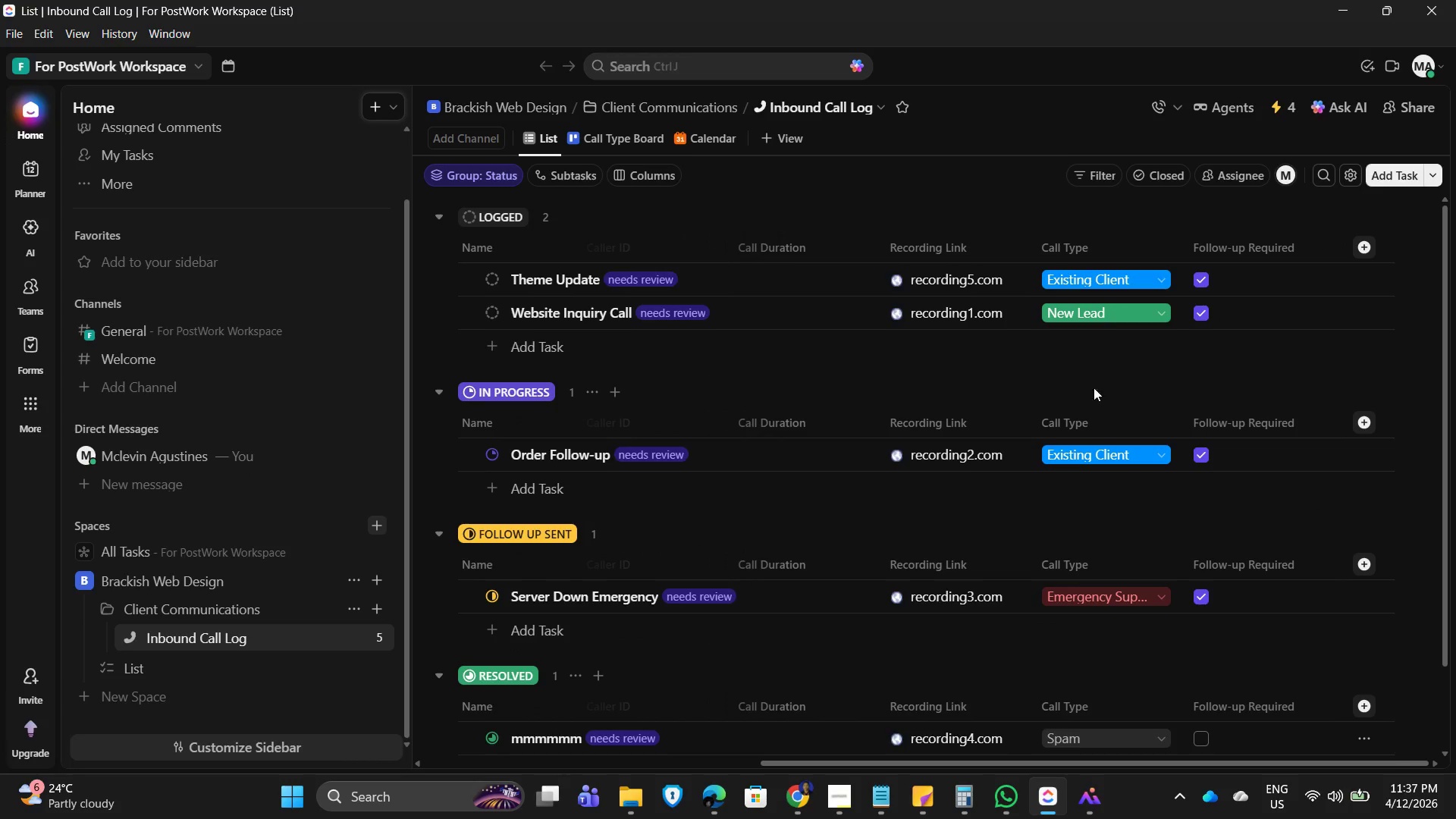 
scroll: coordinate [1145, 695], scroll_direction: down, amount: 4.0
 